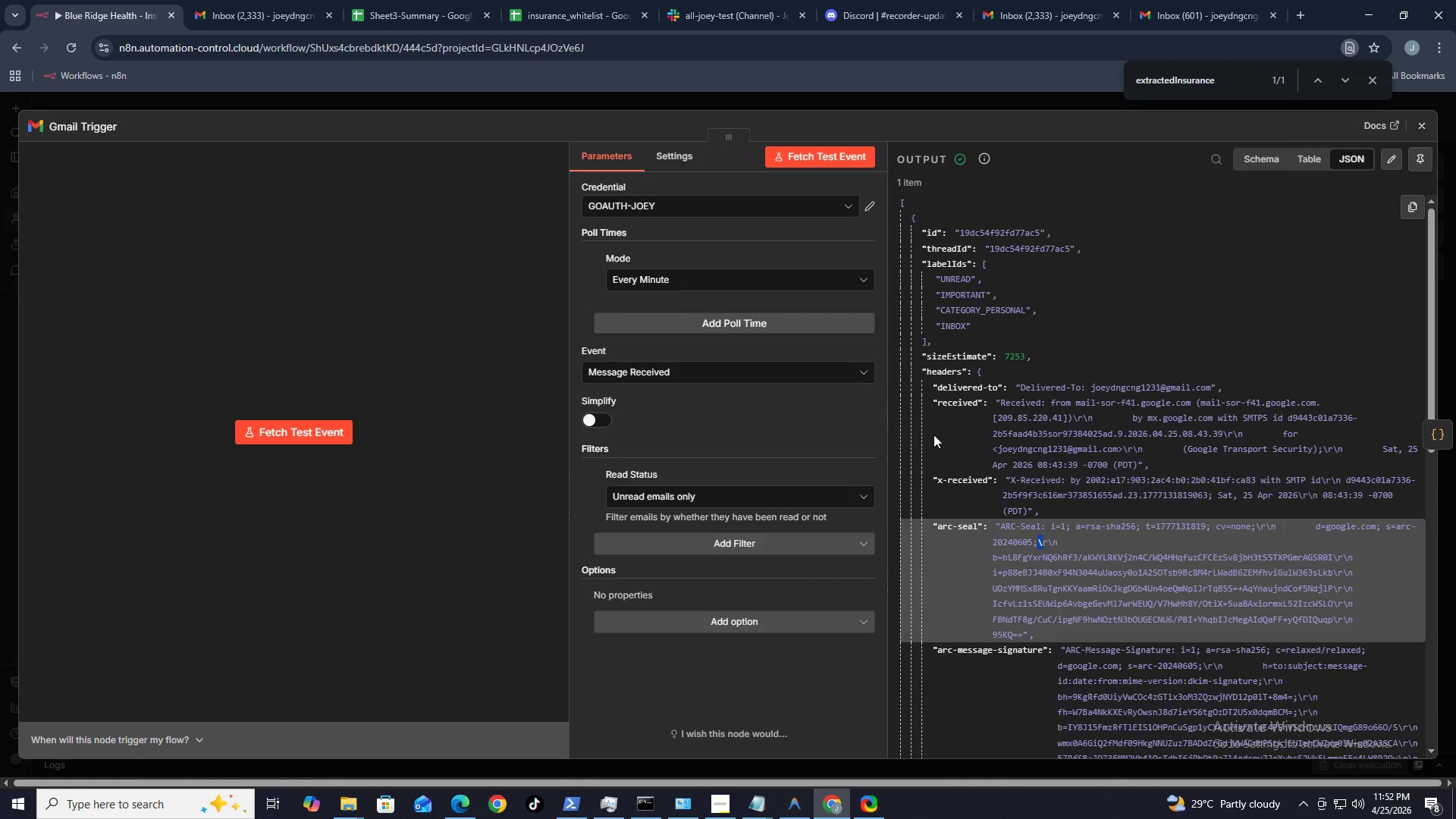 
triple_click([1037, 548])
 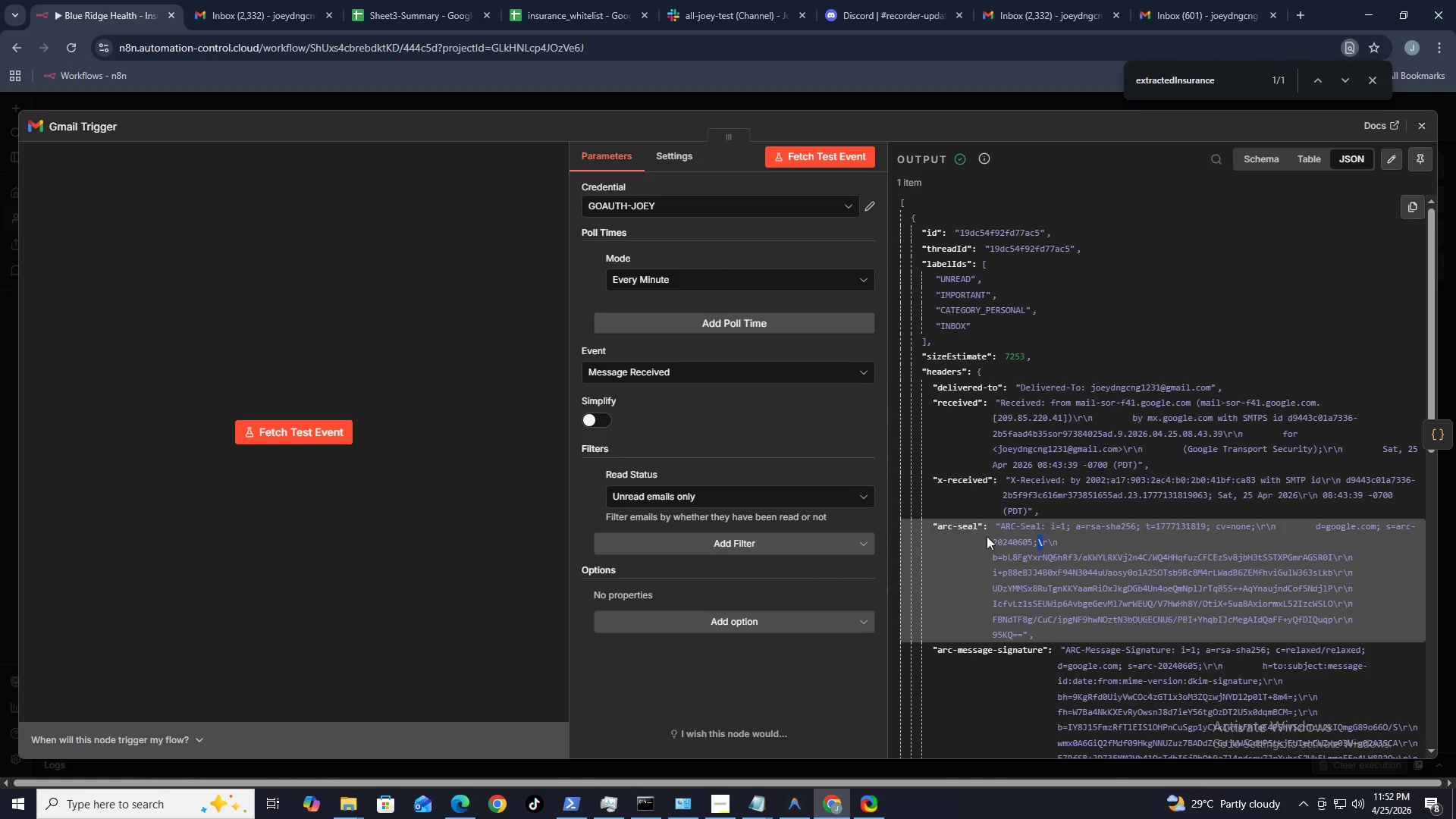 
wait(13.25)
 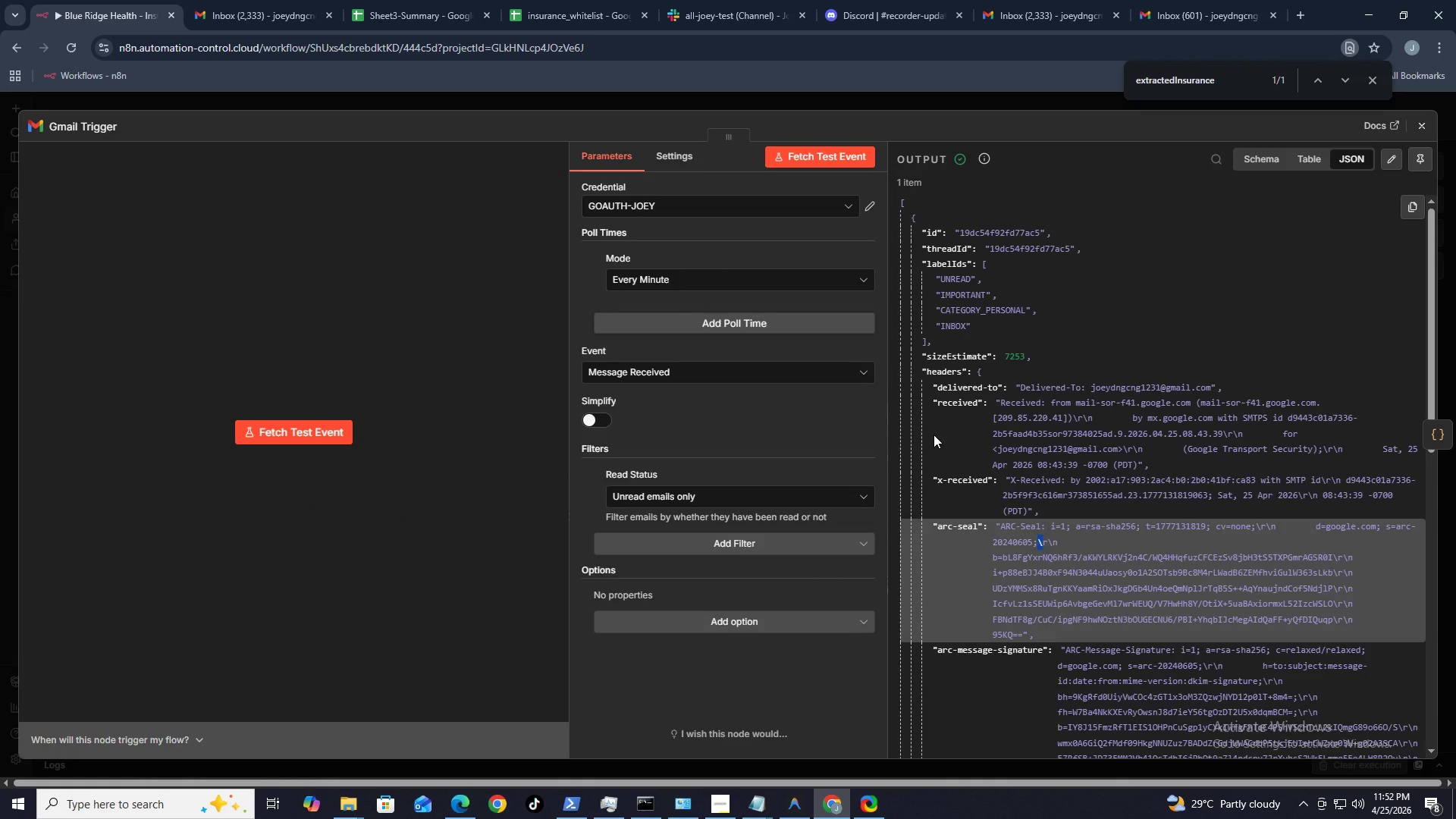 
left_click([1417, 127])
 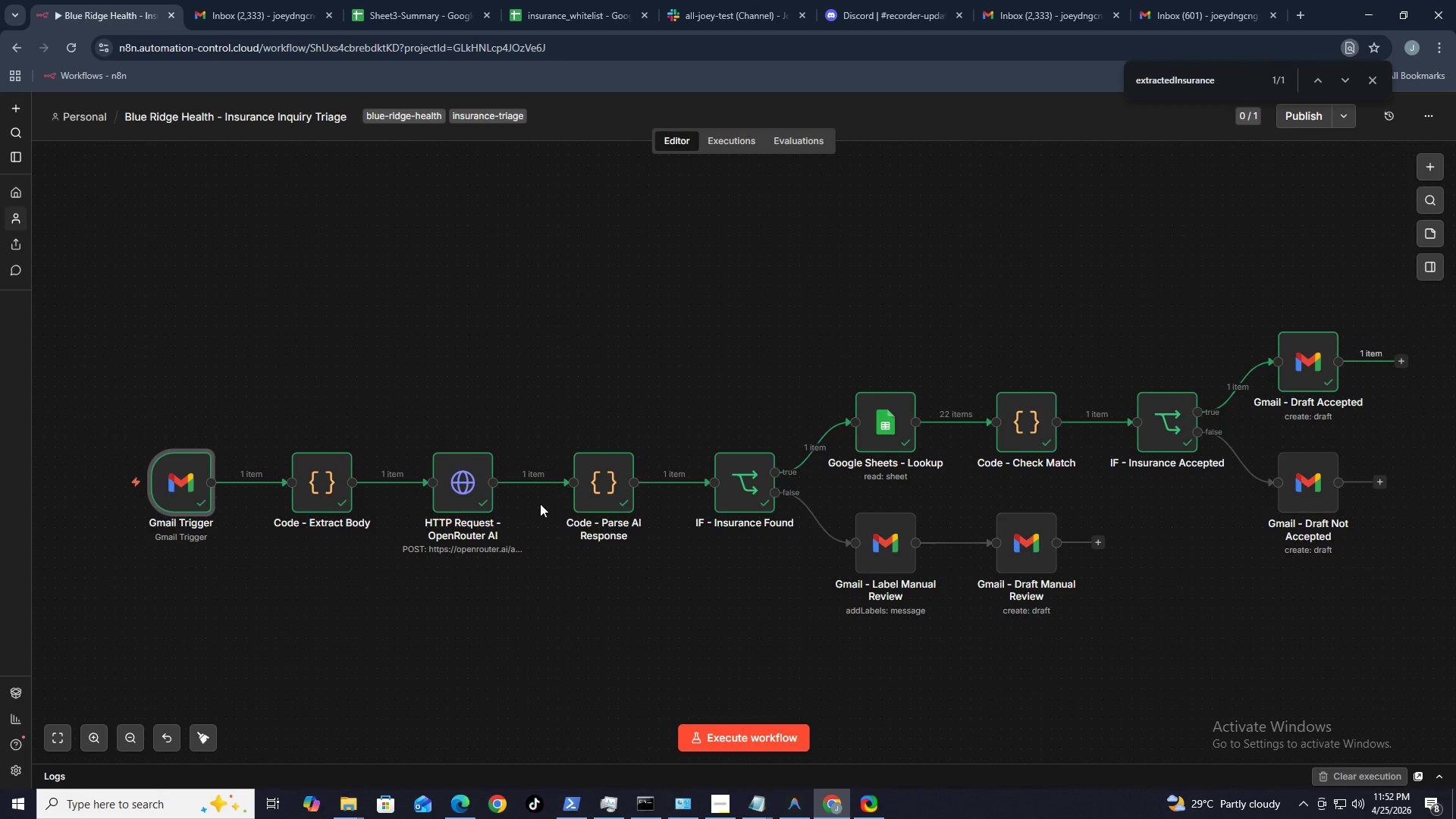 
wait(49.39)
 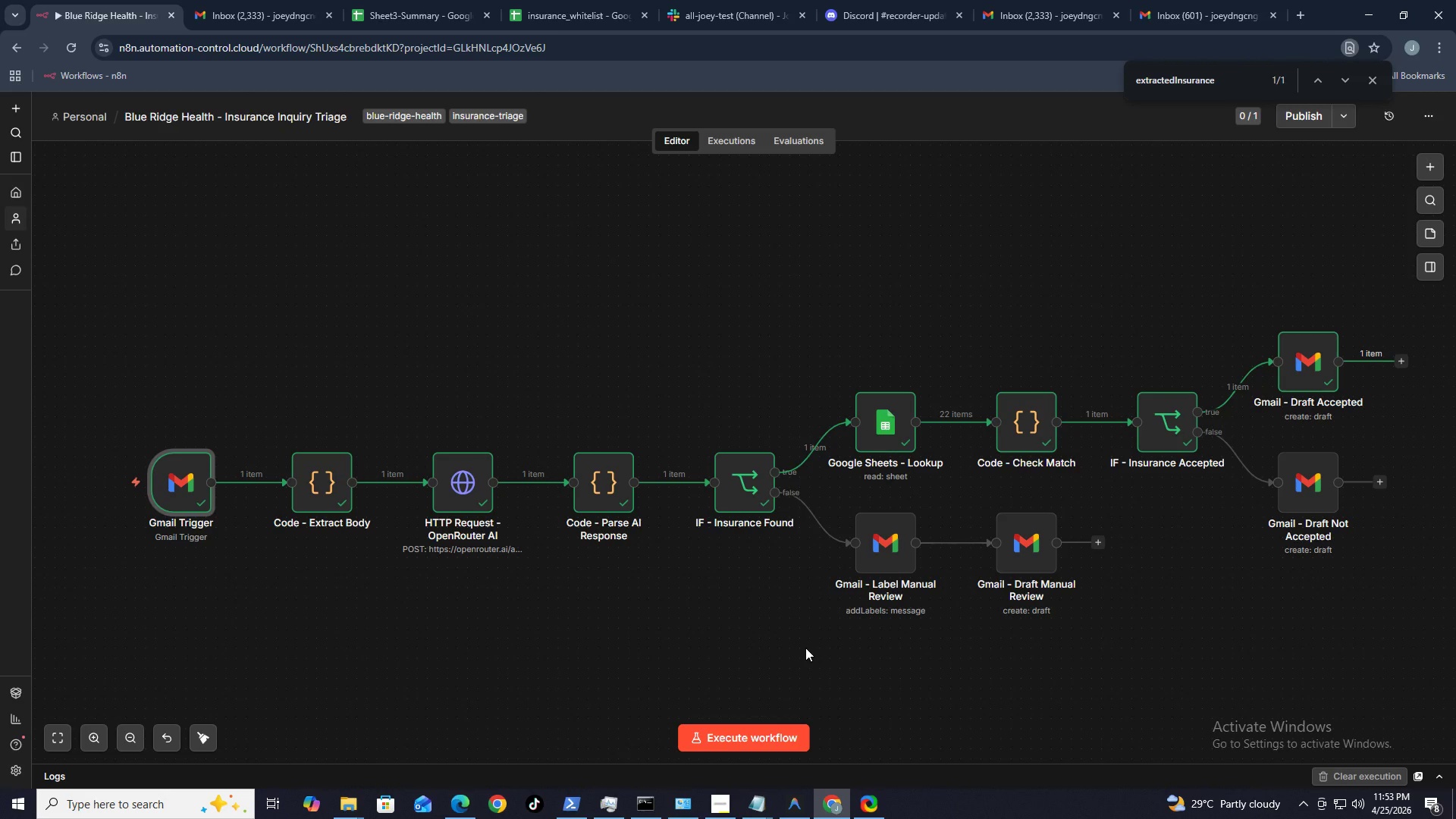 
double_click([196, 499])
 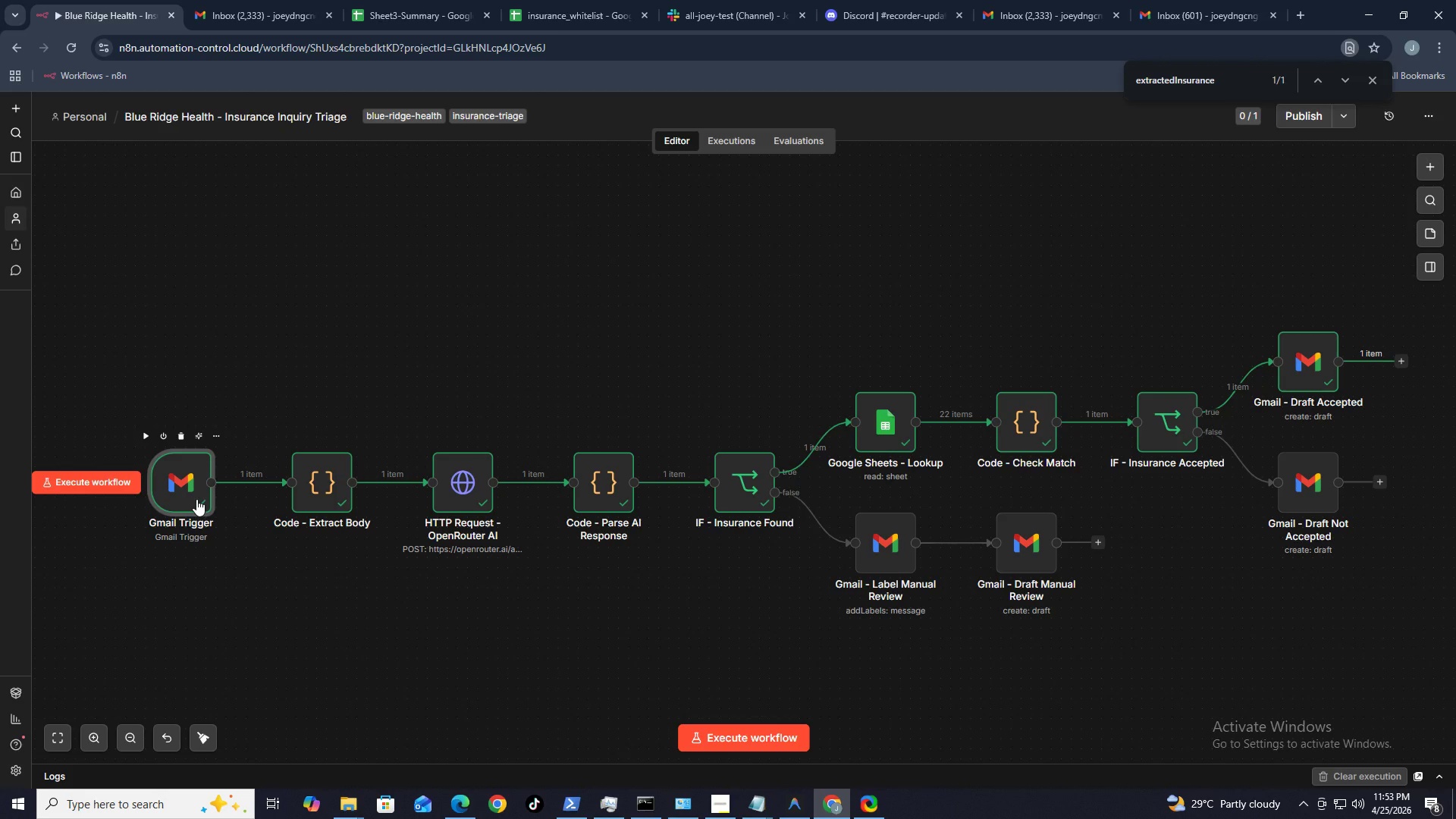 
triple_click([196, 499])
 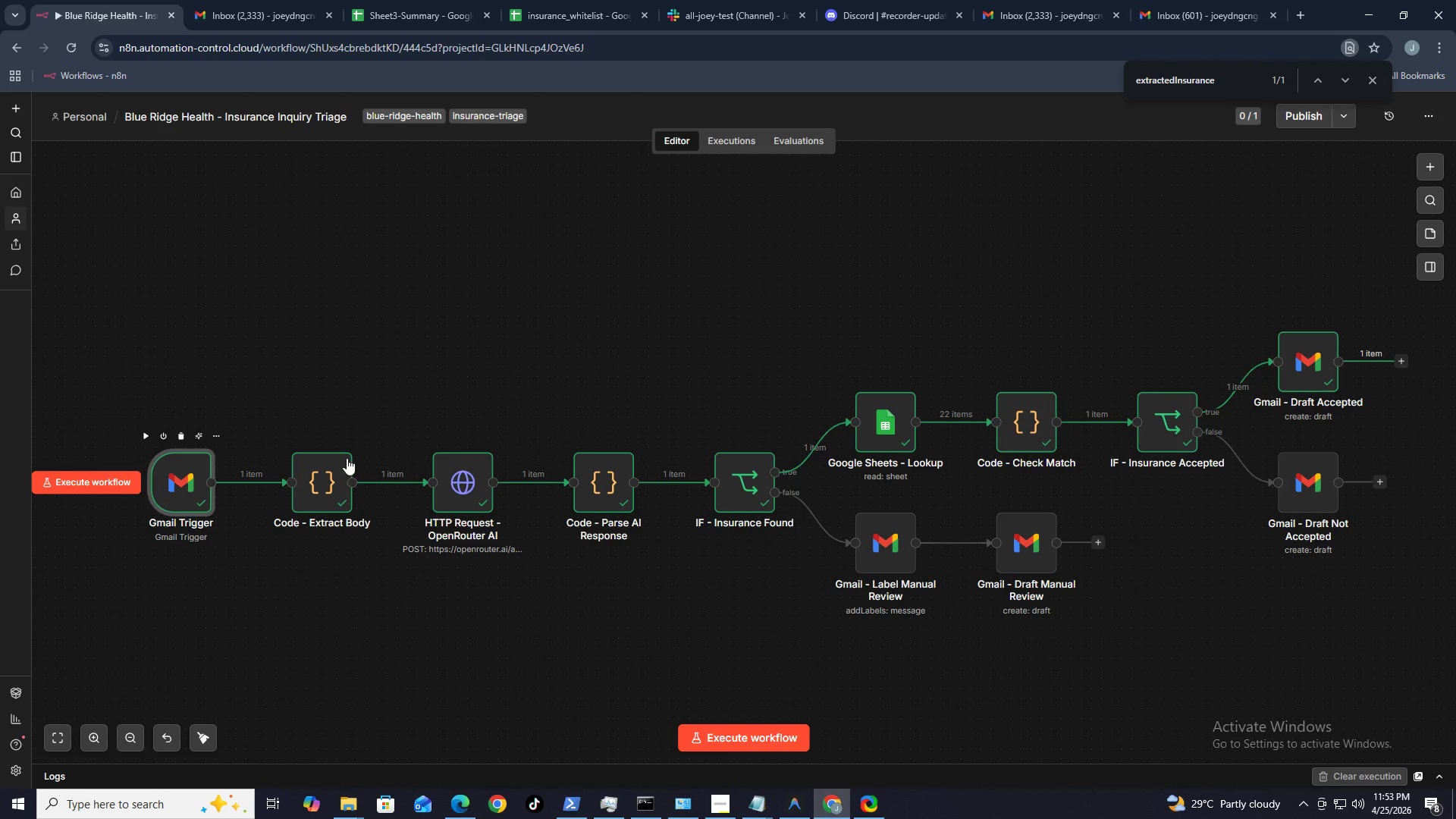 
triple_click([196, 499])
 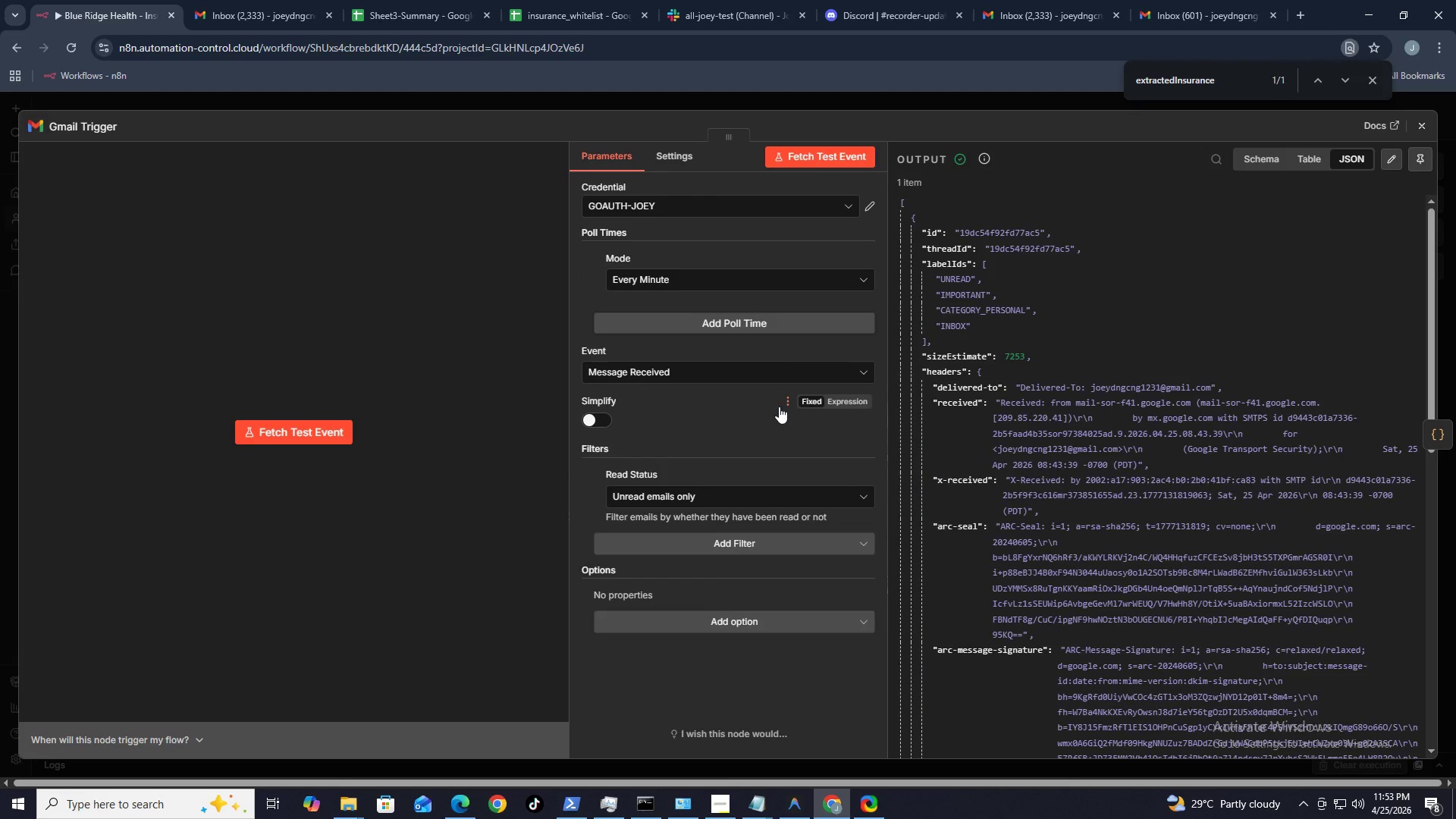 
left_click([708, 490])
 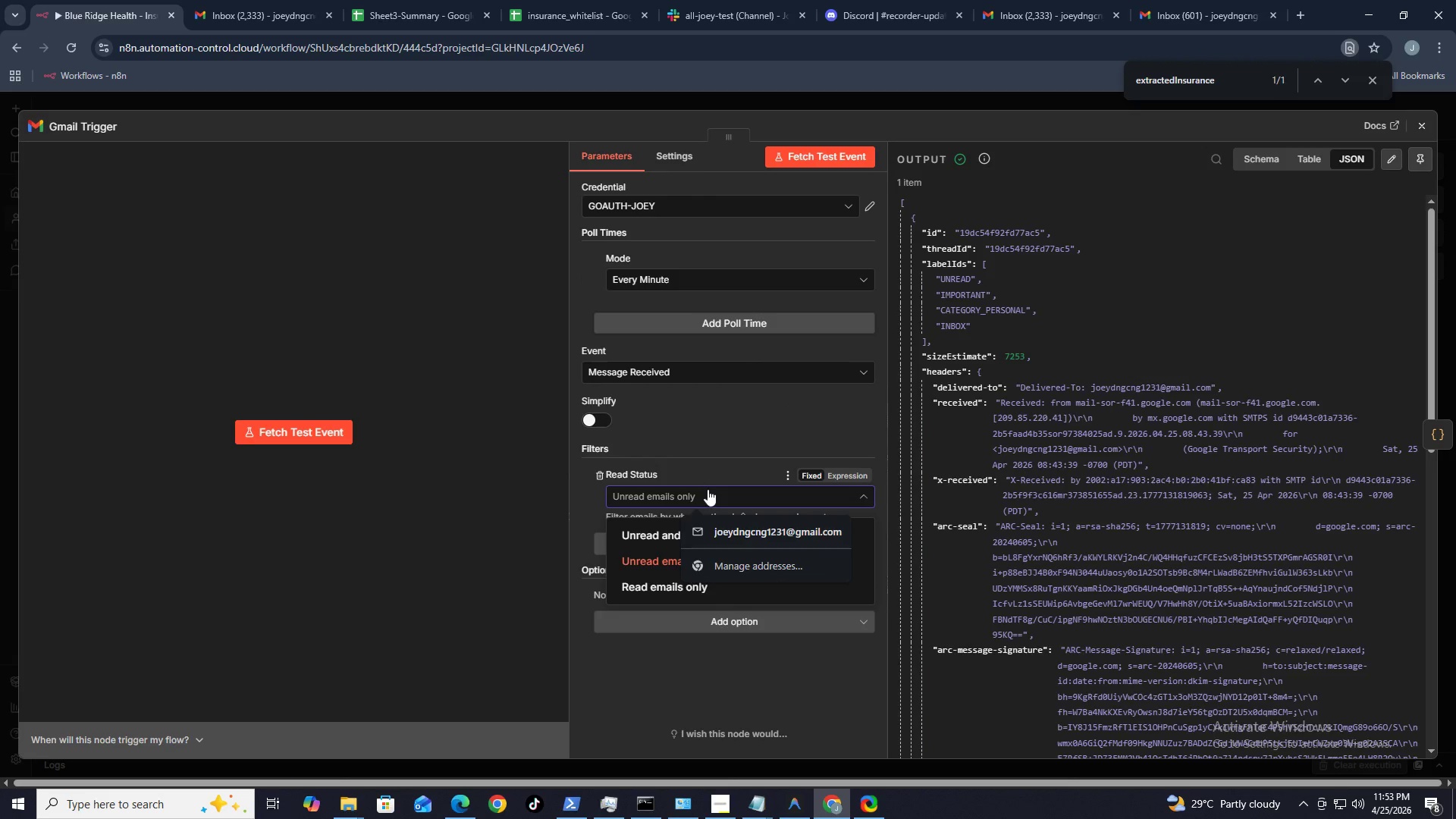 
left_click([706, 488])
 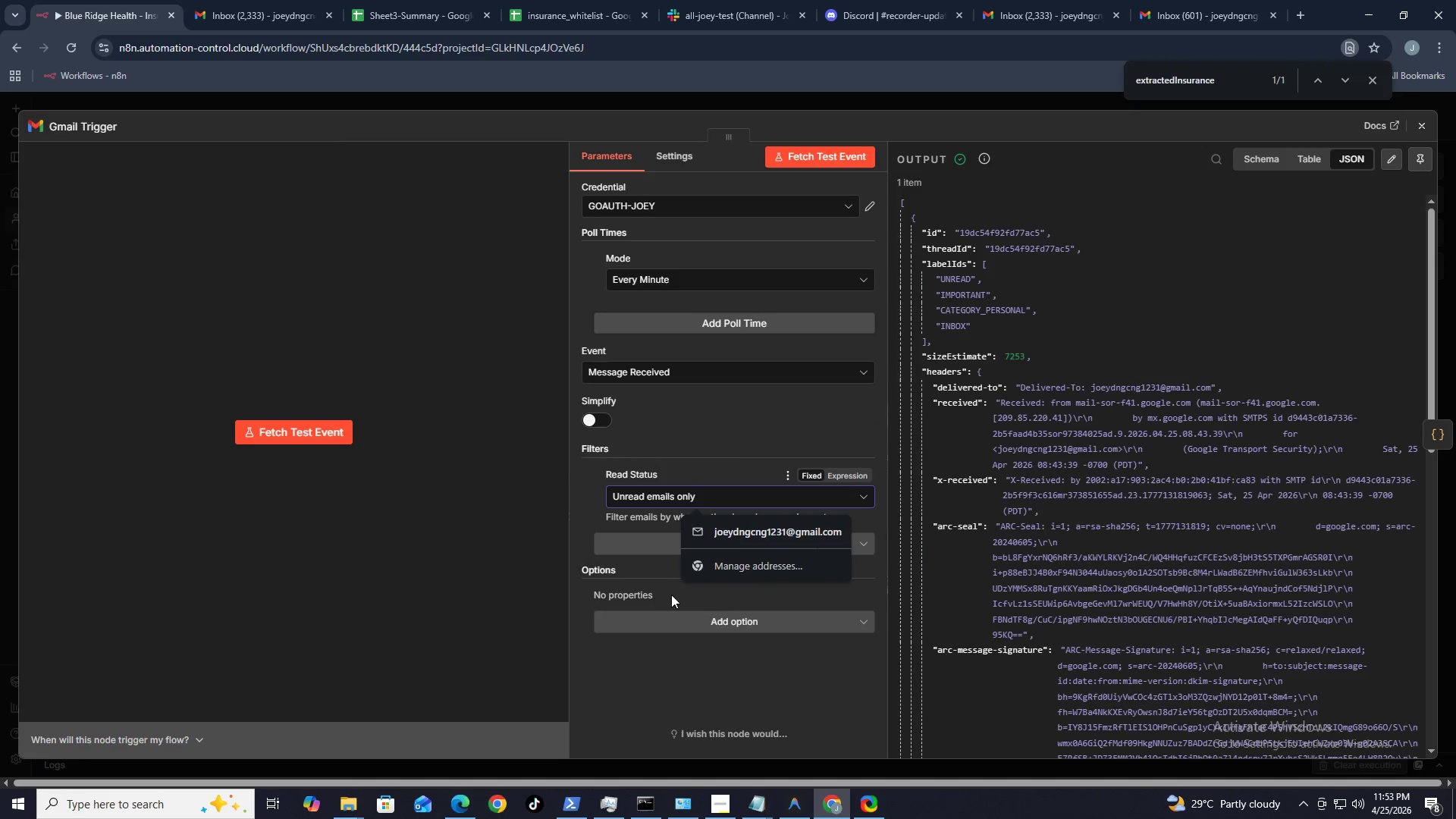 
left_click([668, 573])
 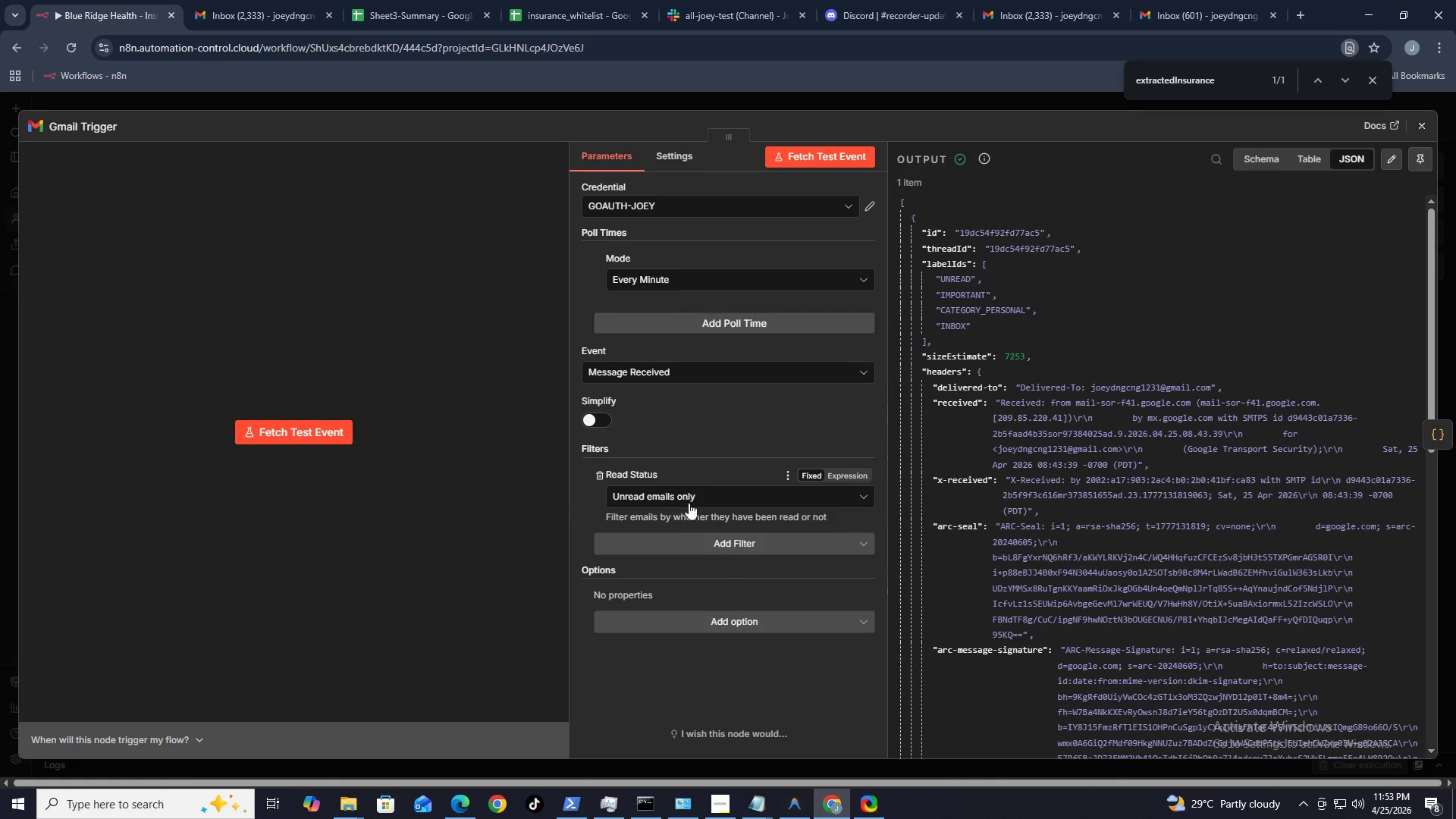 
left_click([685, 498])
 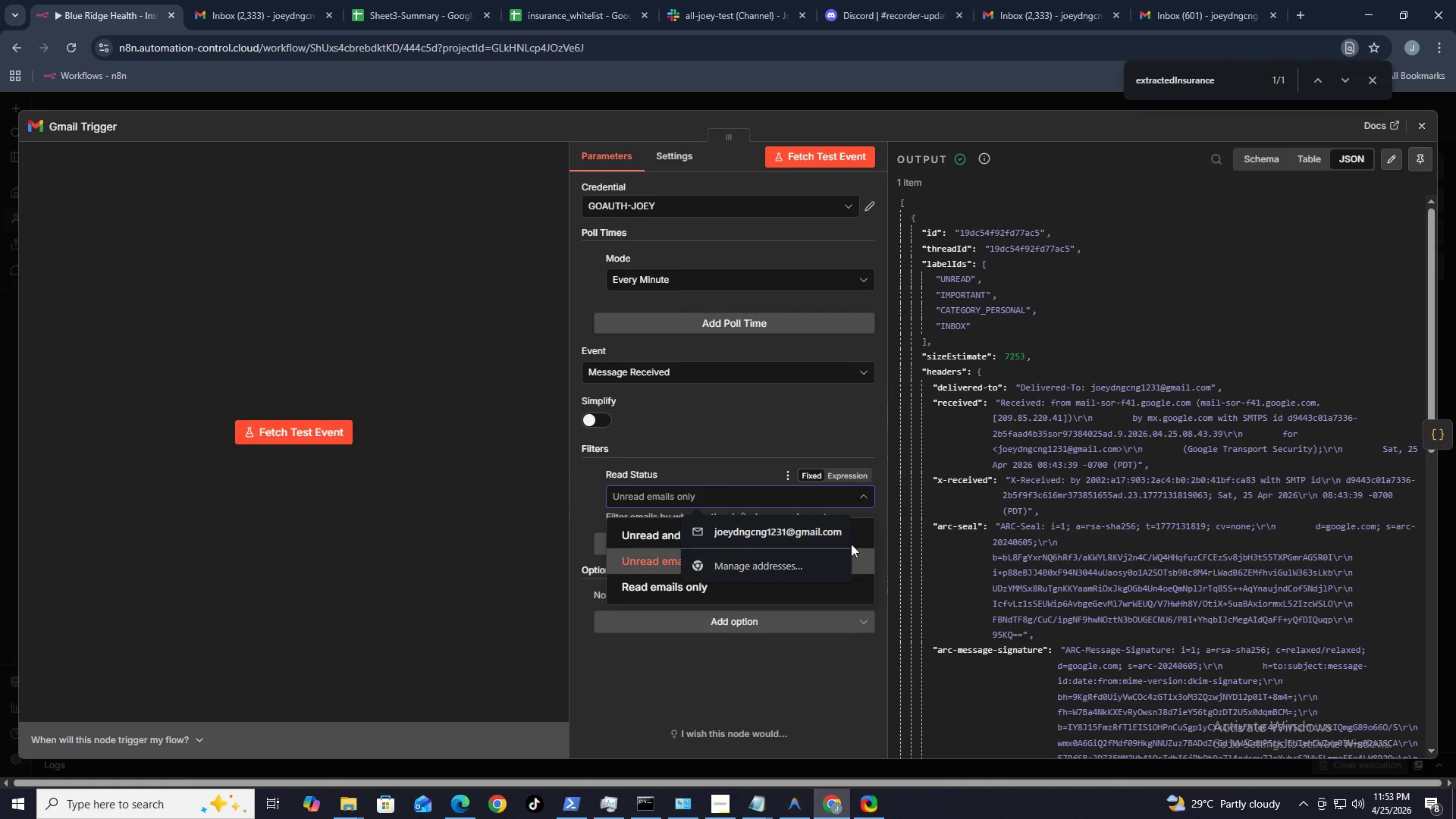 
left_click([690, 435])
 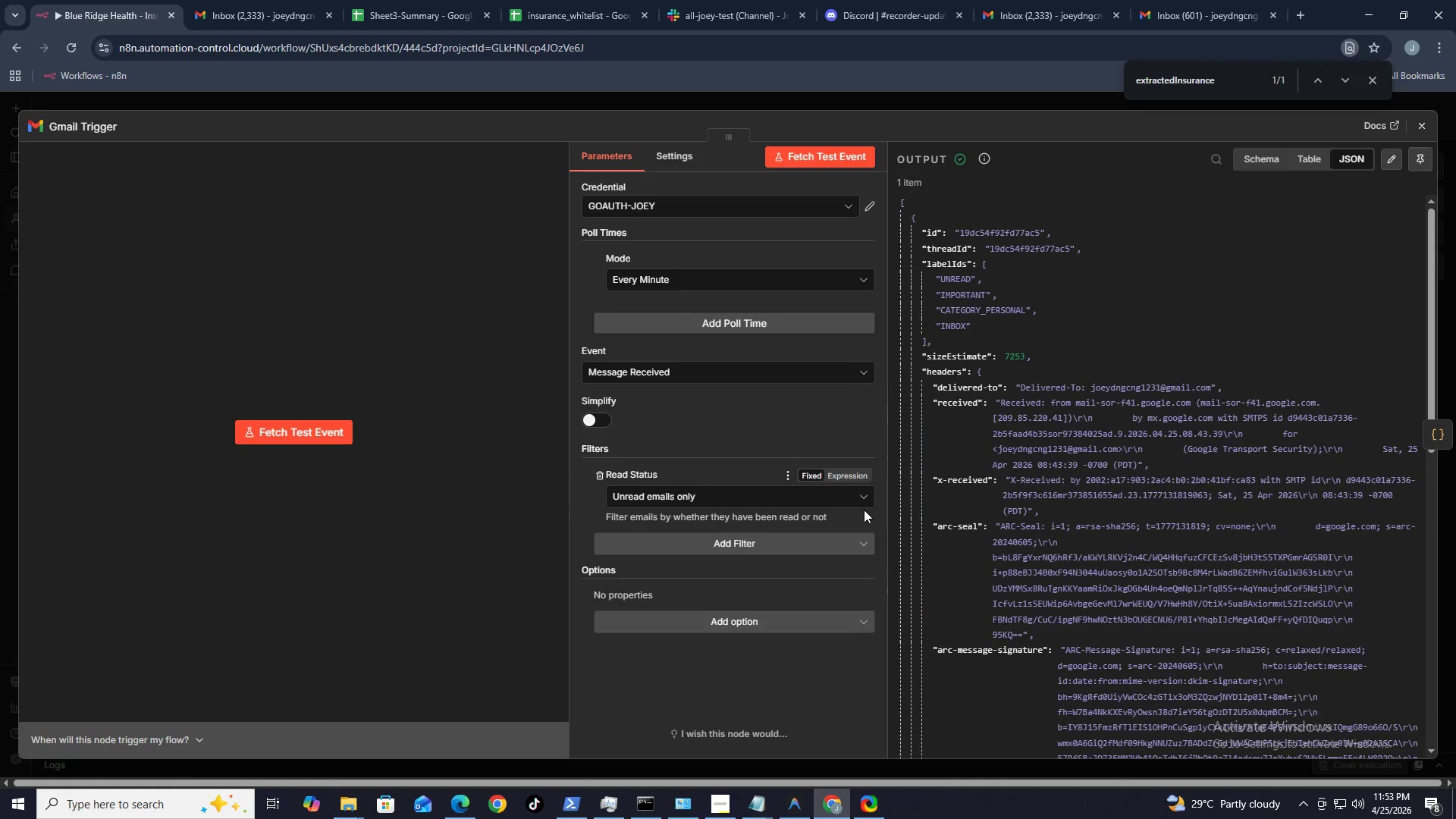 
left_click([857, 504])
 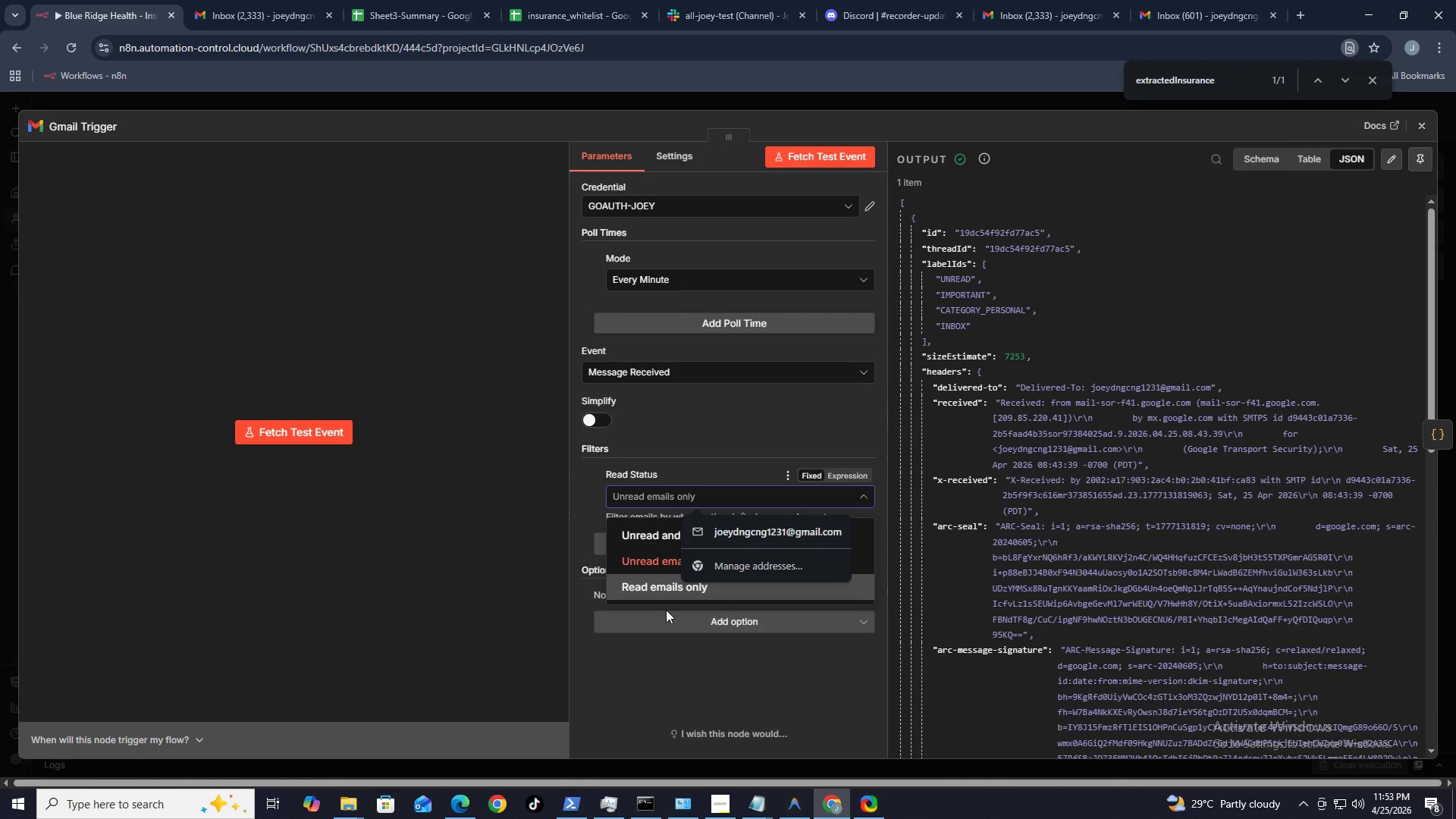 
wait(12.06)
 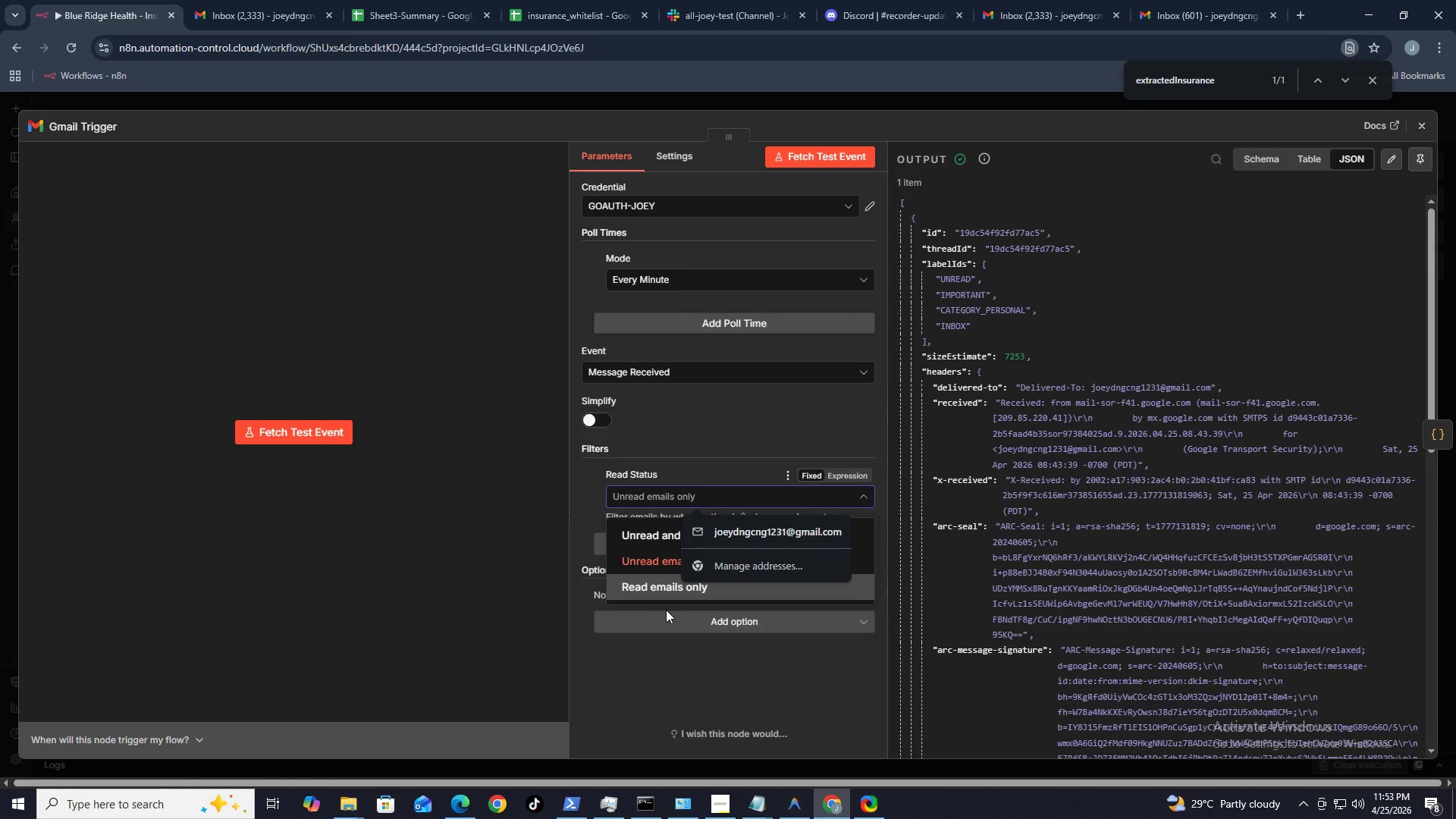 
right_click([740, 447])
 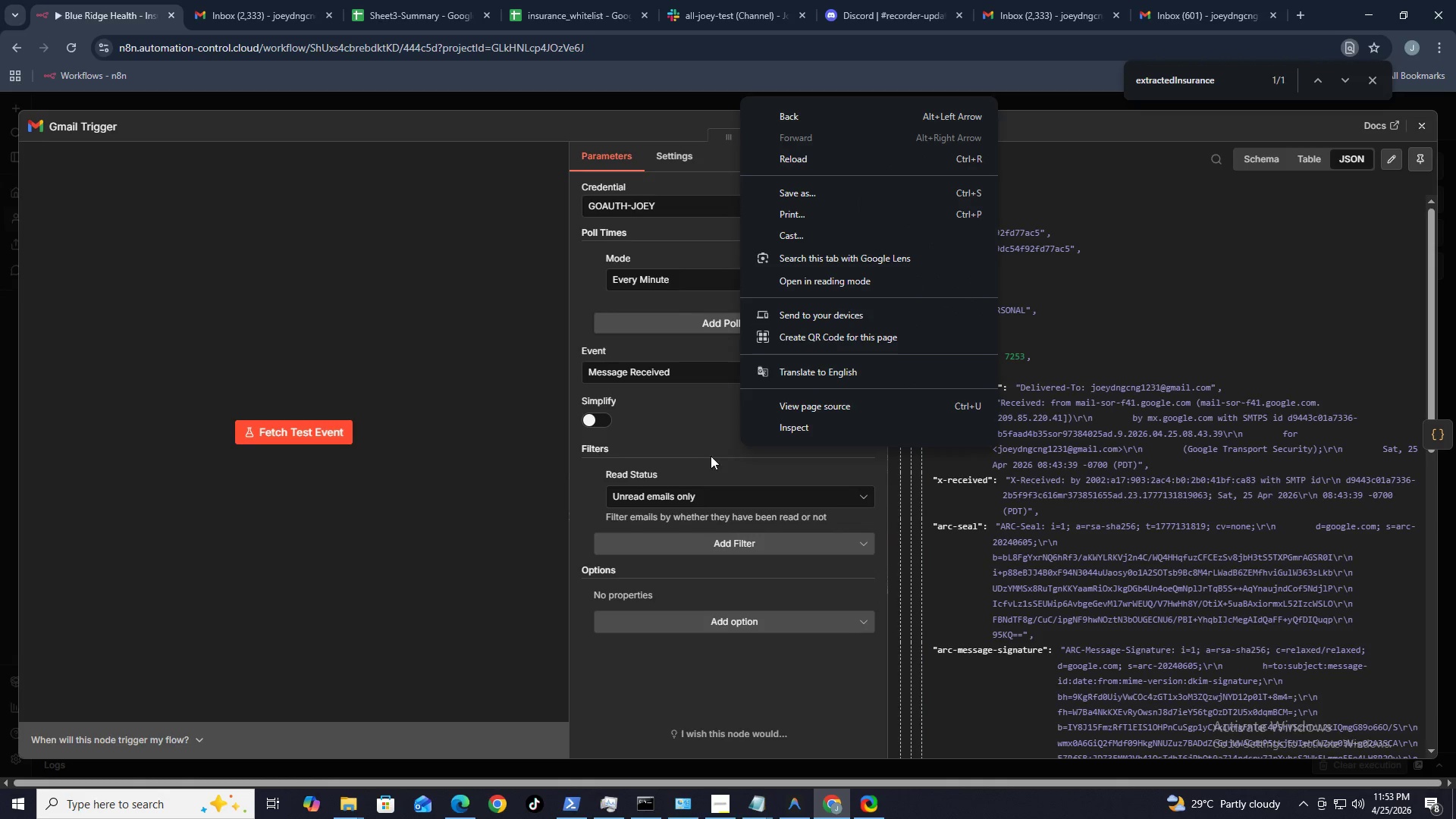 
left_click([704, 457])
 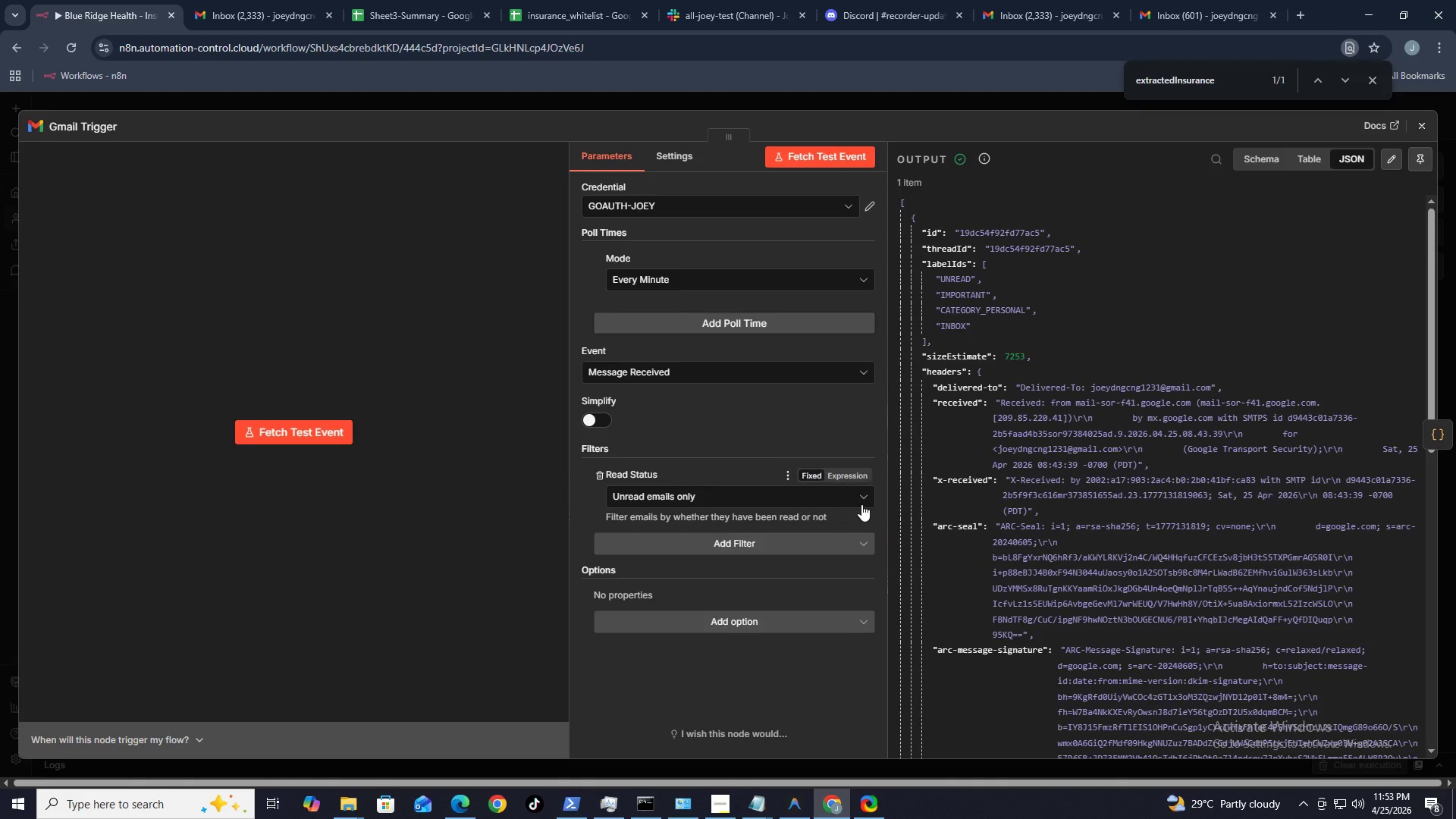 
left_click([864, 500])
 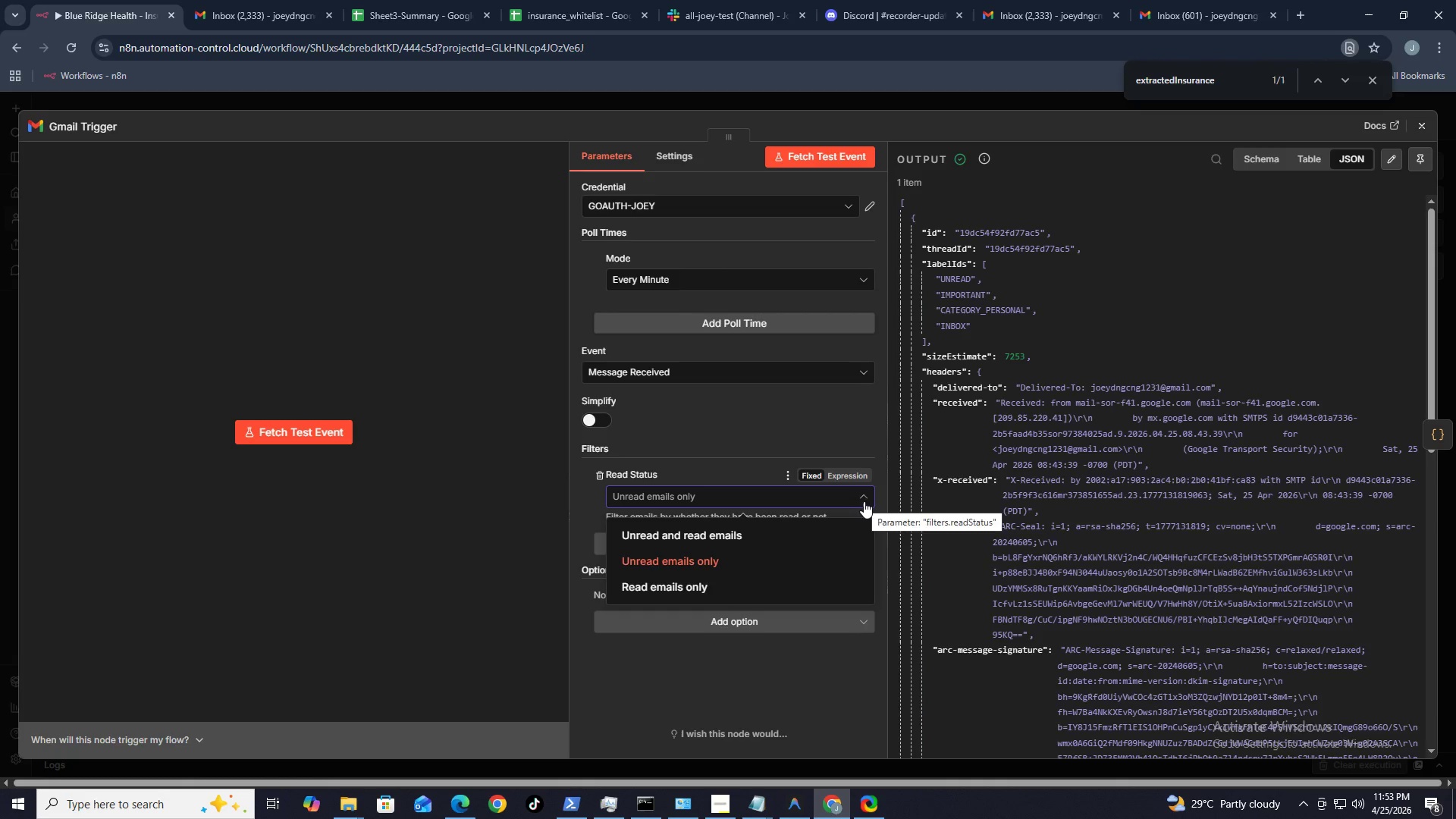 
wait(5.42)
 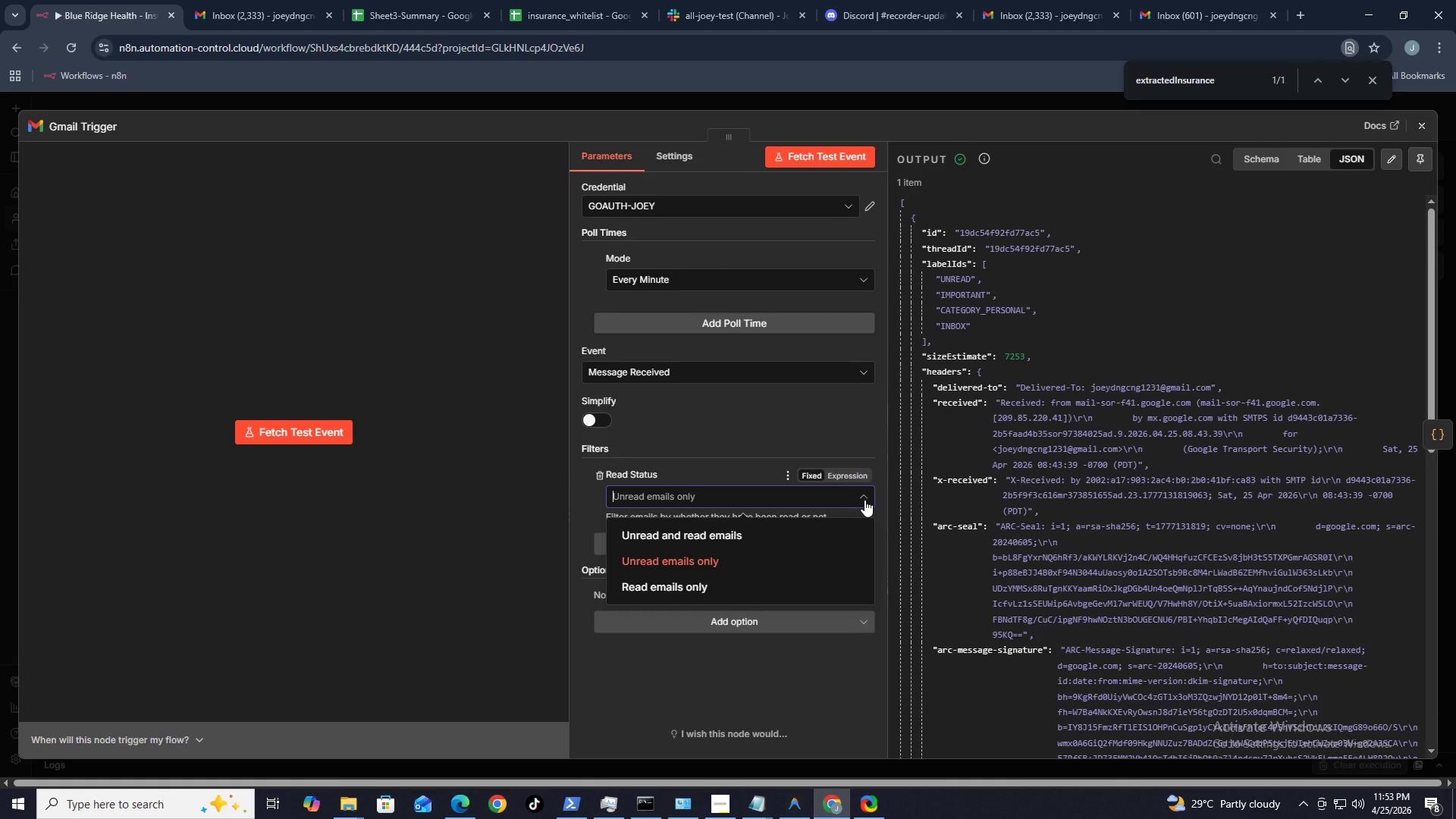 
left_click([726, 435])
 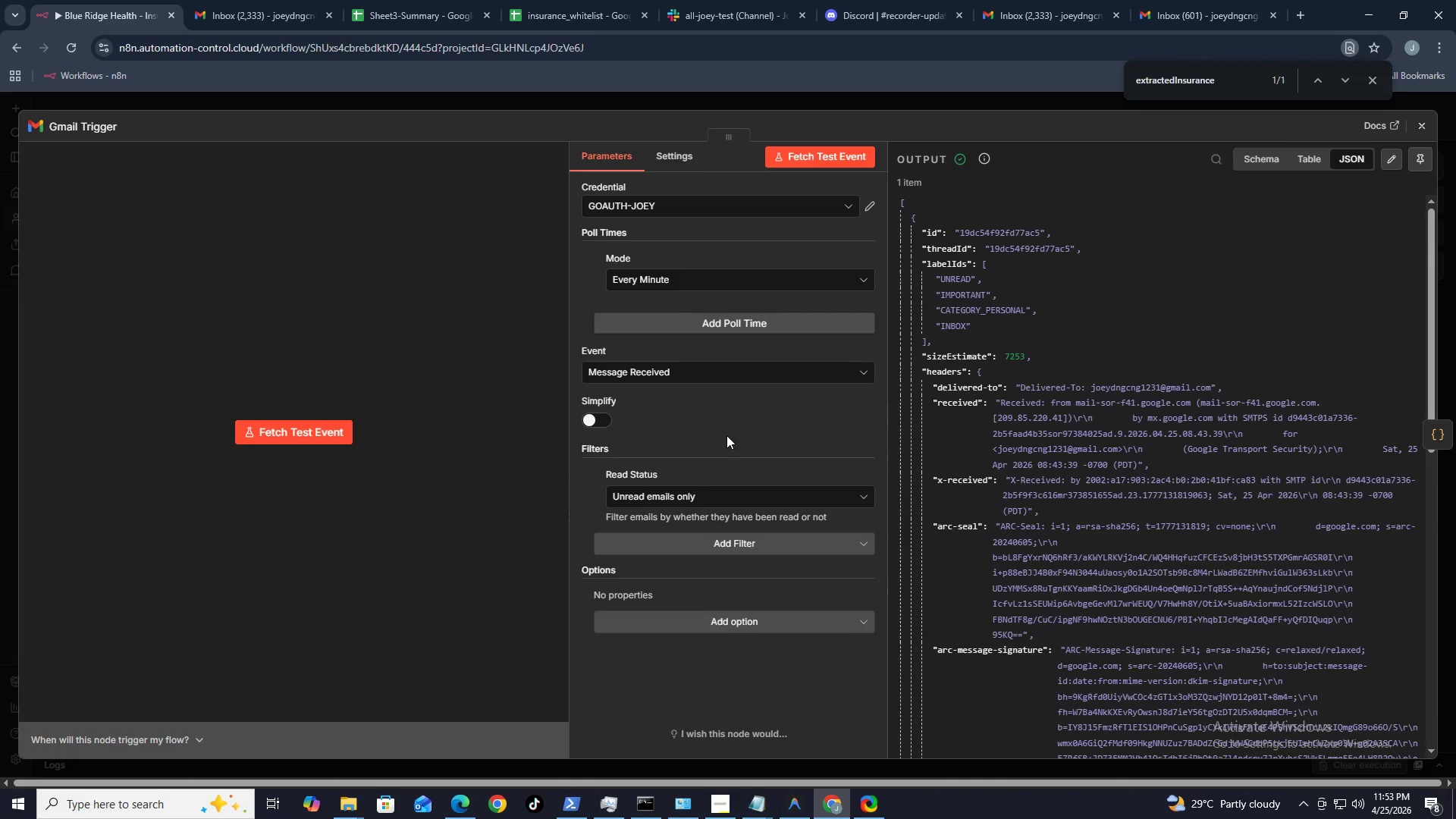 
hold_key(key=AltLeft, duration=28.2)
 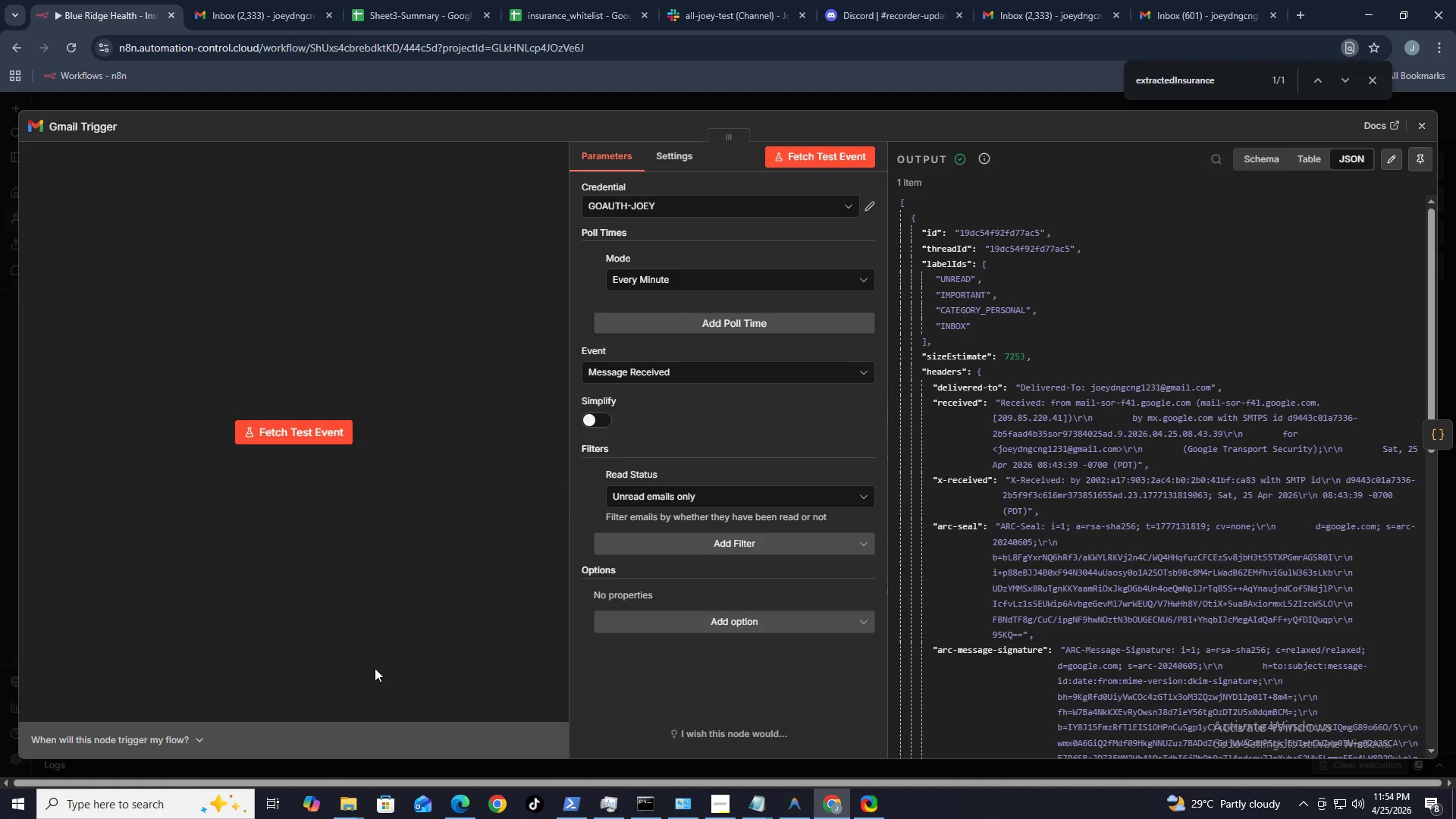 
left_click([740, 730])
 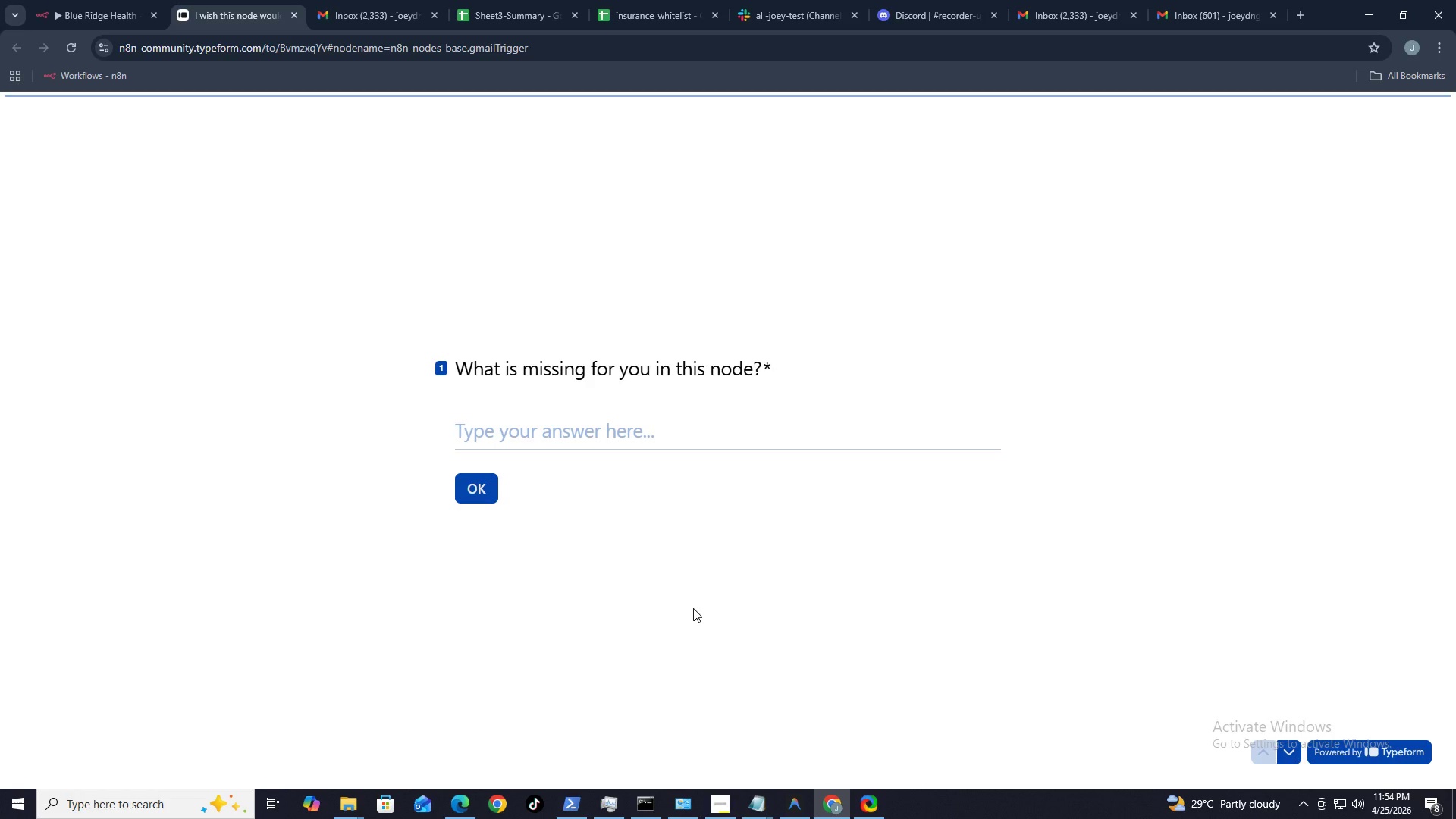 
wait(13.84)
 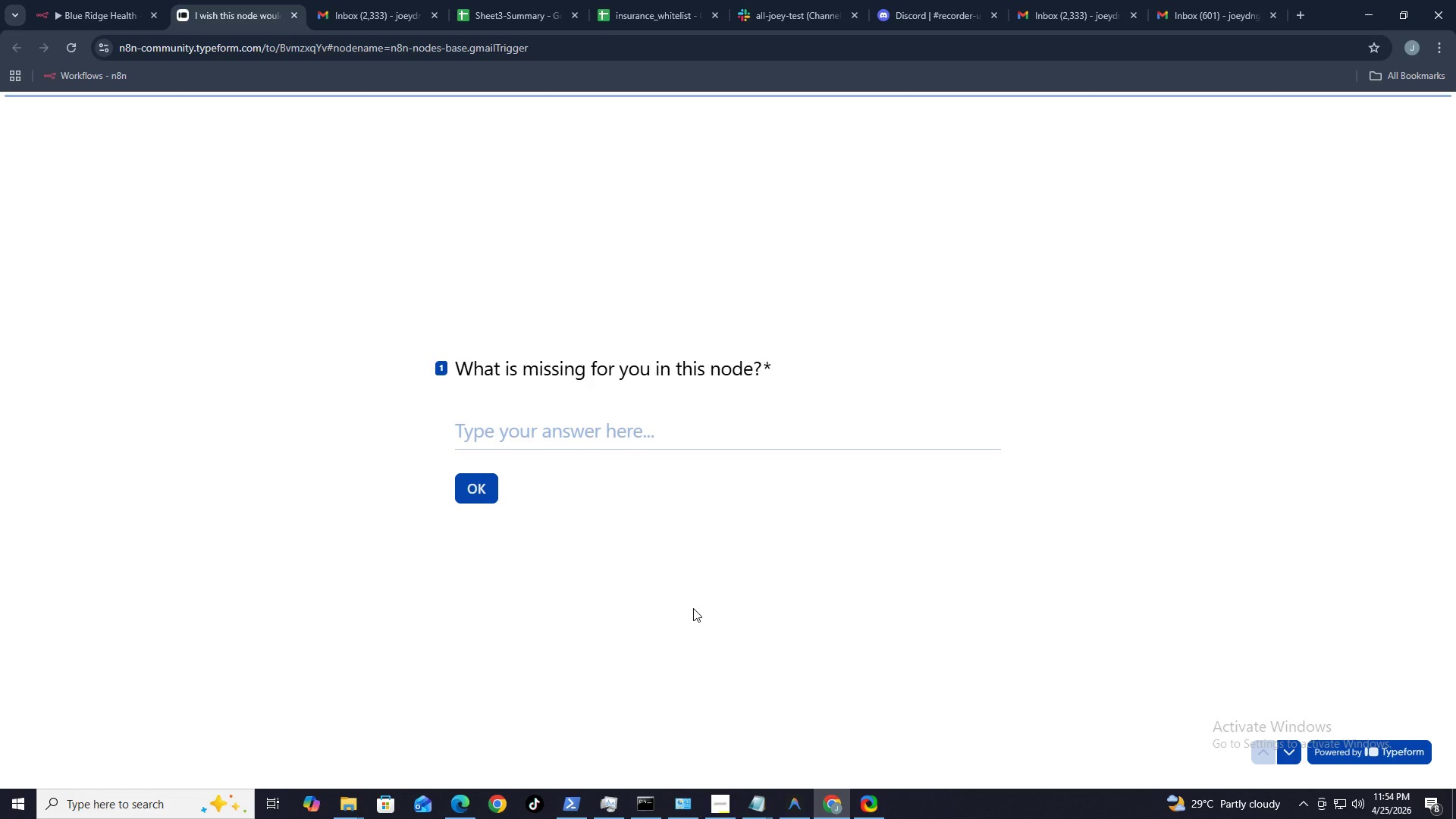 
double_click([1313, 378])
 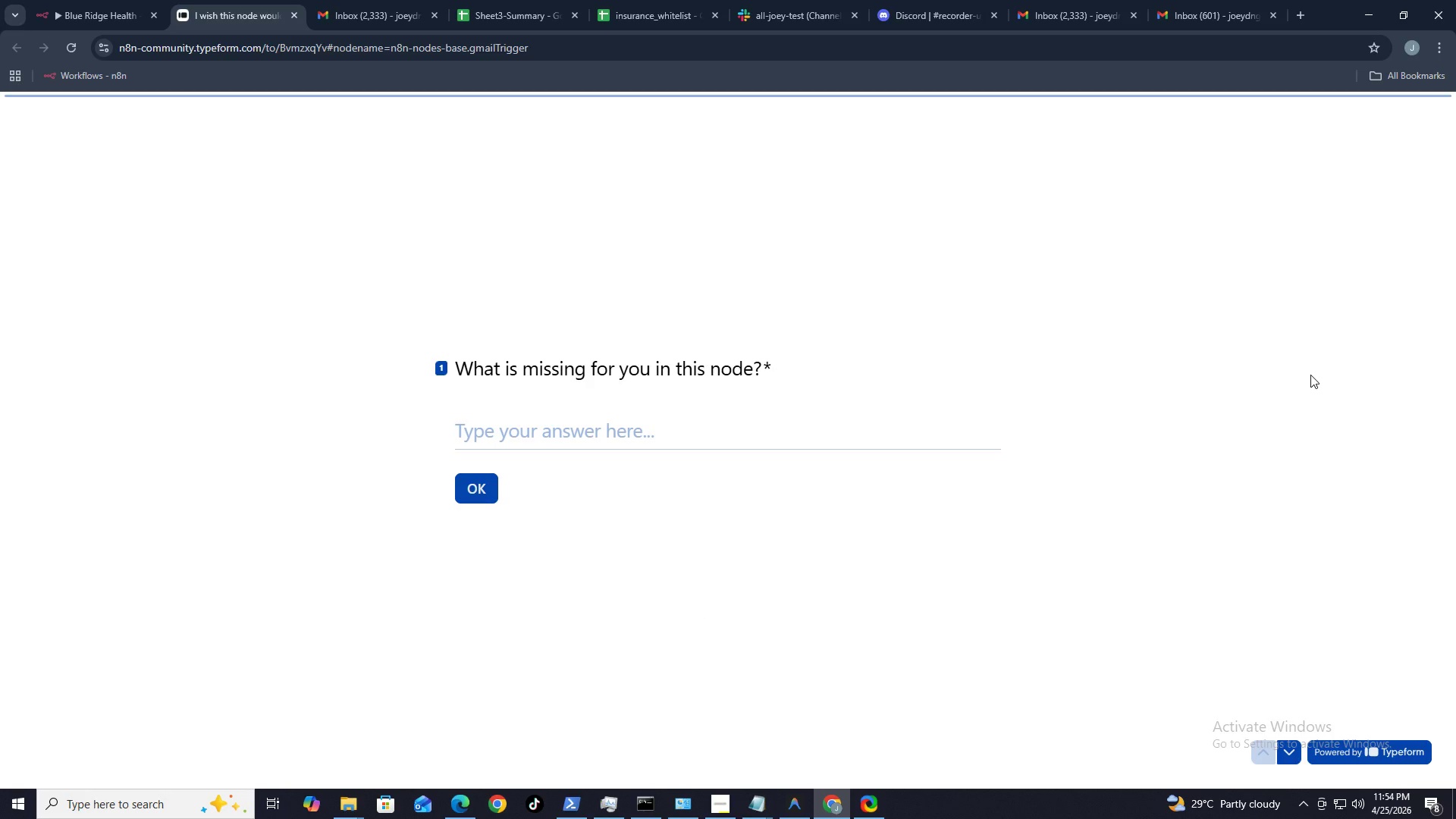 
triple_click([1313, 378])
 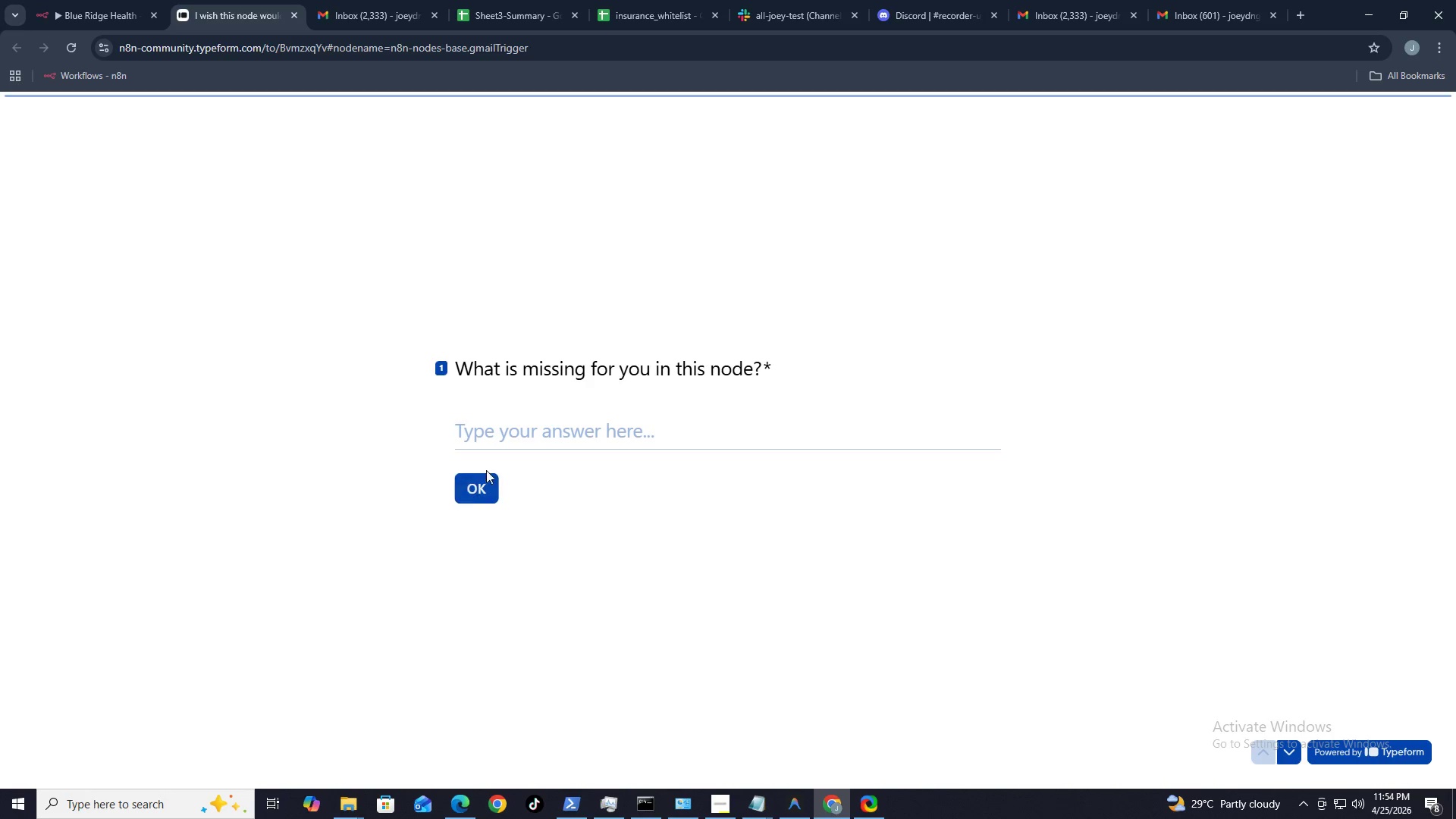 
triple_click([1313, 378])
 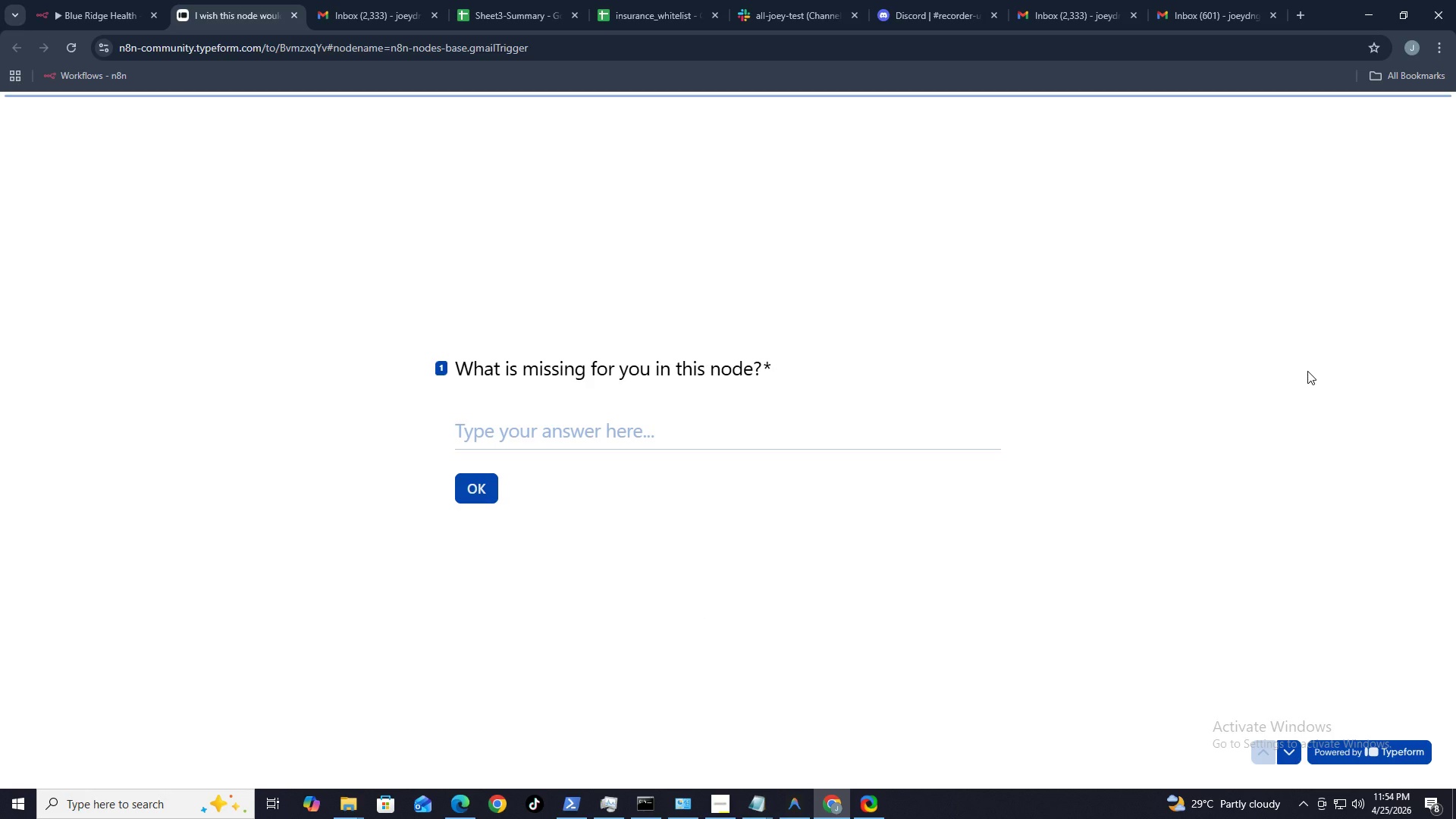 
left_click([842, 161])
 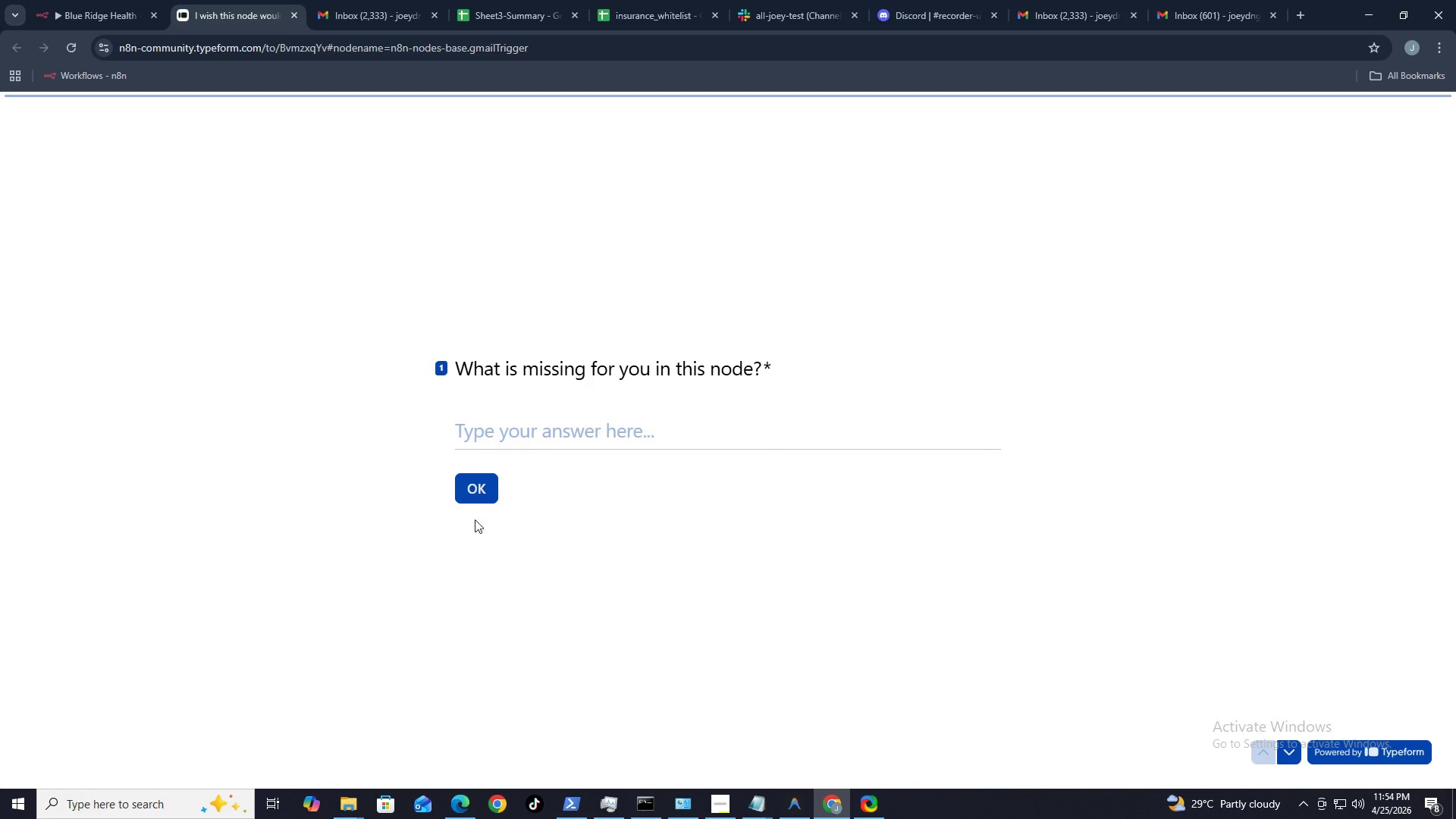 
left_click([1426, 130])
 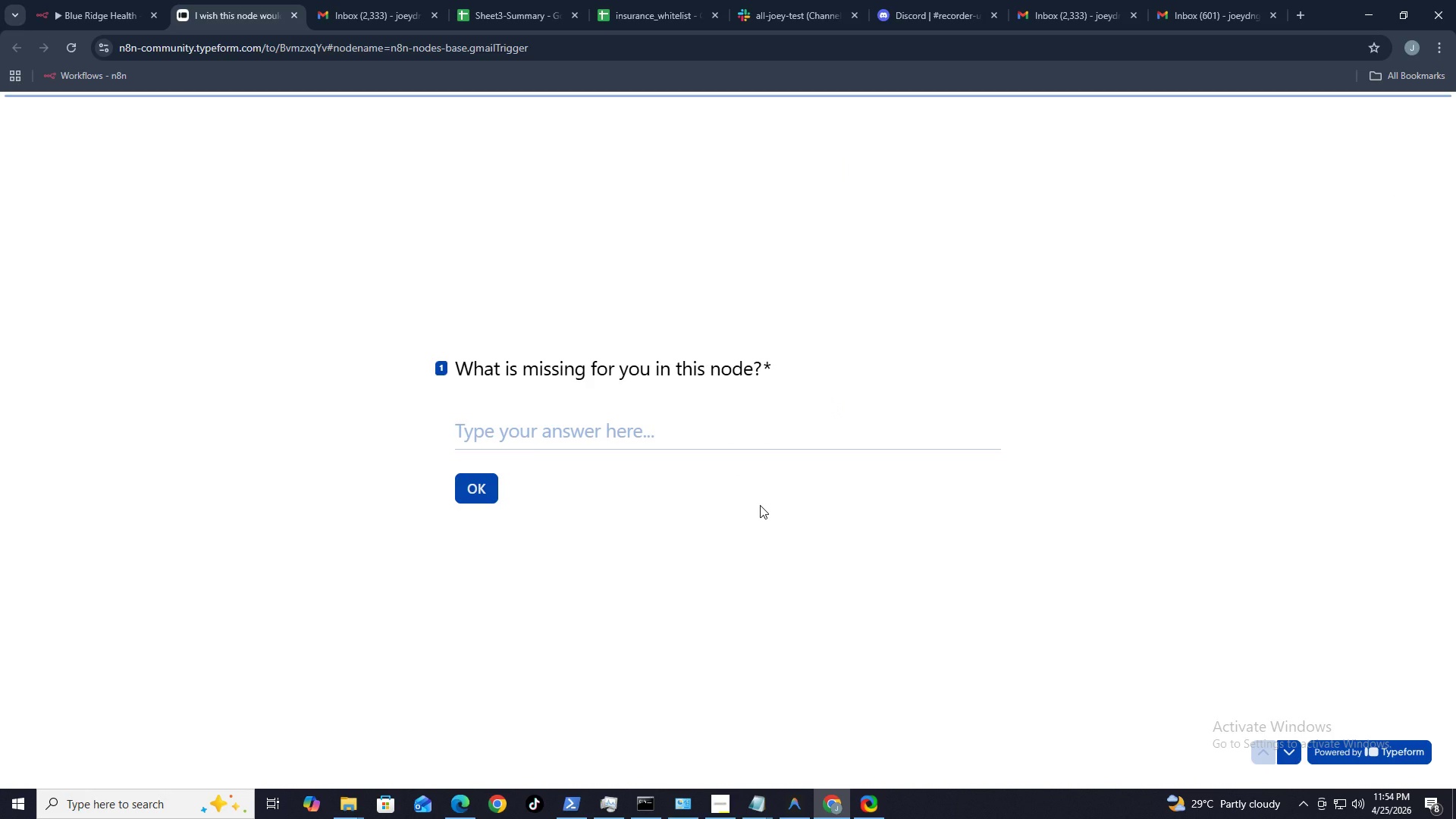 
wait(57.83)
 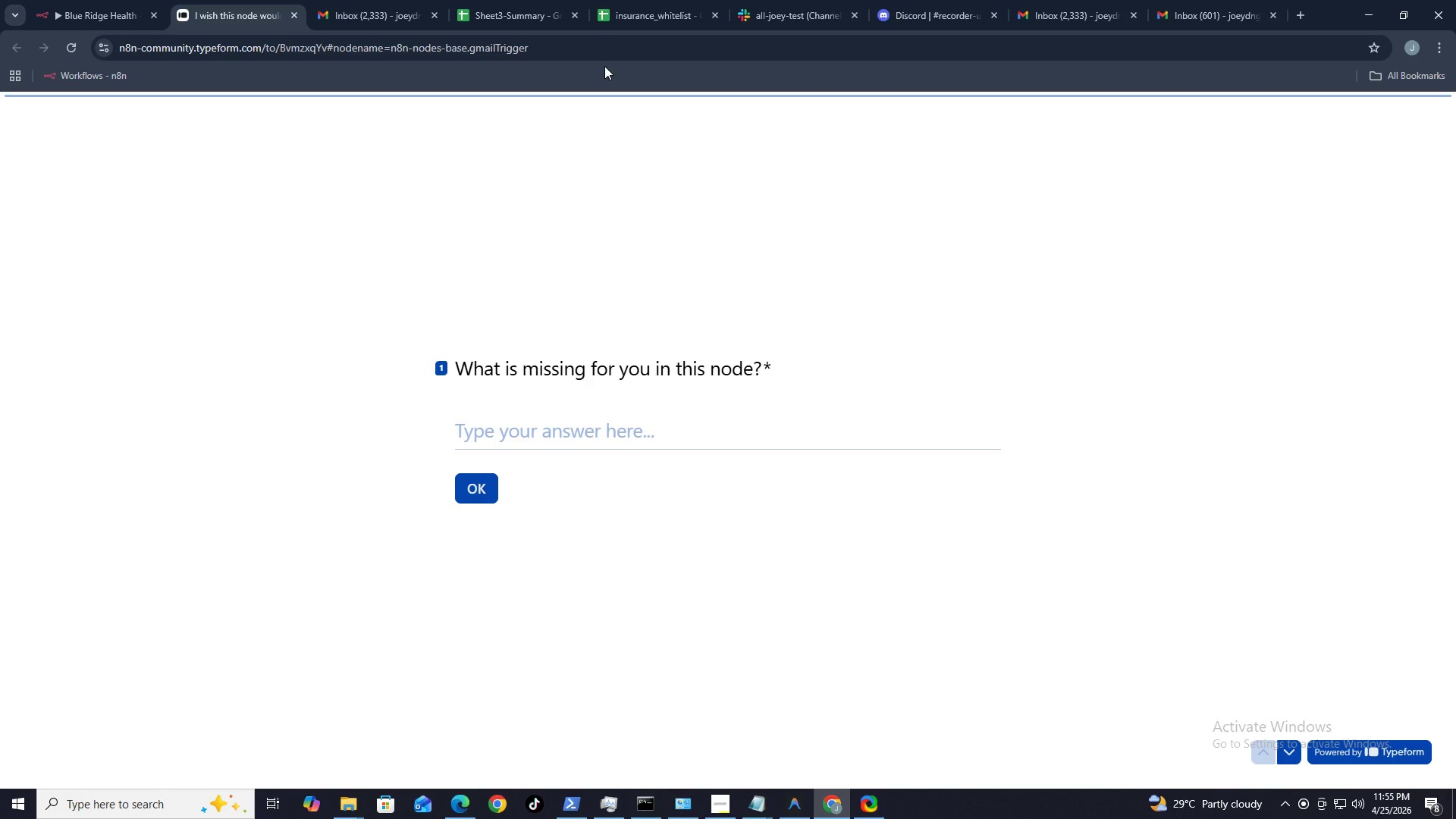 
double_click([1039, 547])
 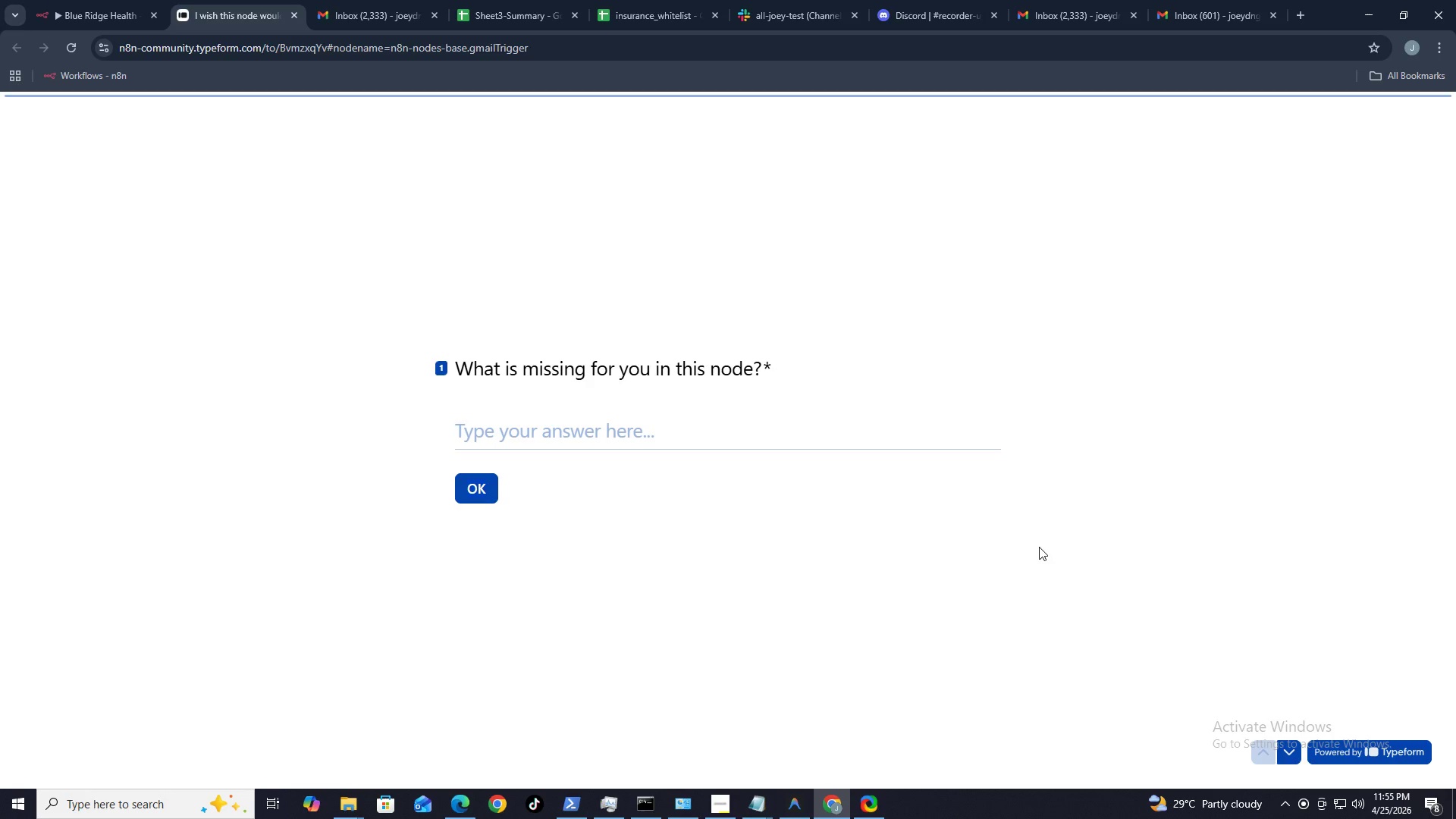 
triple_click([1039, 547])
 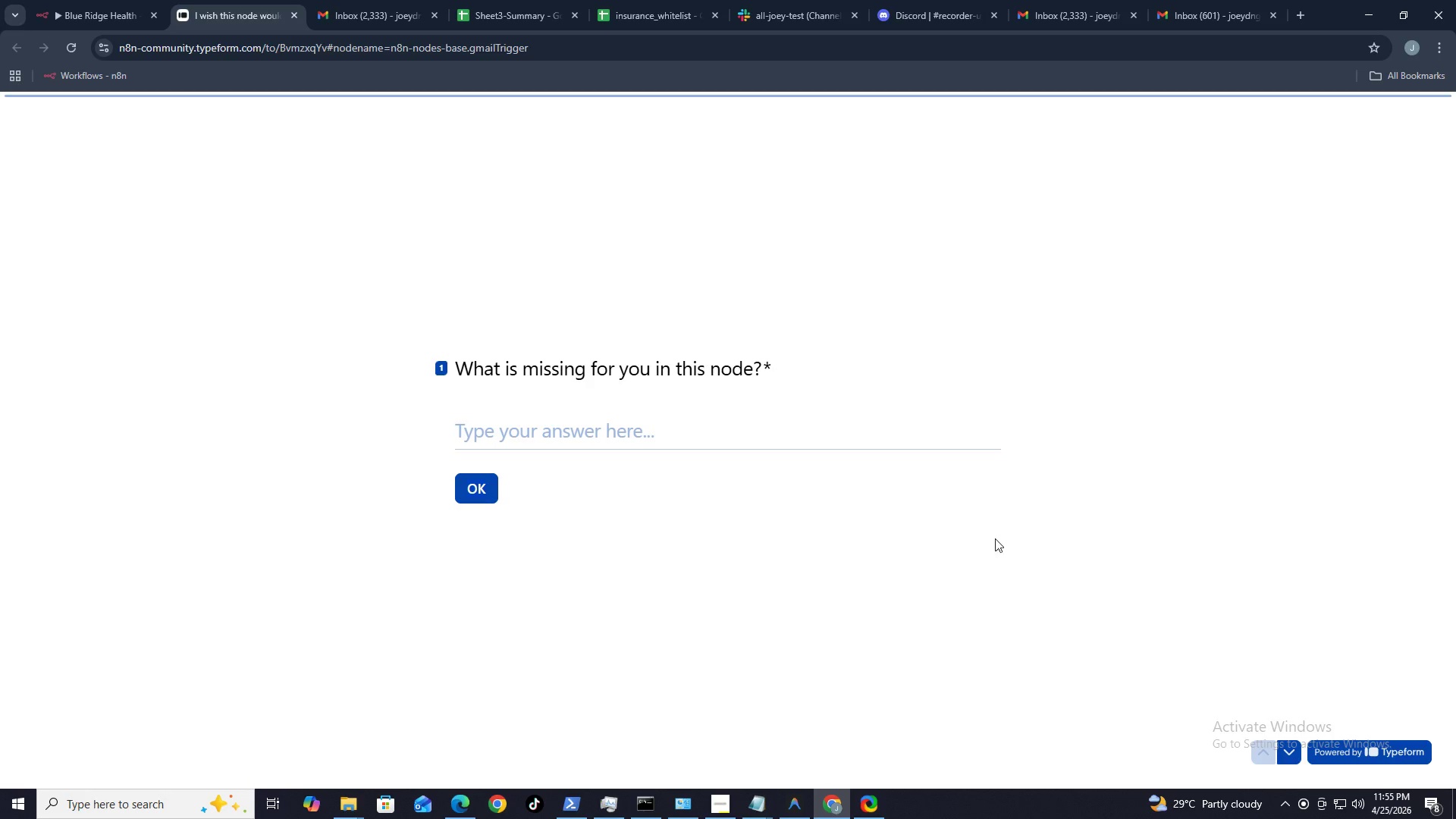 
triple_click([1039, 547])
 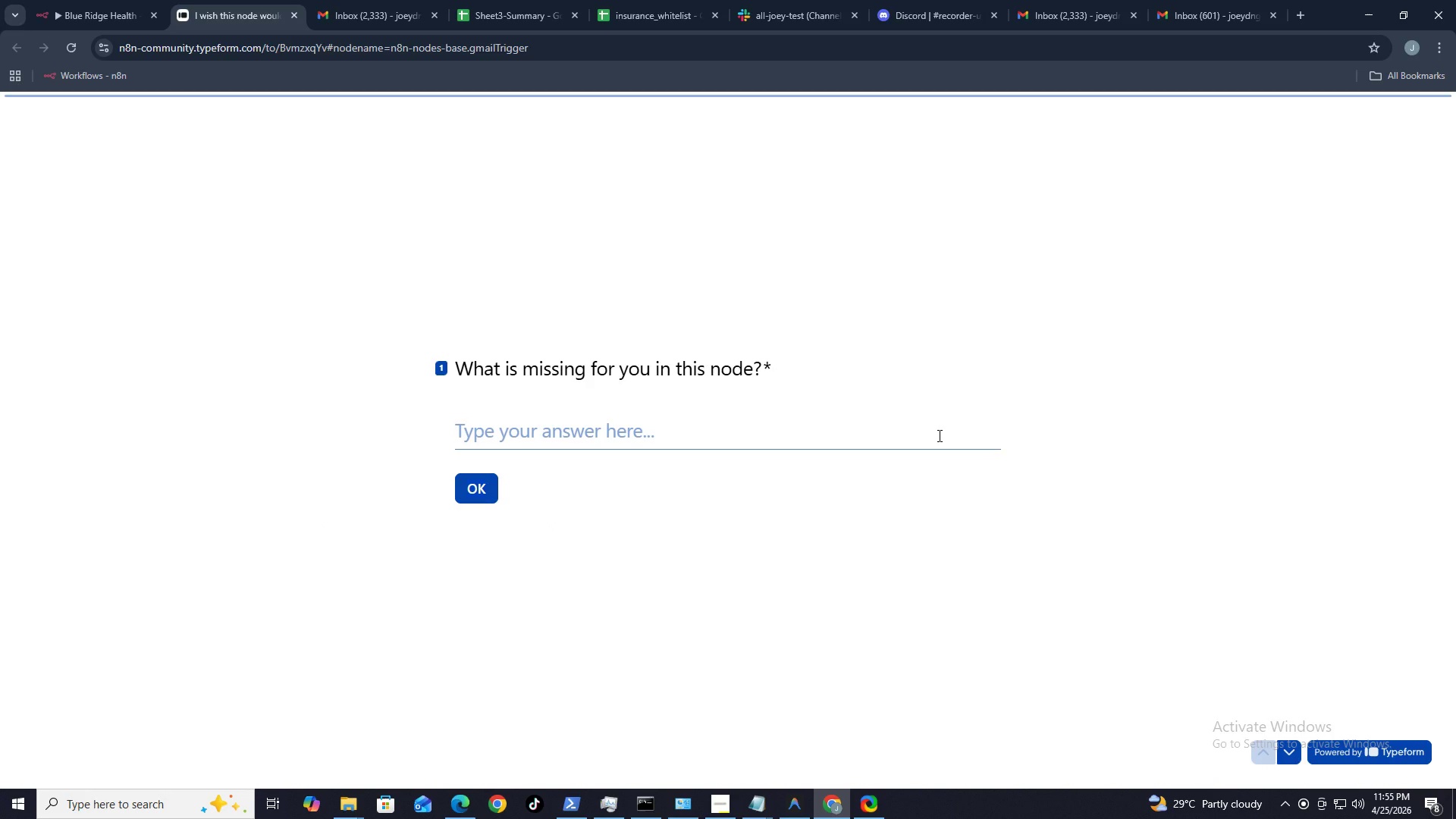 
wait(14.22)
 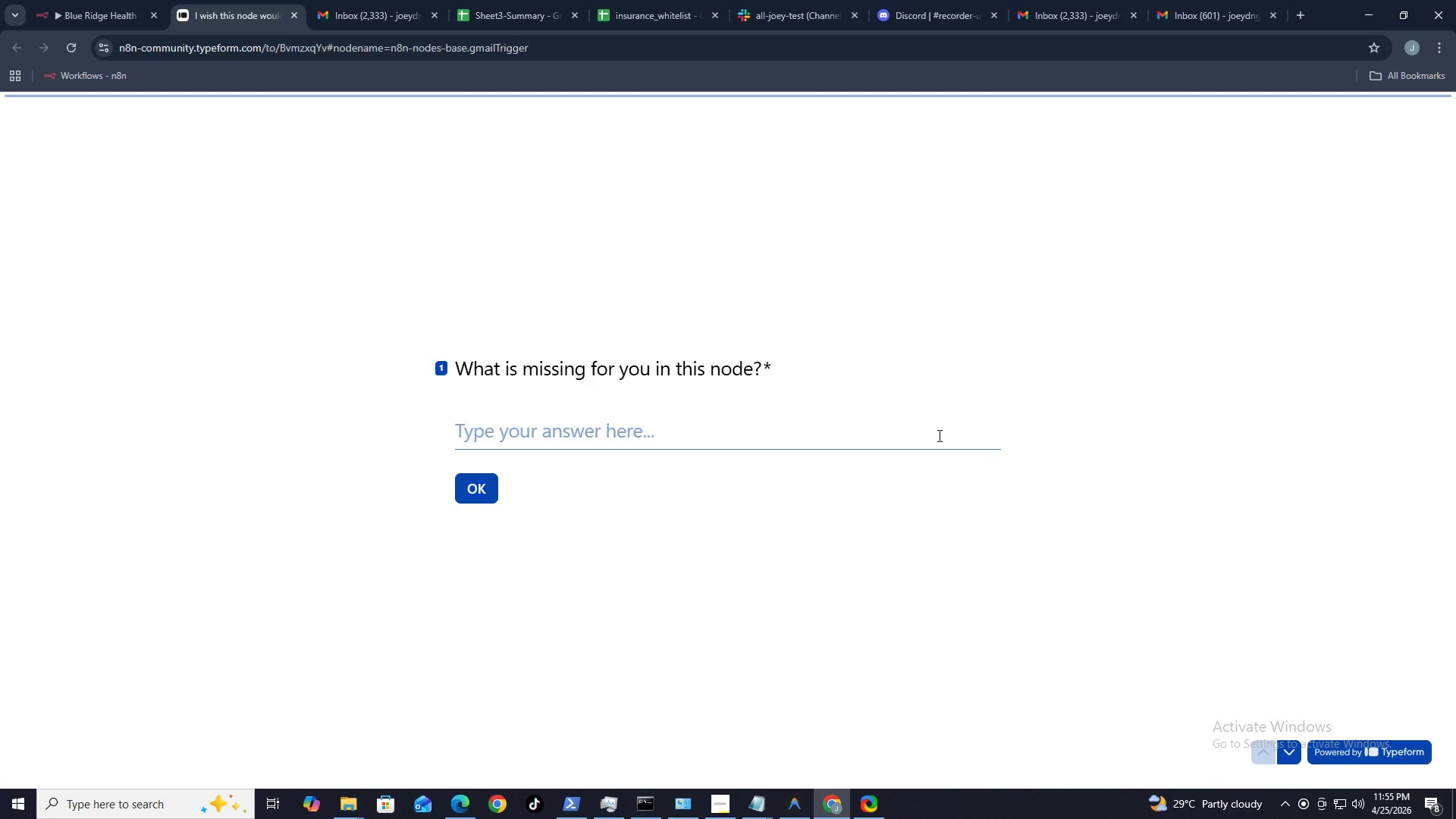 
left_click([1420, 130])
 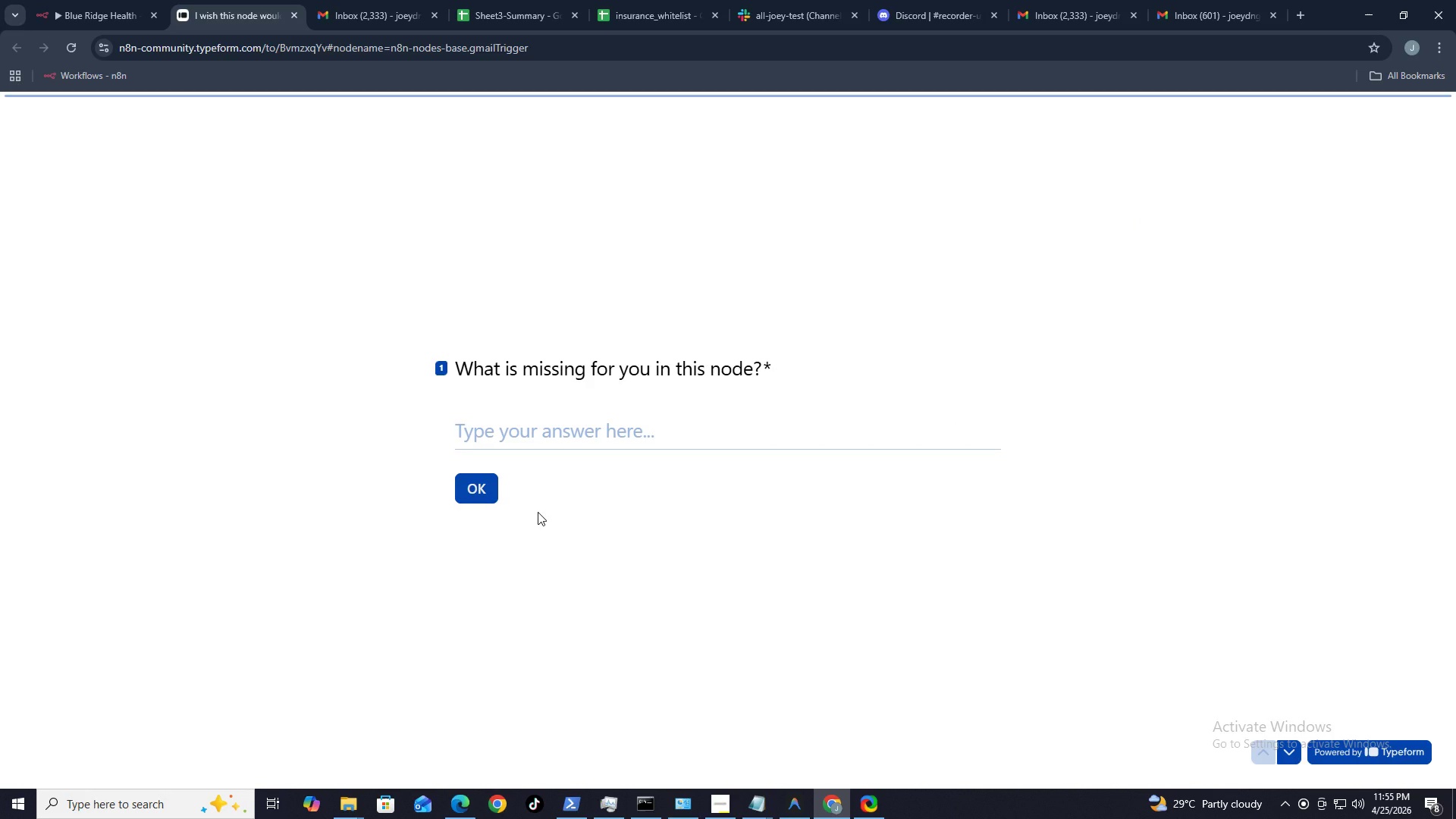 
wait(56.91)
 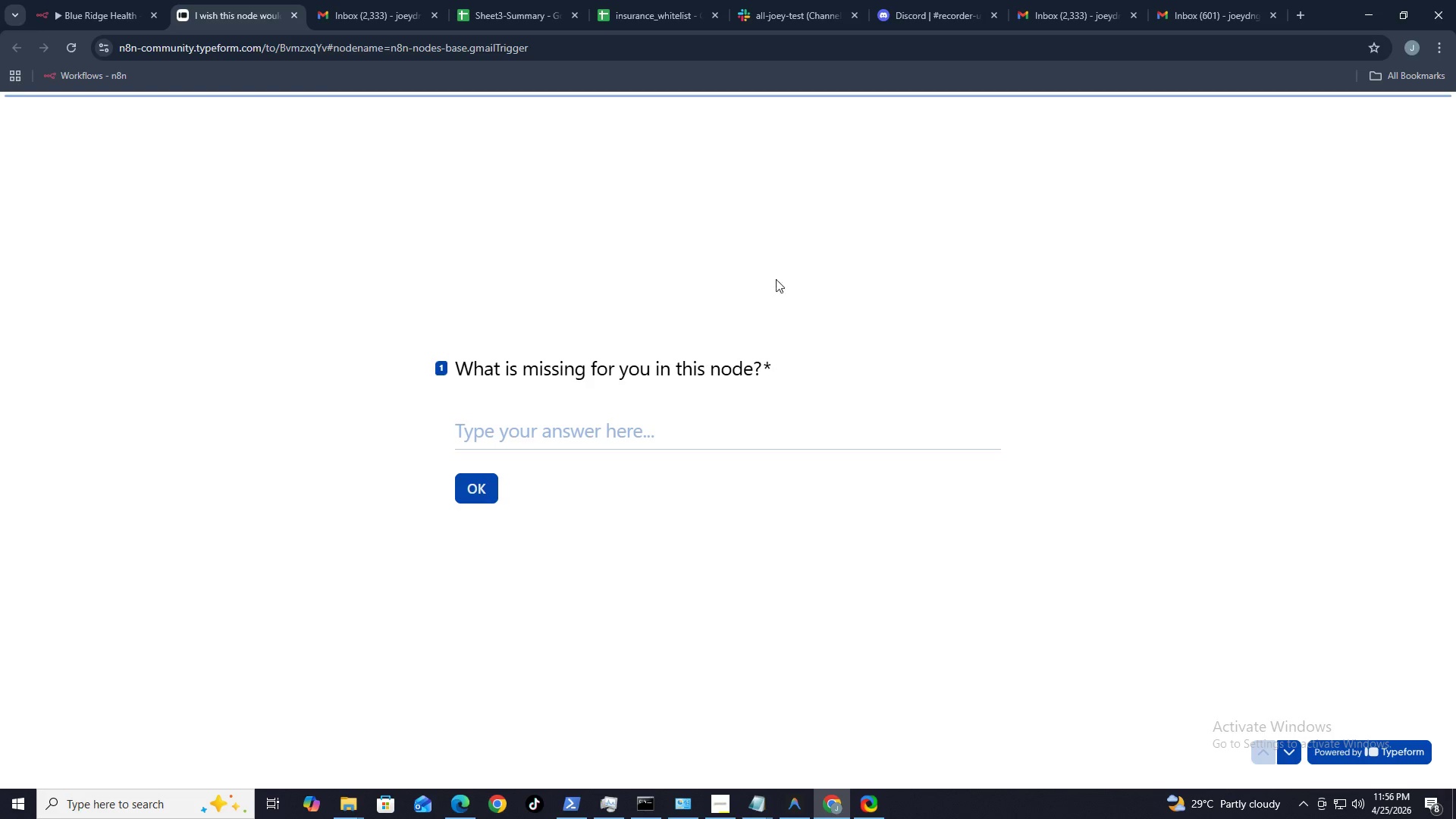 
left_click([793, 807])
 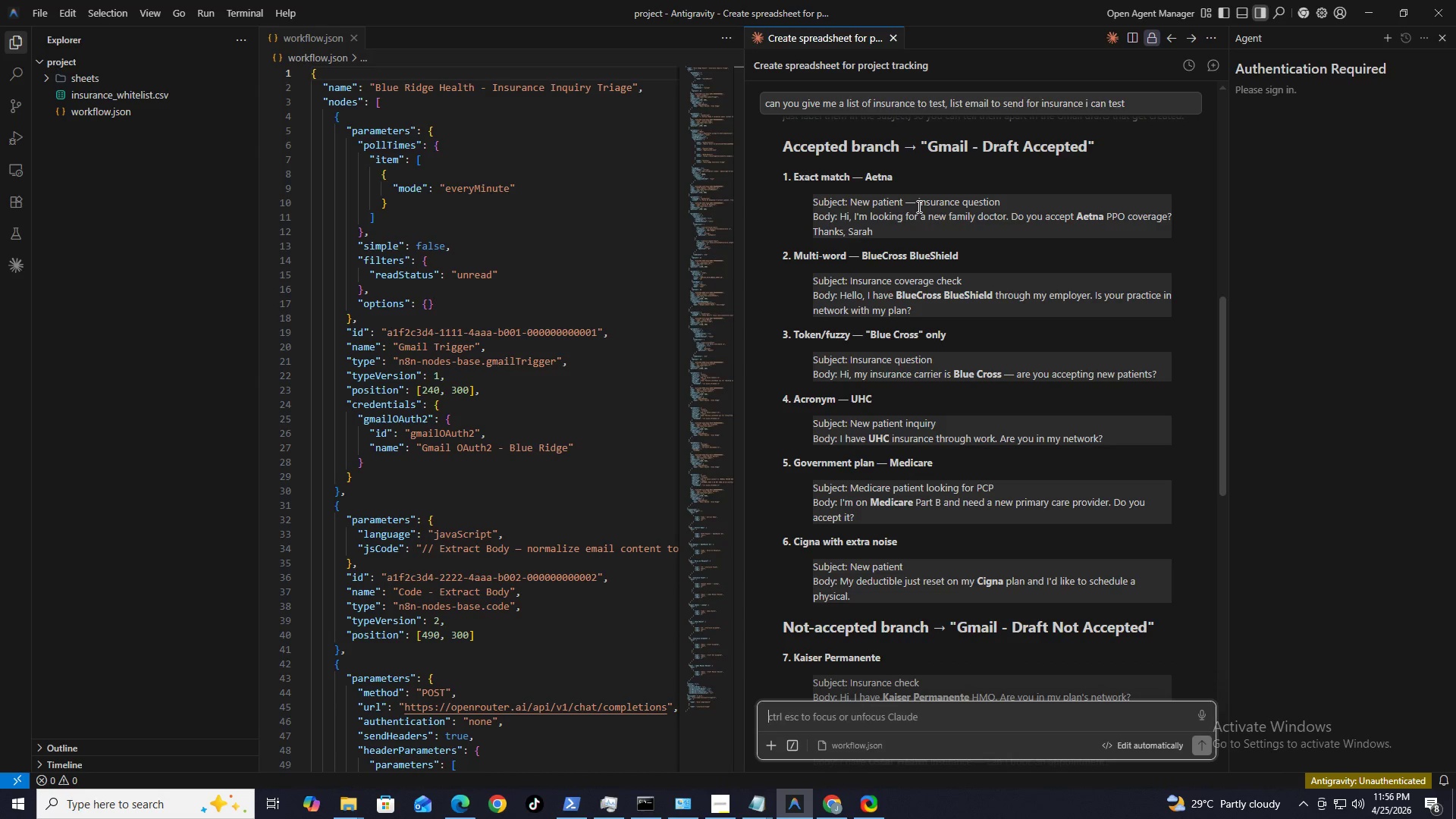 
left_click_drag(start_coordinate=[918, 203], to_coordinate=[1006, 208])
 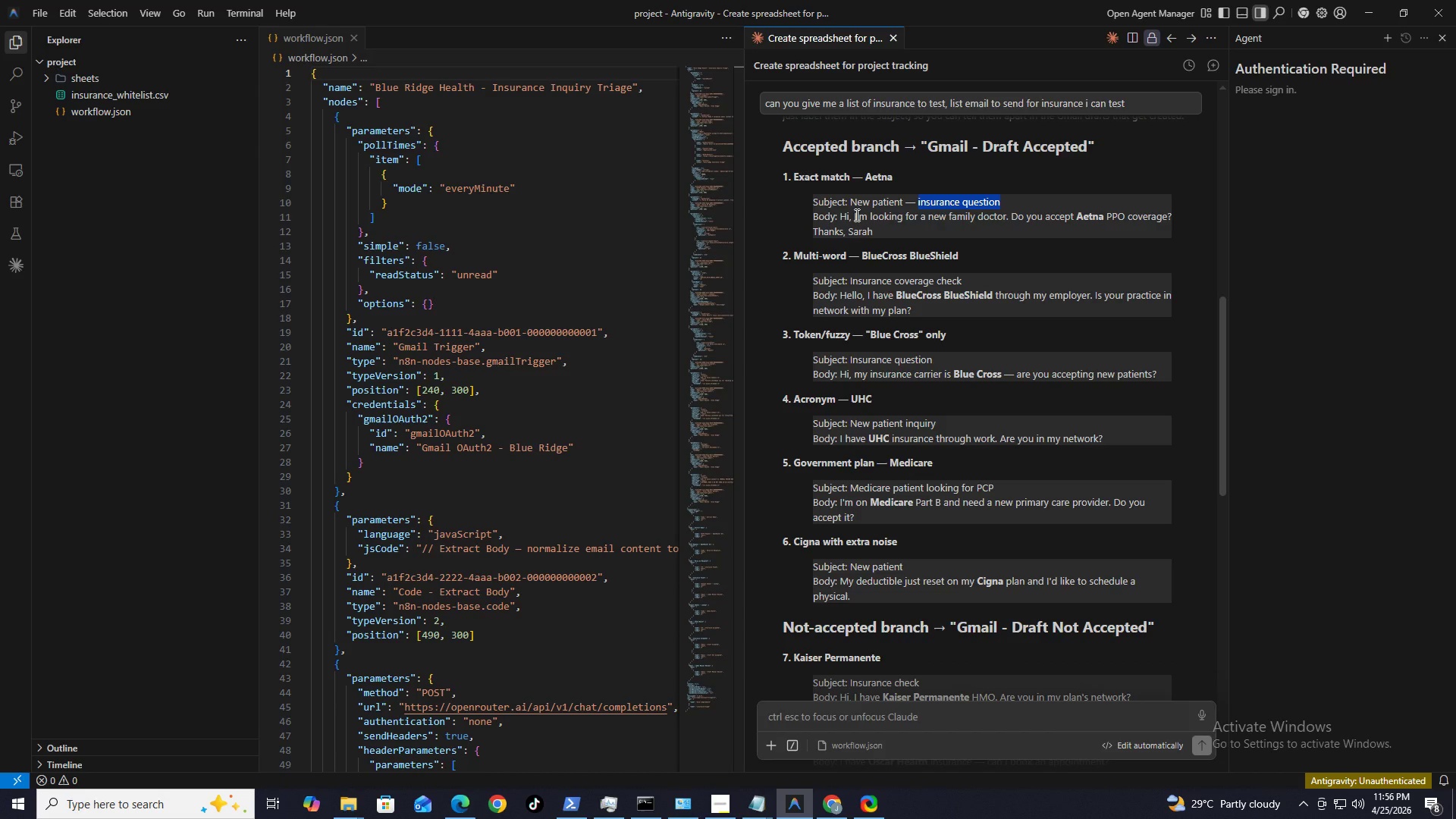 
left_click_drag(start_coordinate=[850, 206], to_coordinate=[1006, 216])
 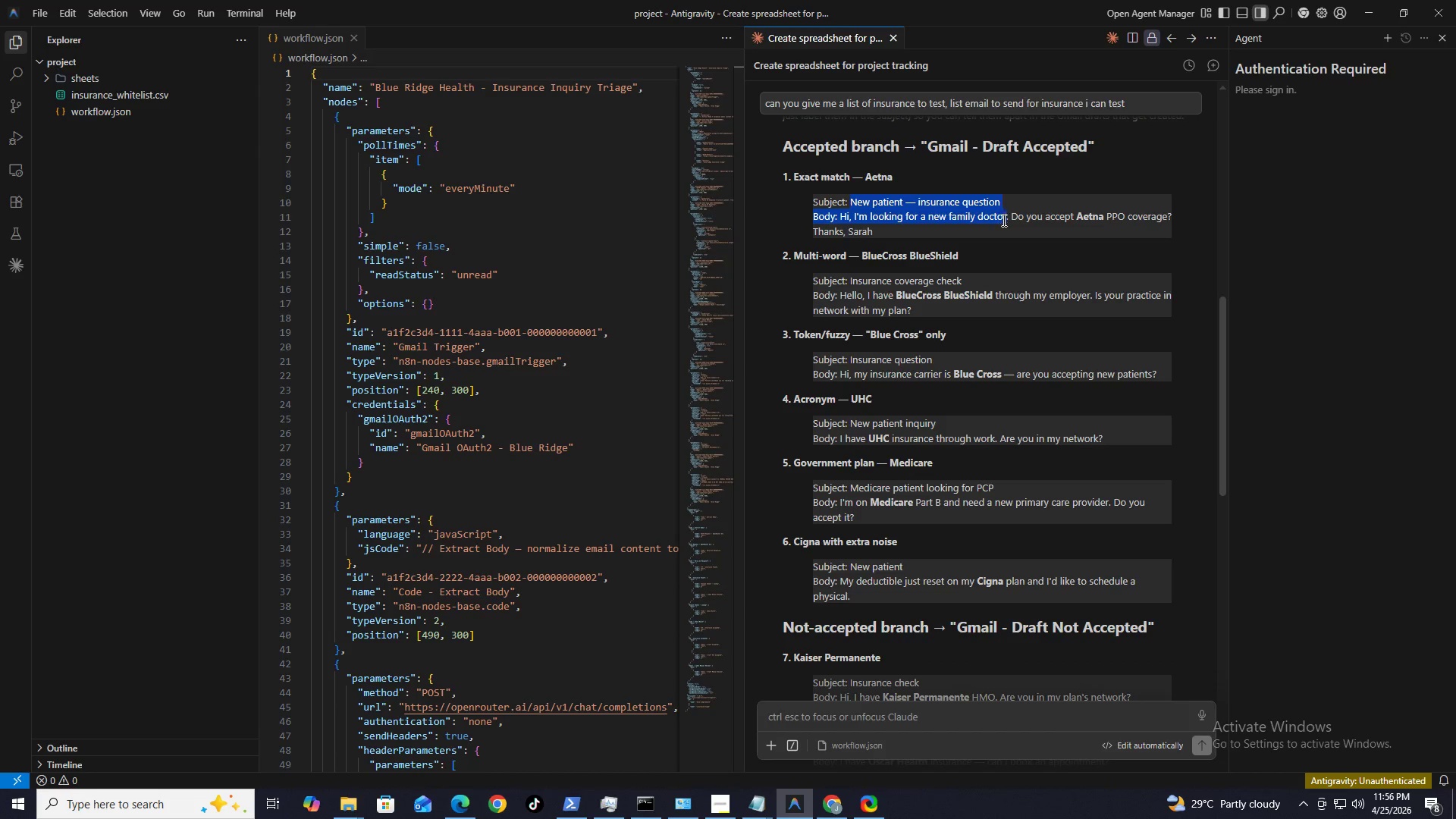 
hold_key(key=ControlLeft, duration=0.52)
 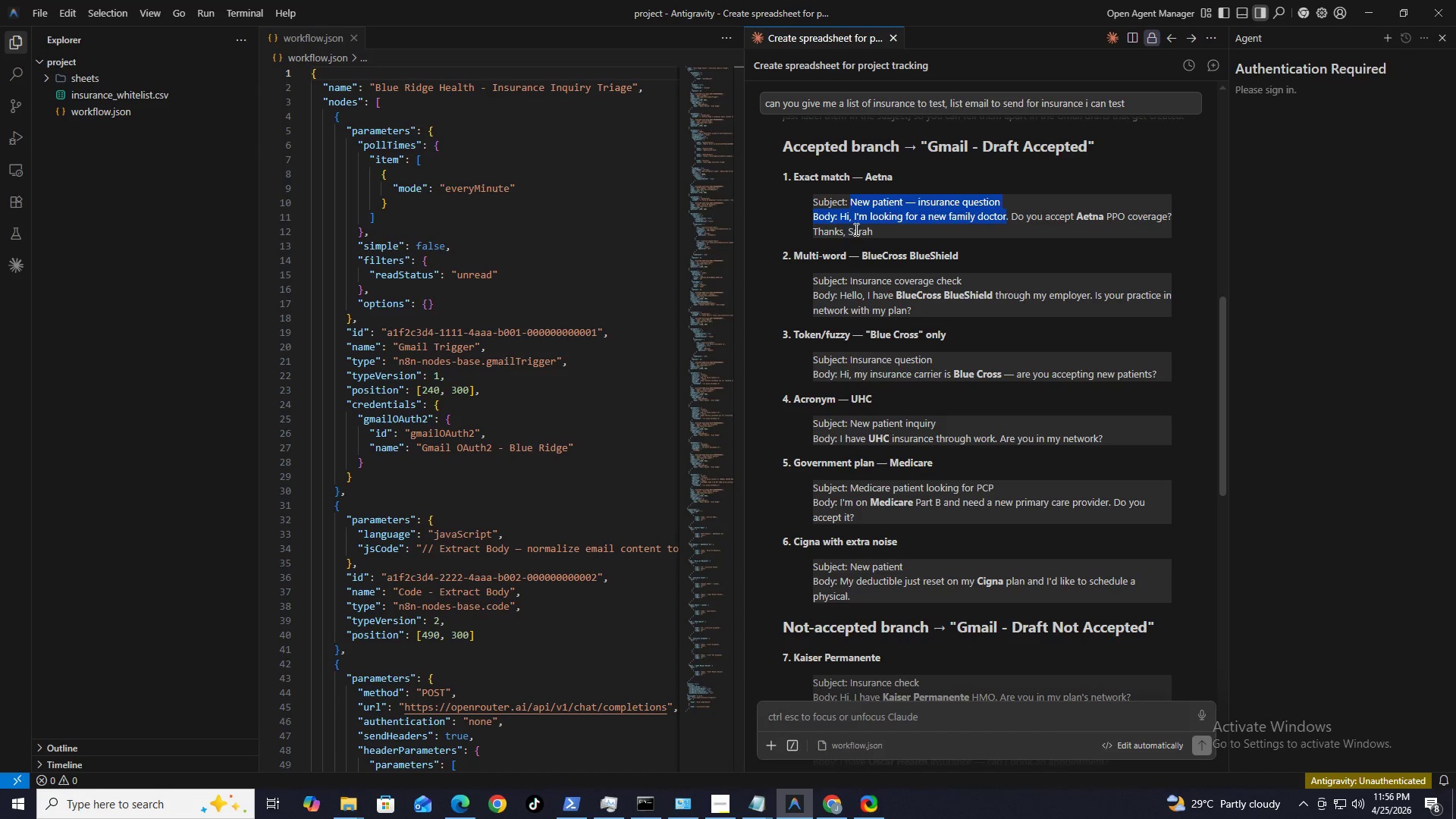 
key(C)
 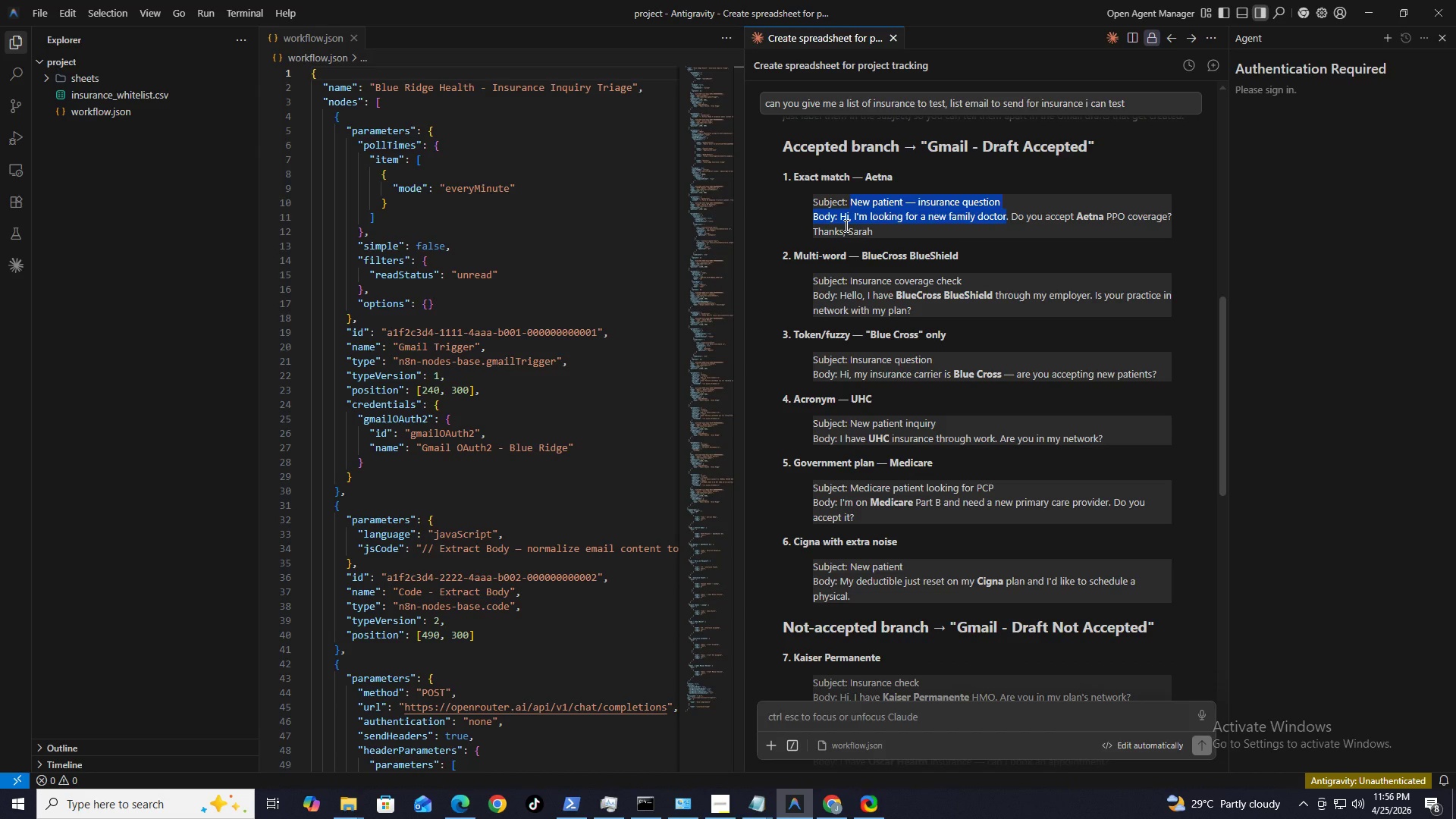 
left_click_drag(start_coordinate=[839, 220], to_coordinate=[874, 231])
 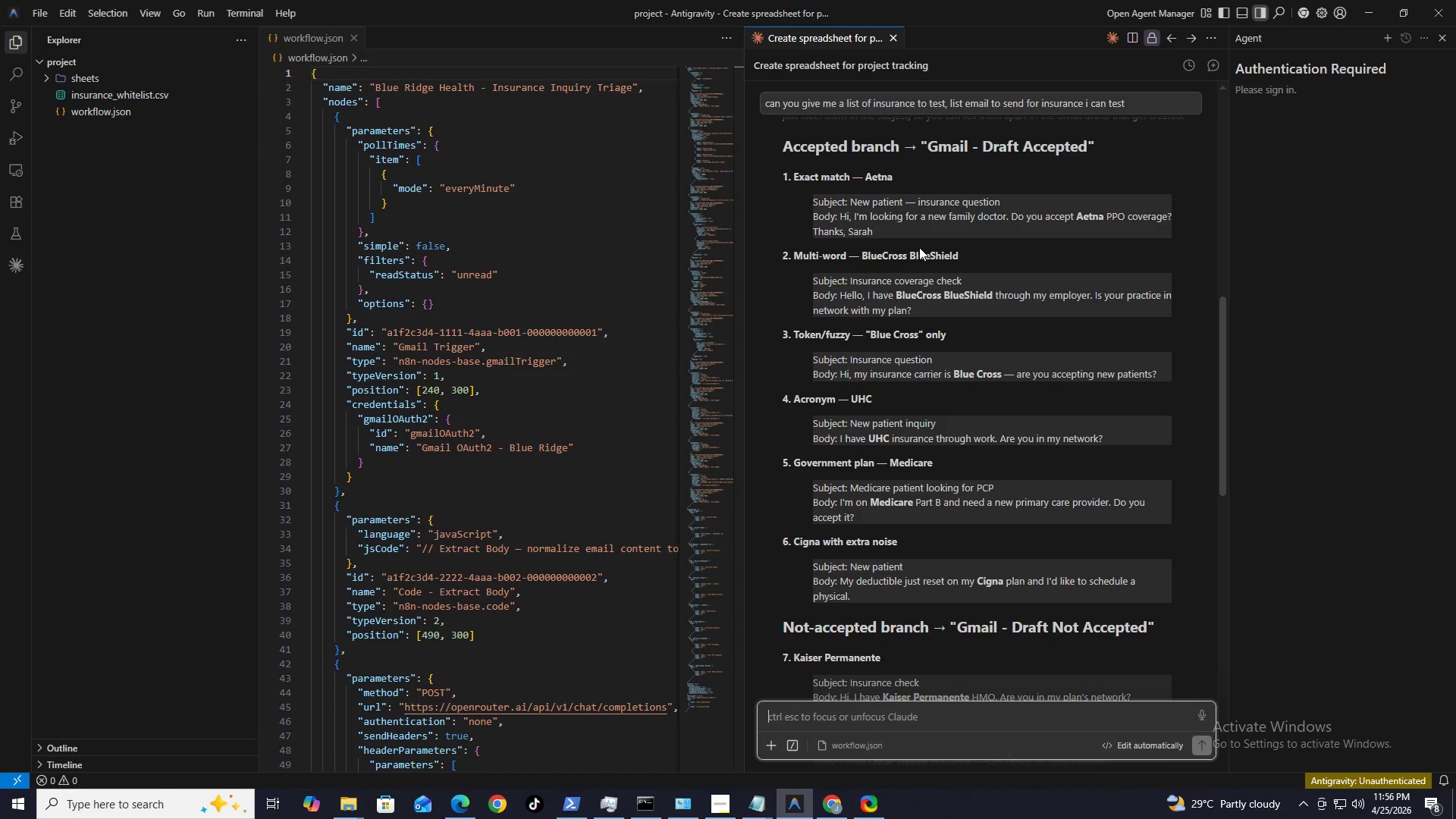 
key(Control+C)
 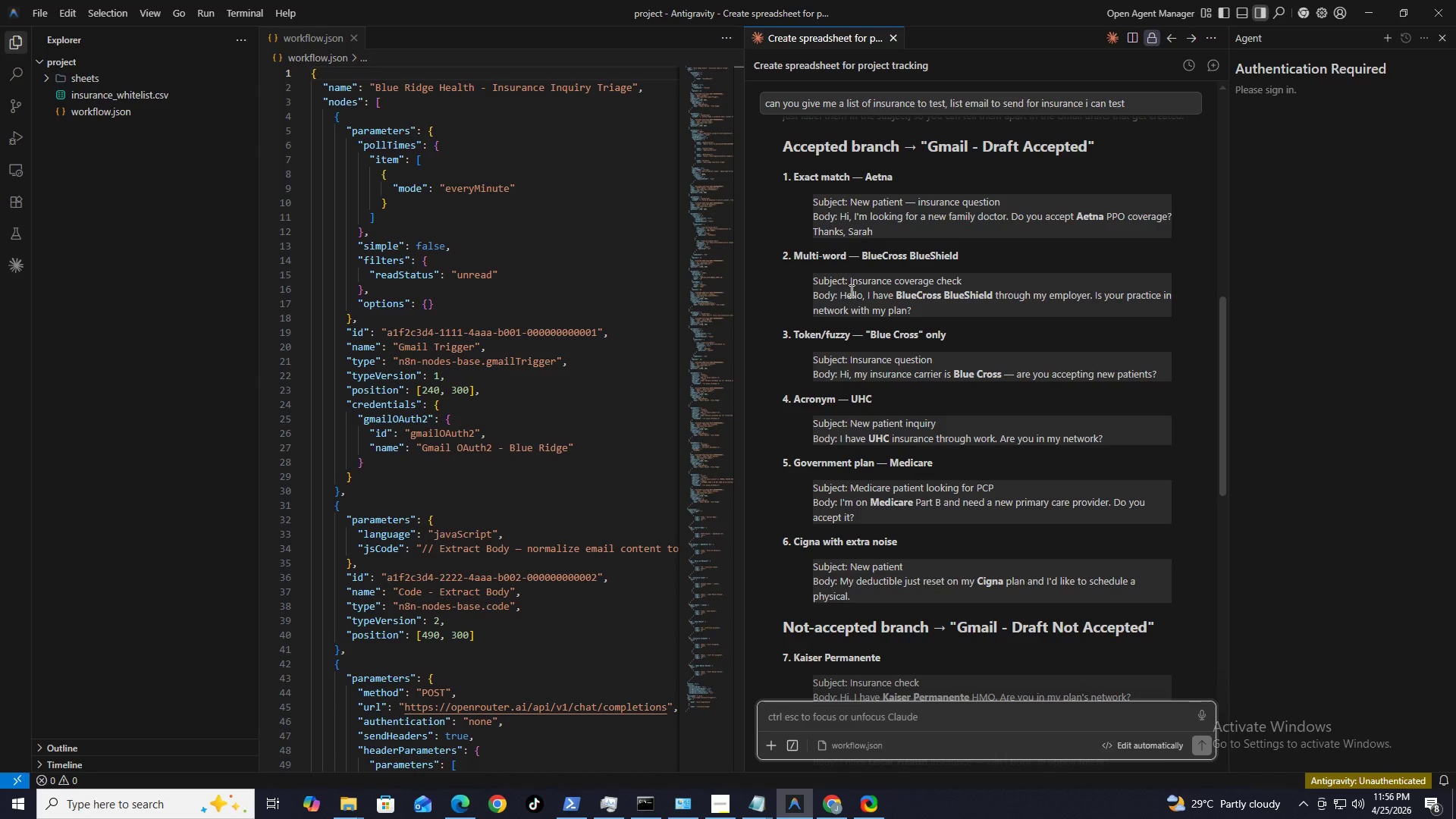 
left_click_drag(start_coordinate=[849, 283], to_coordinate=[967, 287])
 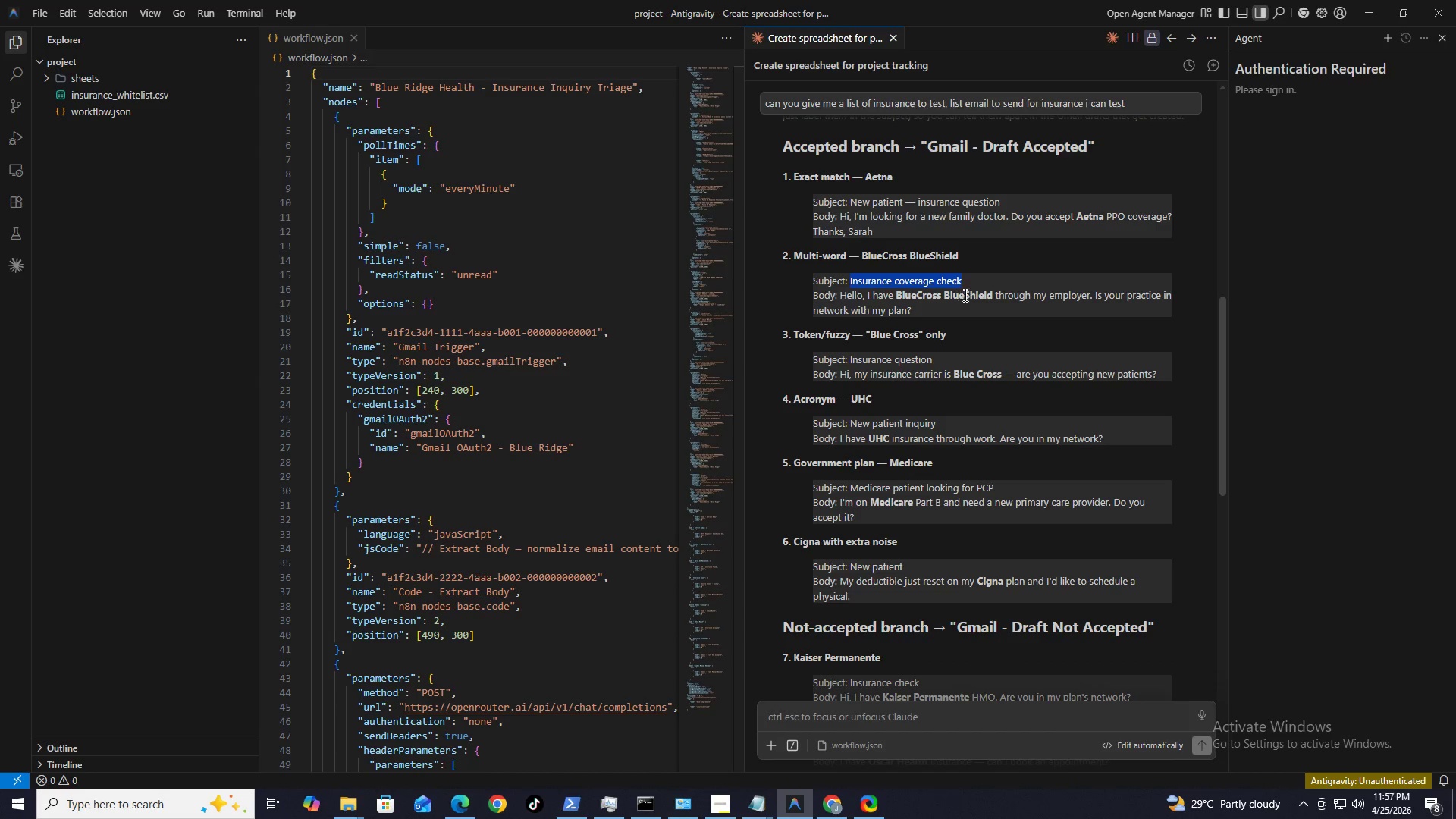 
key(Control+C)
 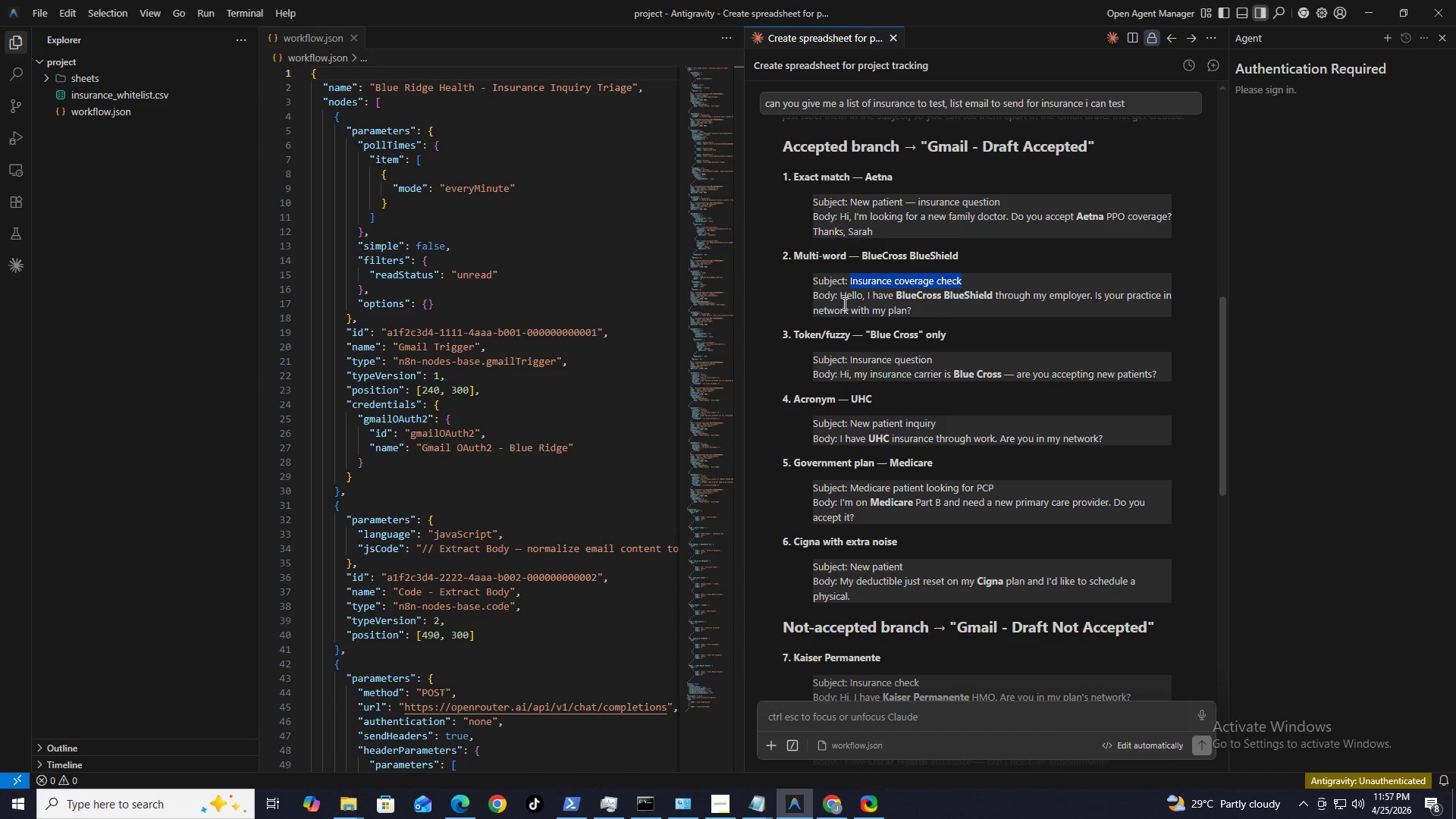 
left_click_drag(start_coordinate=[839, 298], to_coordinate=[916, 318])
 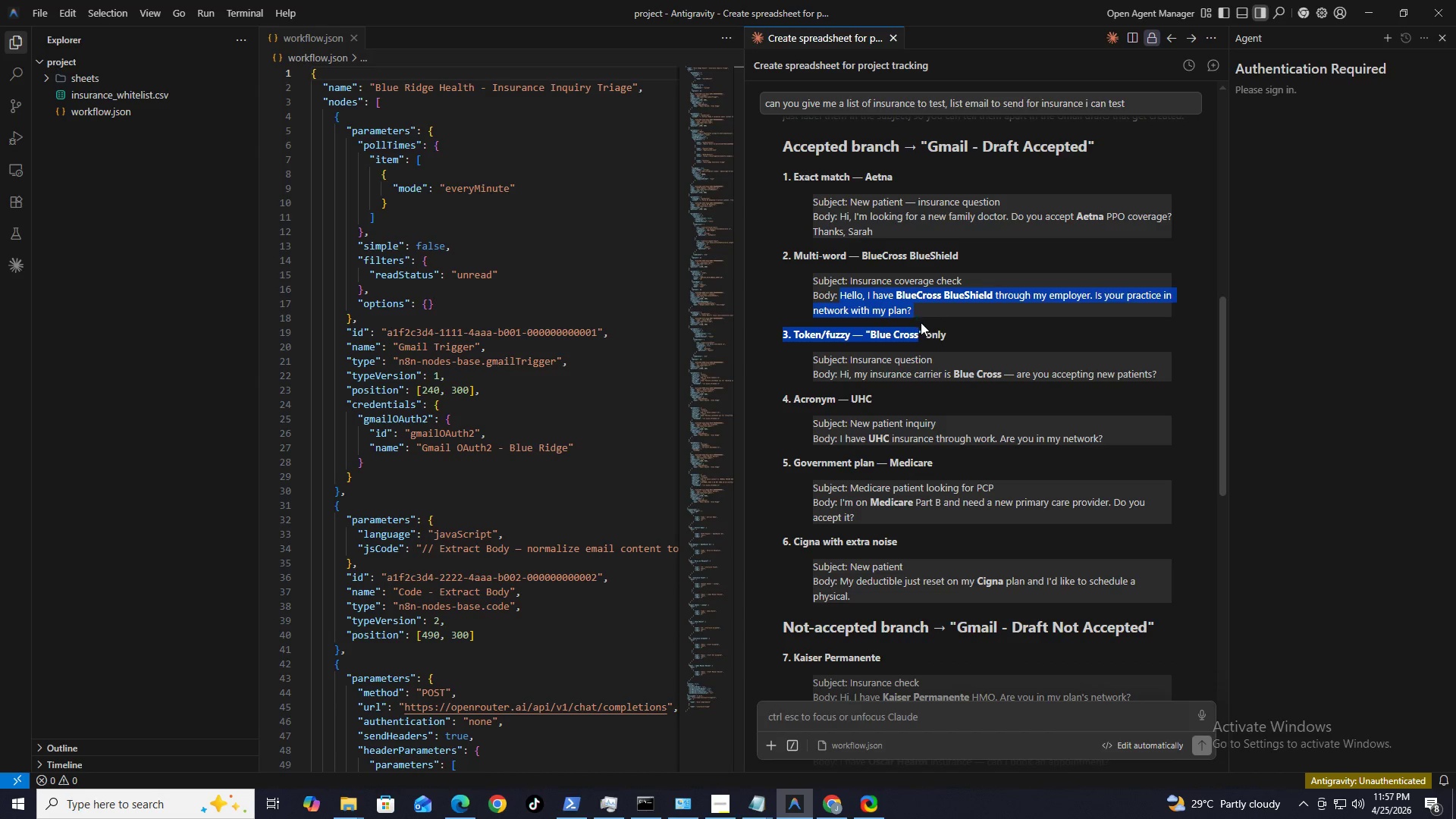 
hold_key(key=ControlLeft, duration=0.69)
 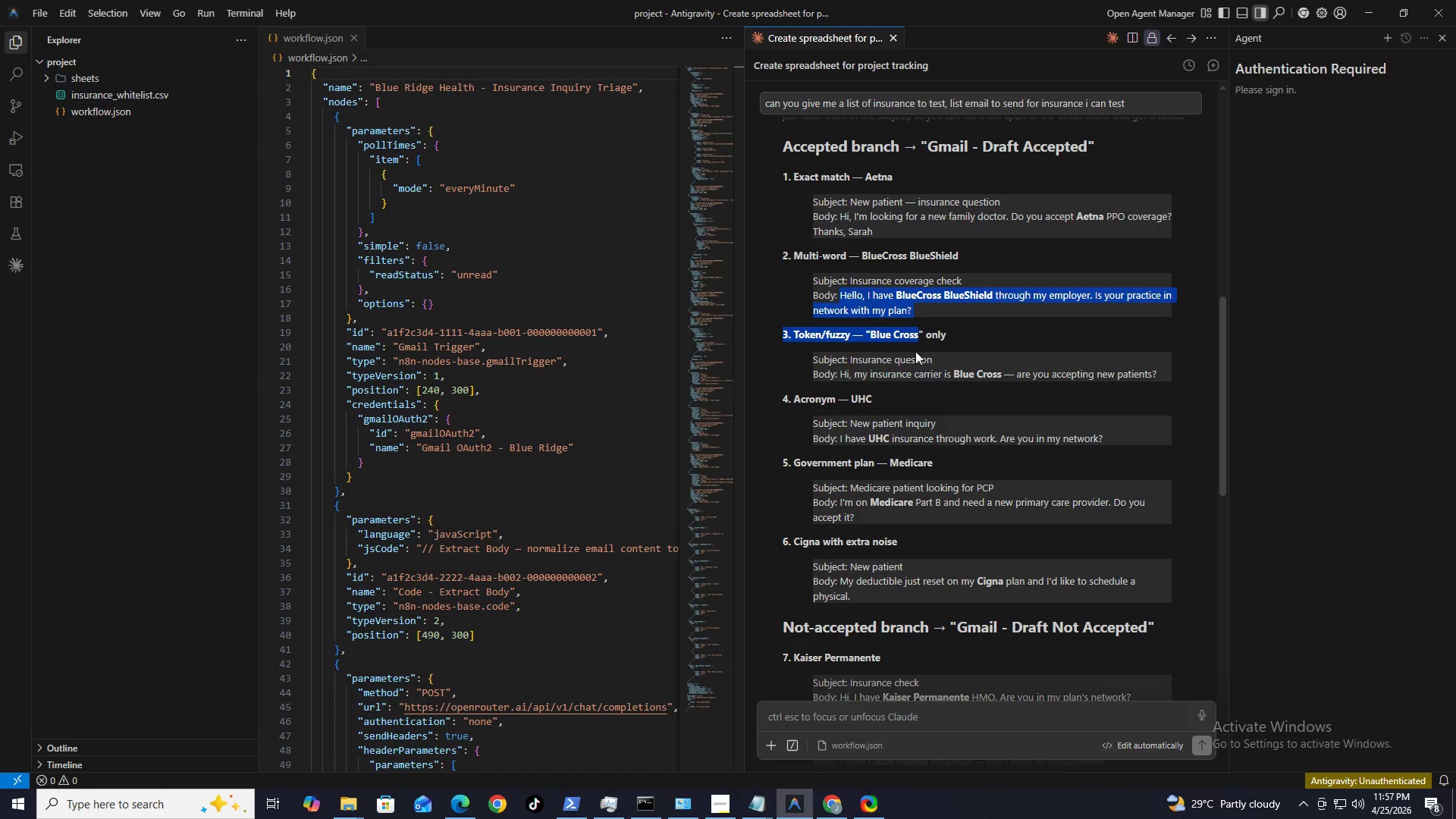 
key(C)
 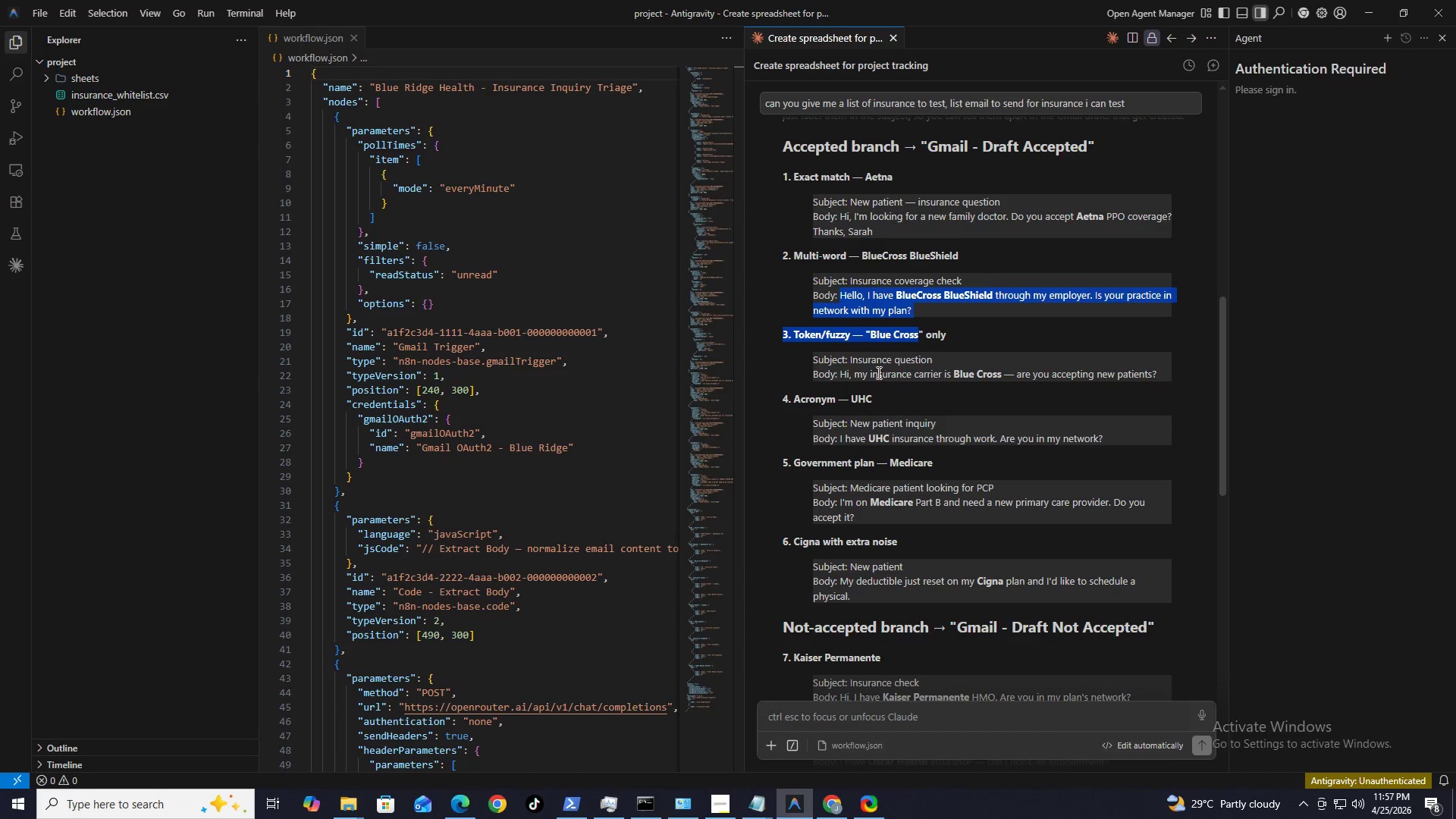 
left_click_drag(start_coordinate=[851, 363], to_coordinate=[958, 374])
 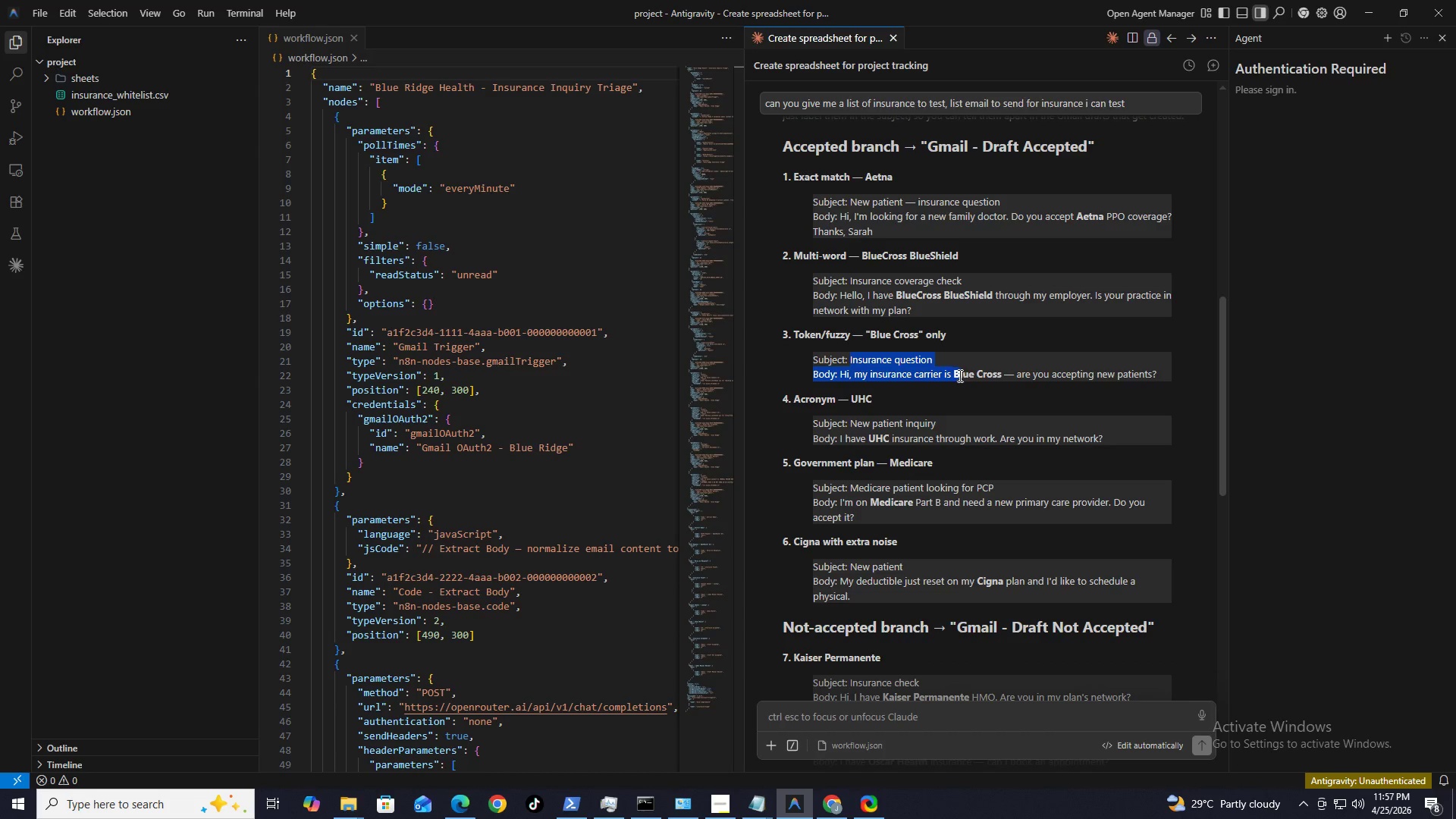 
key(Control+C)
 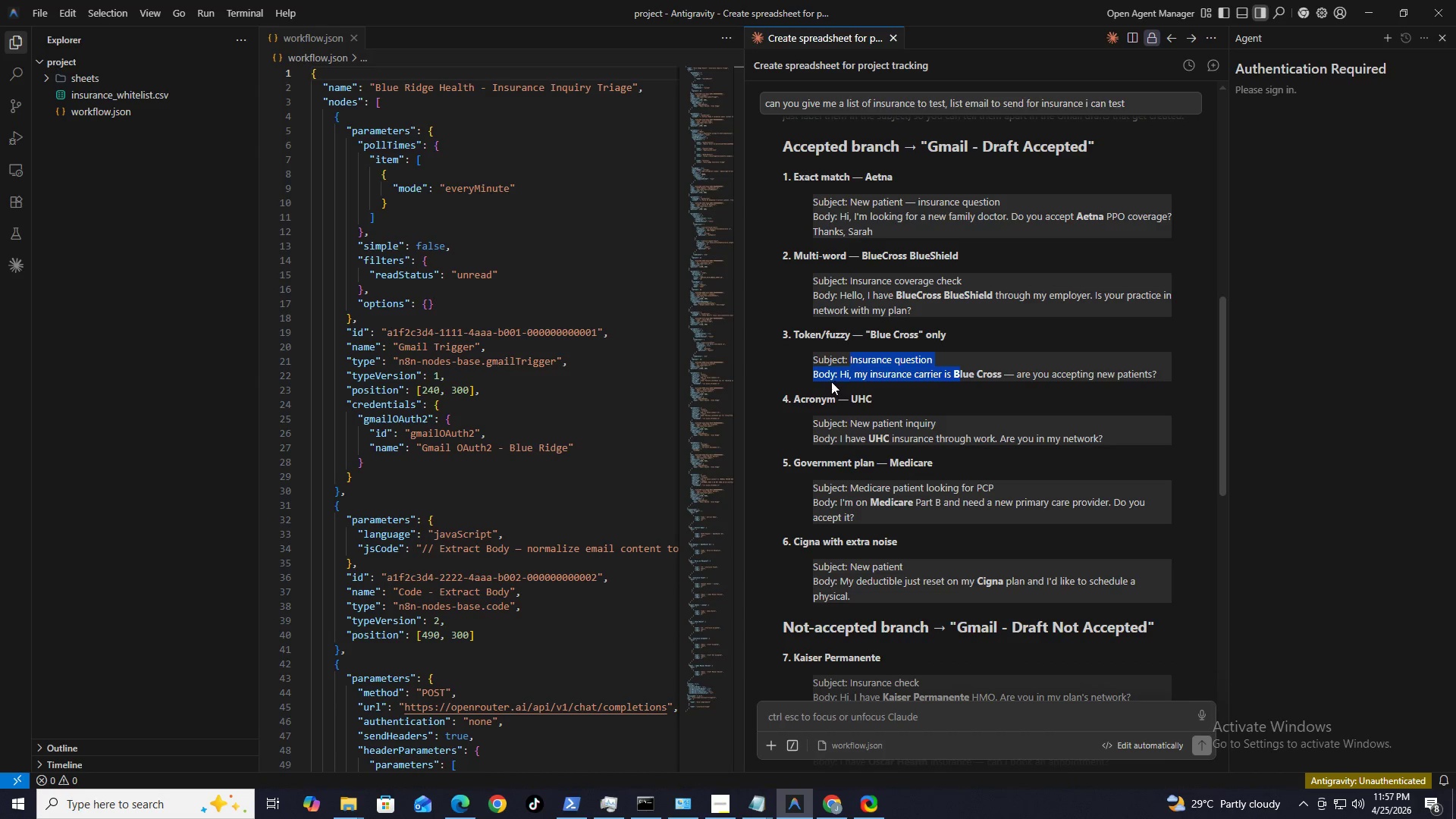 
left_click_drag(start_coordinate=[842, 378], to_coordinate=[1160, 380])
 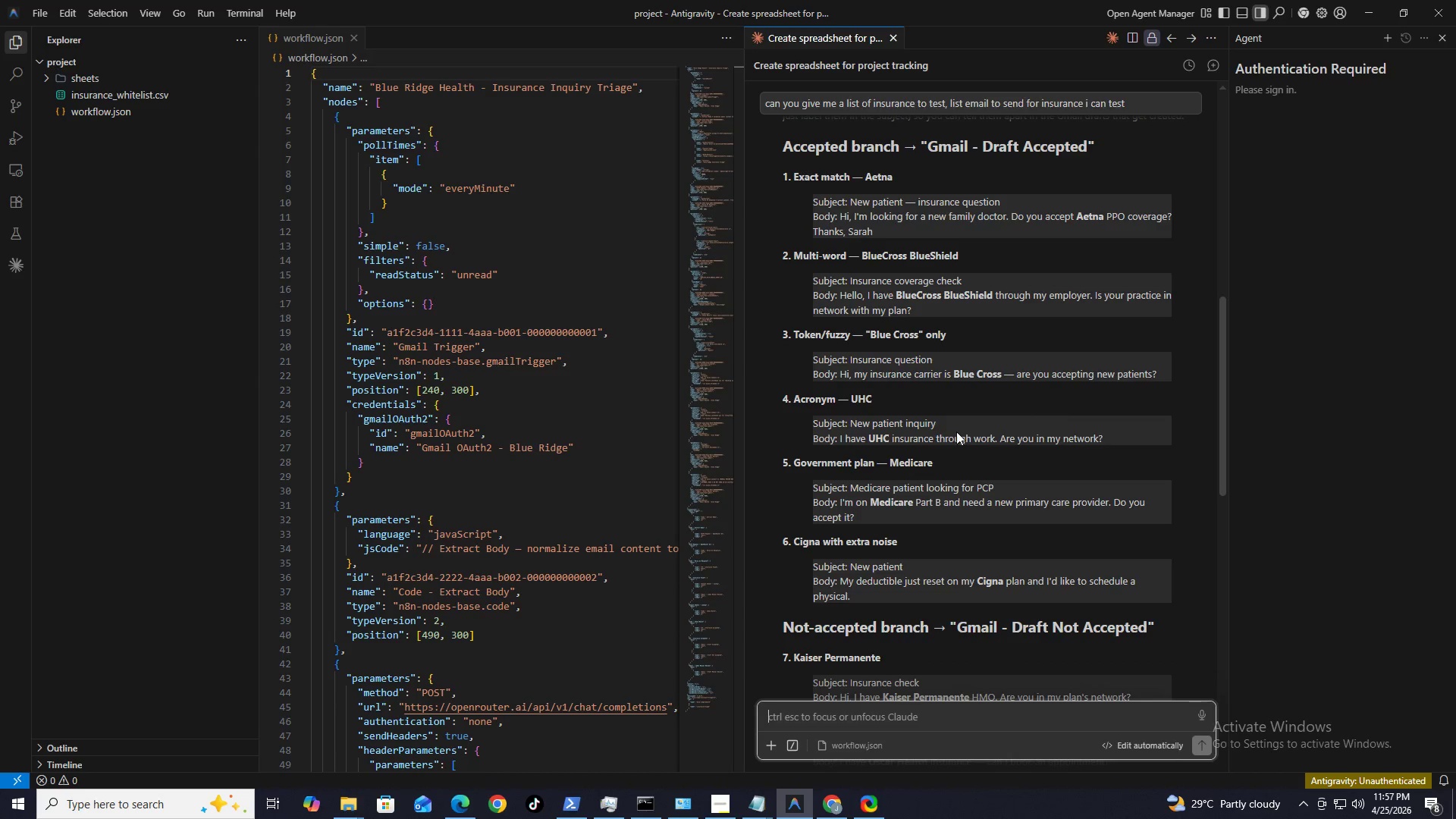 
key(Control+C)
 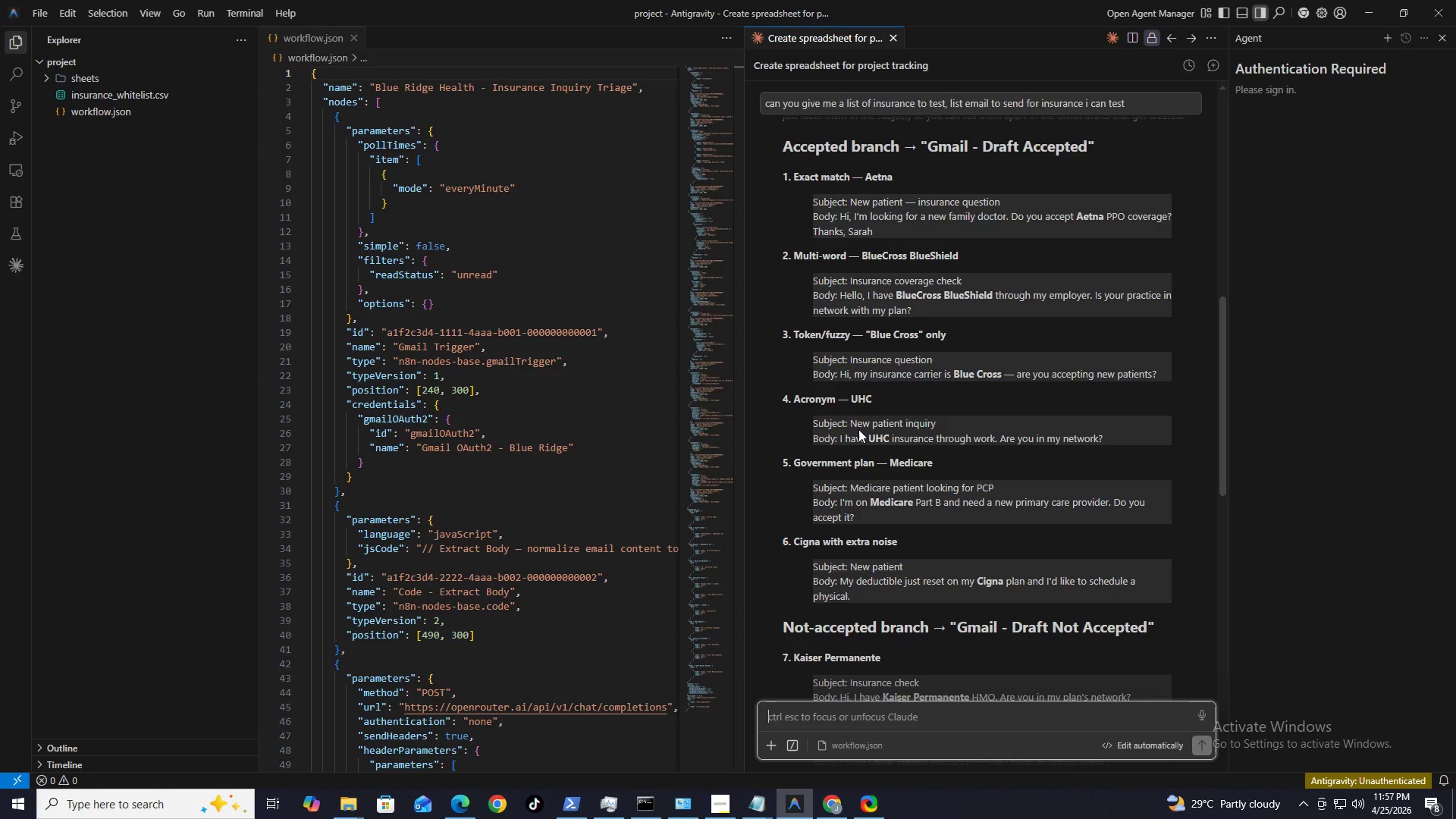 
left_click_drag(start_coordinate=[851, 423], to_coordinate=[962, 432])
 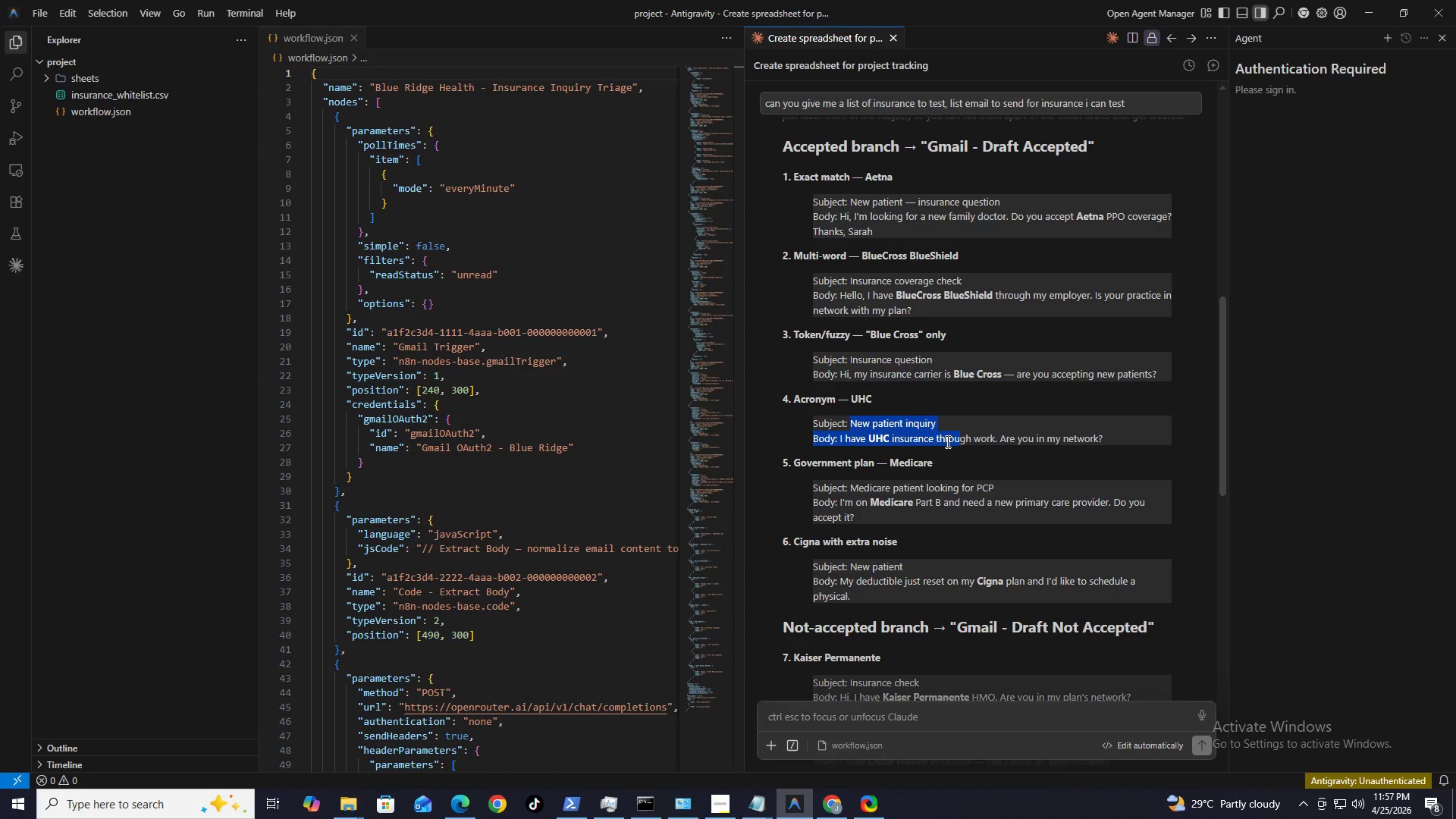 
key(Control+C)
 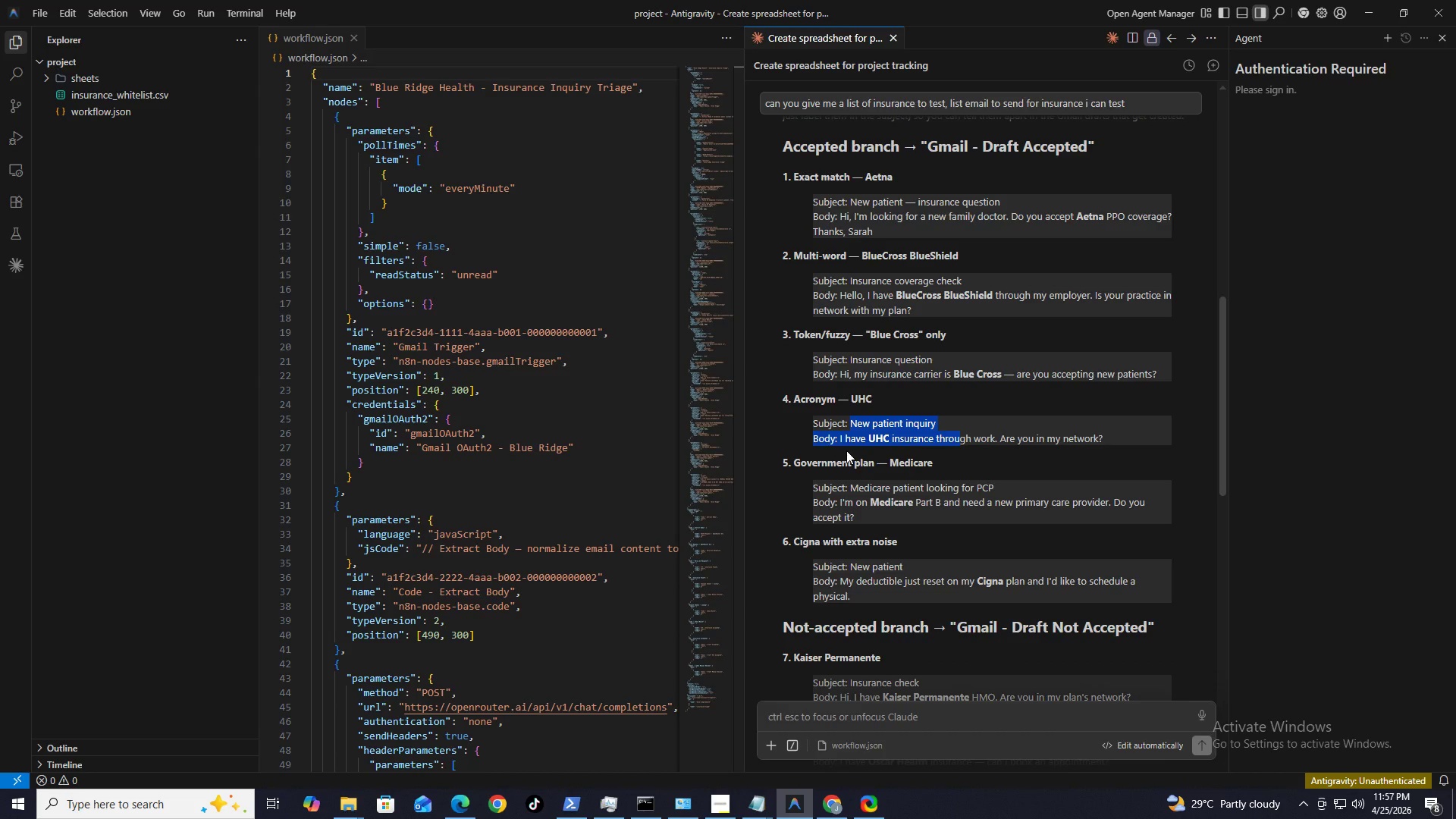 
left_click_drag(start_coordinate=[840, 442], to_coordinate=[1114, 447])
 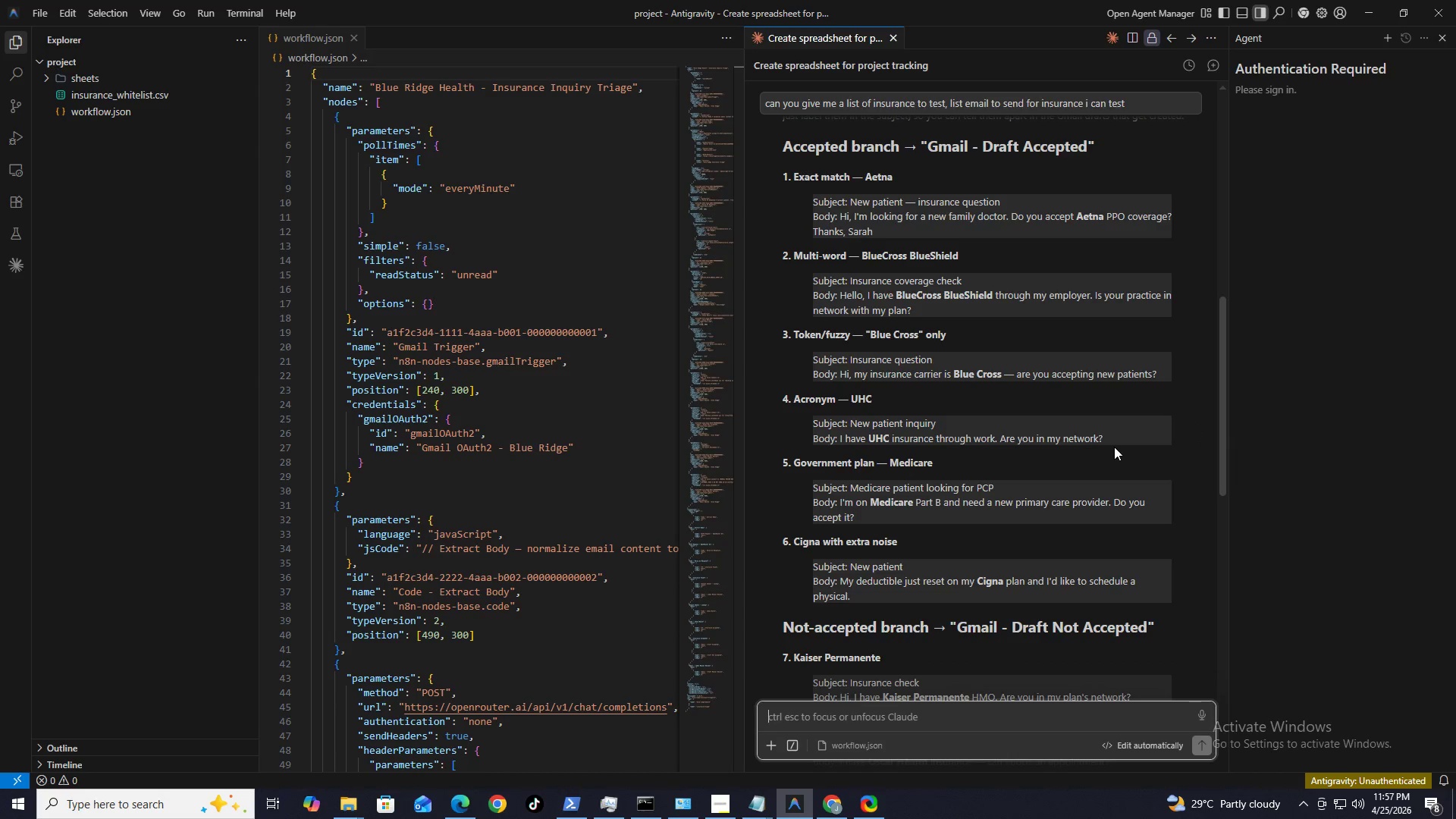 
key(Control+C)
 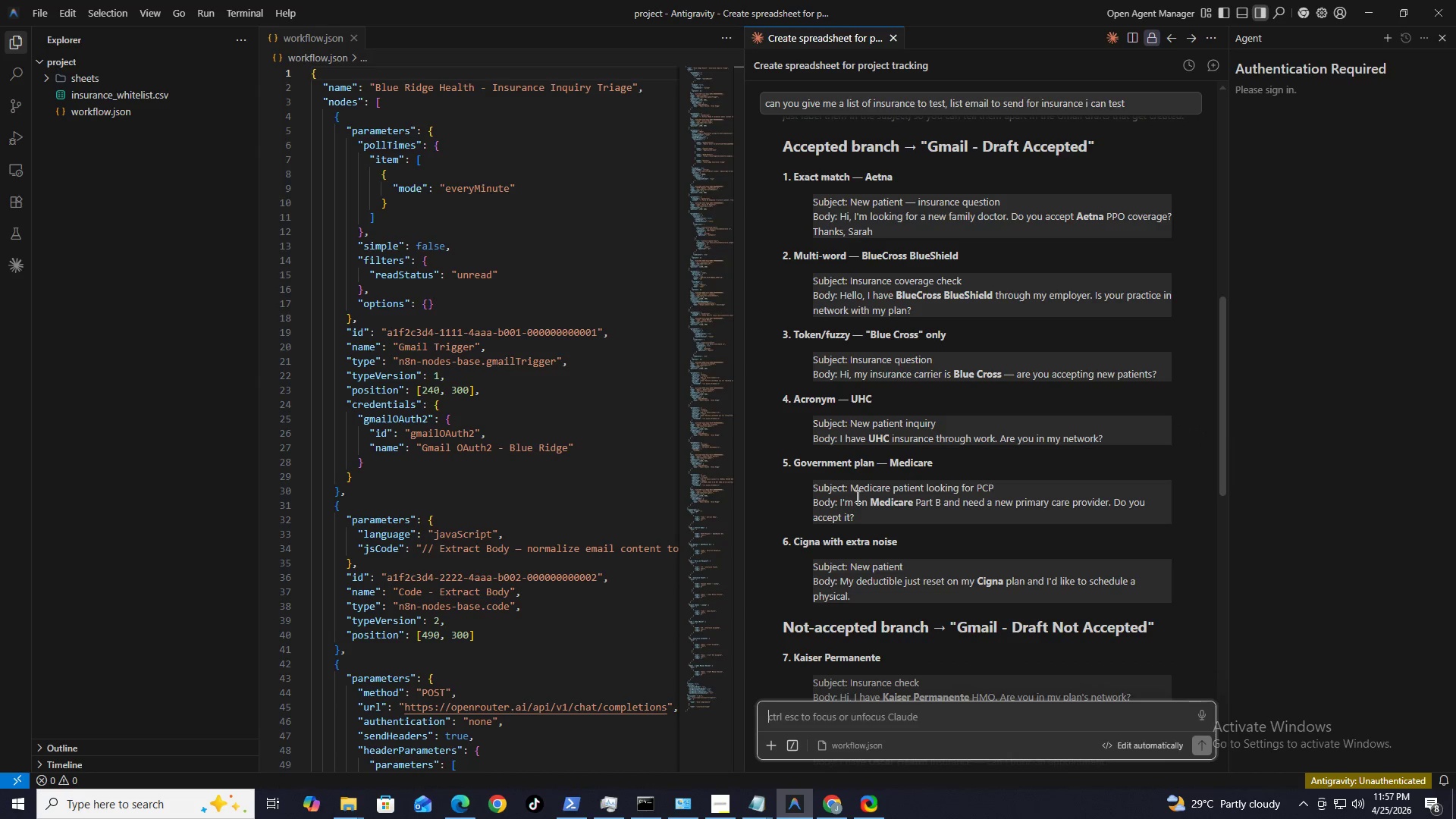 
left_click_drag(start_coordinate=[849, 489], to_coordinate=[1021, 498])
 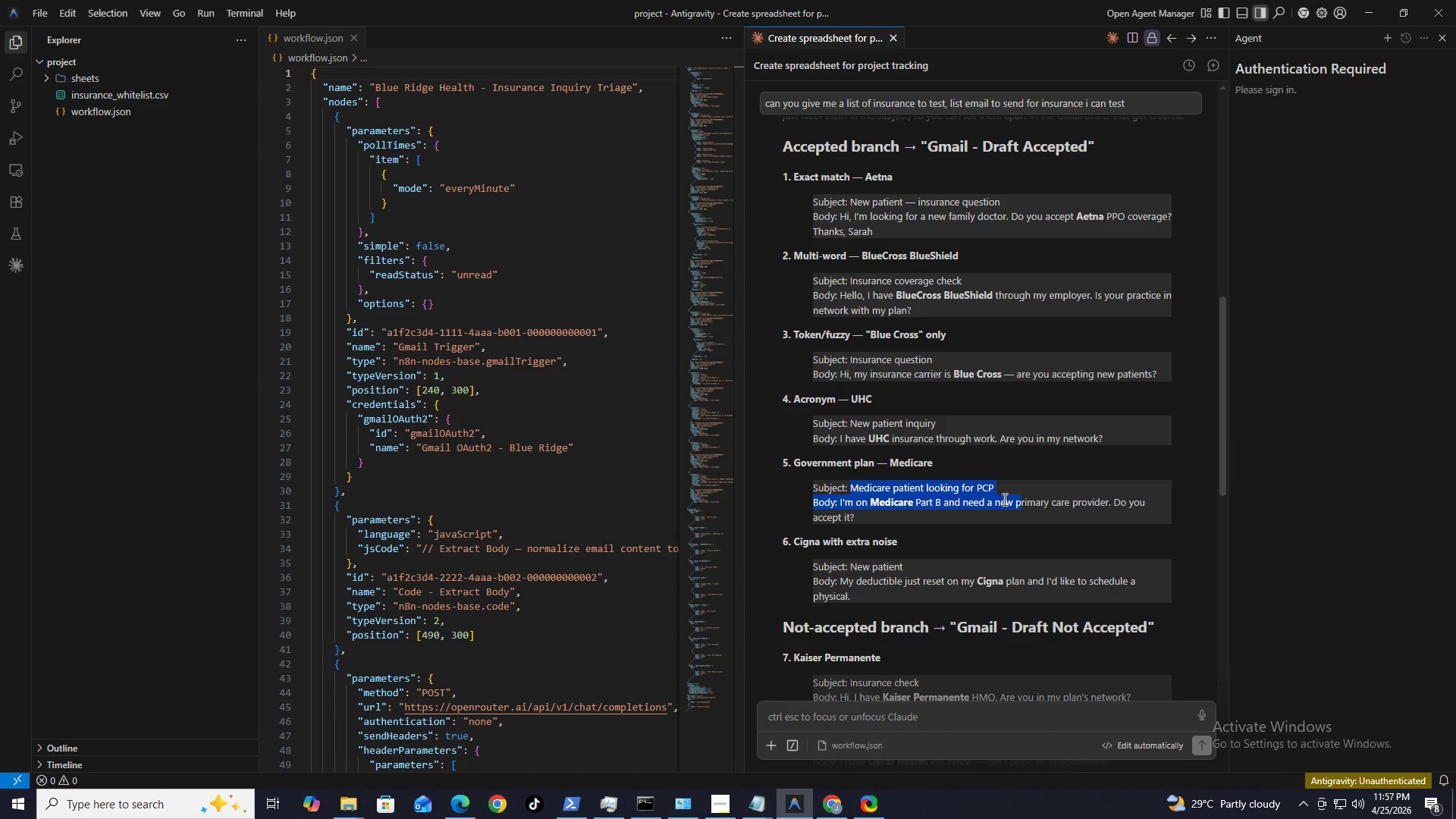 
key(Control+C)
 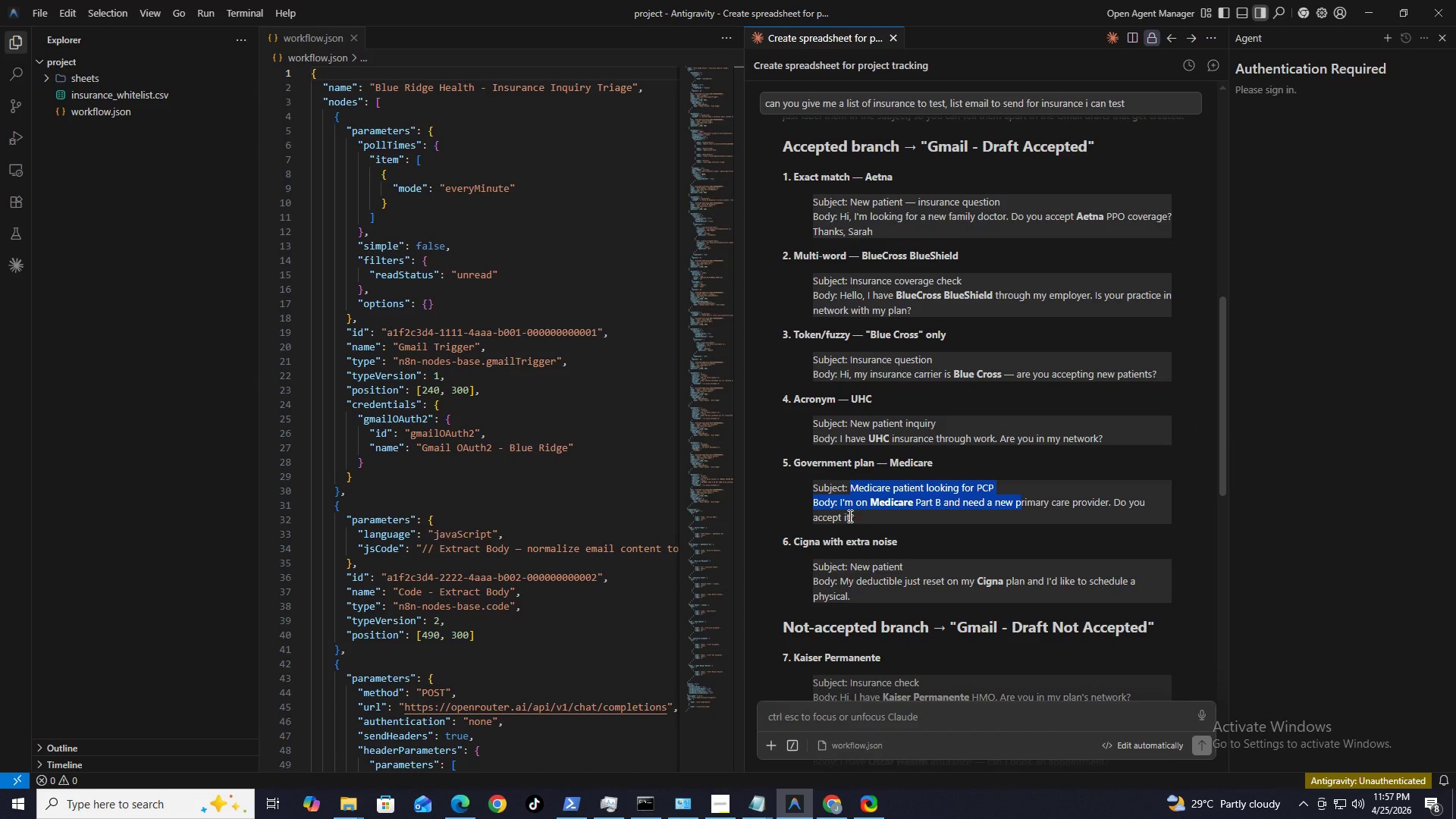 
left_click_drag(start_coordinate=[841, 506], to_coordinate=[875, 522])
 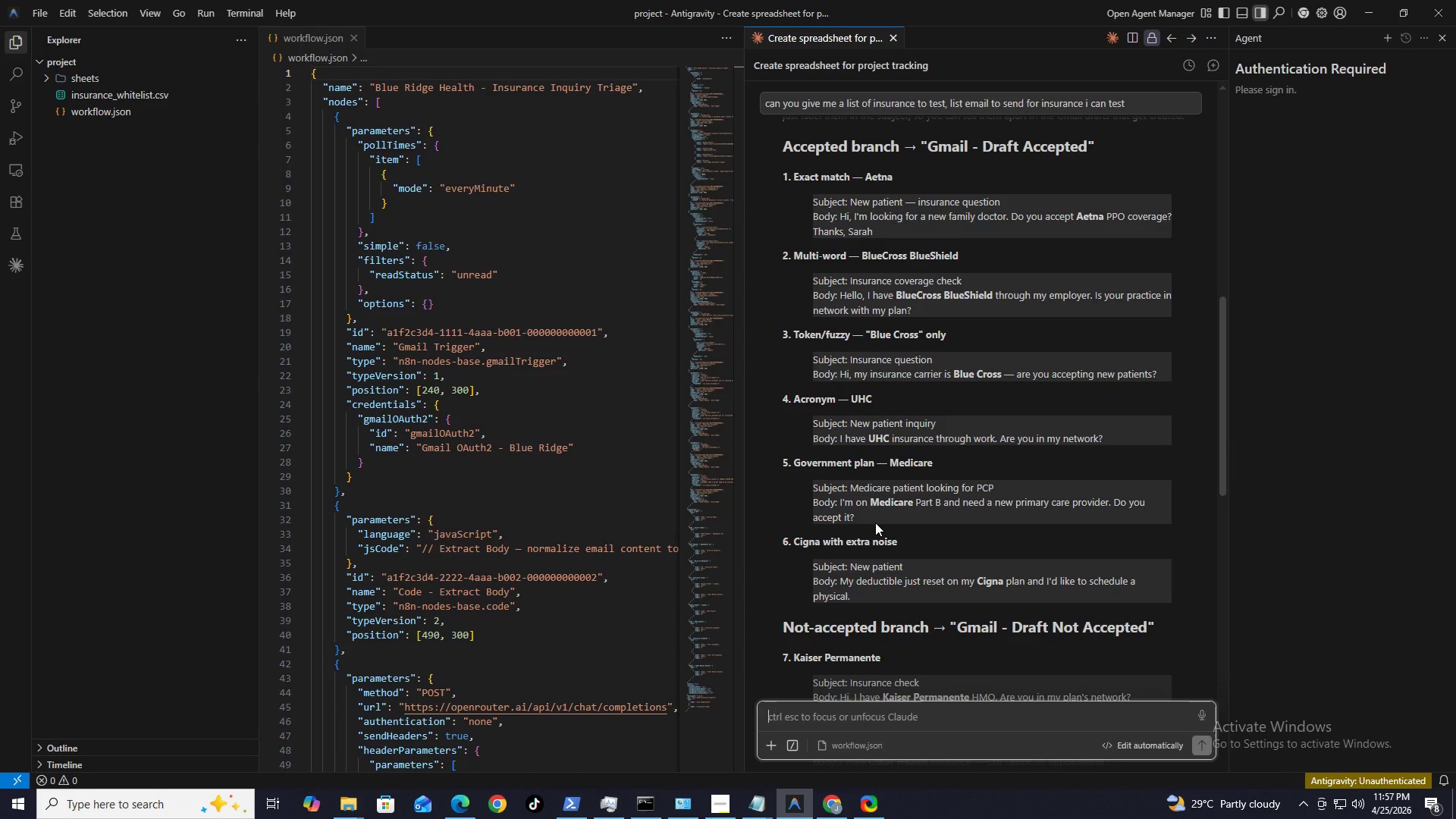 
key(Control+C)
 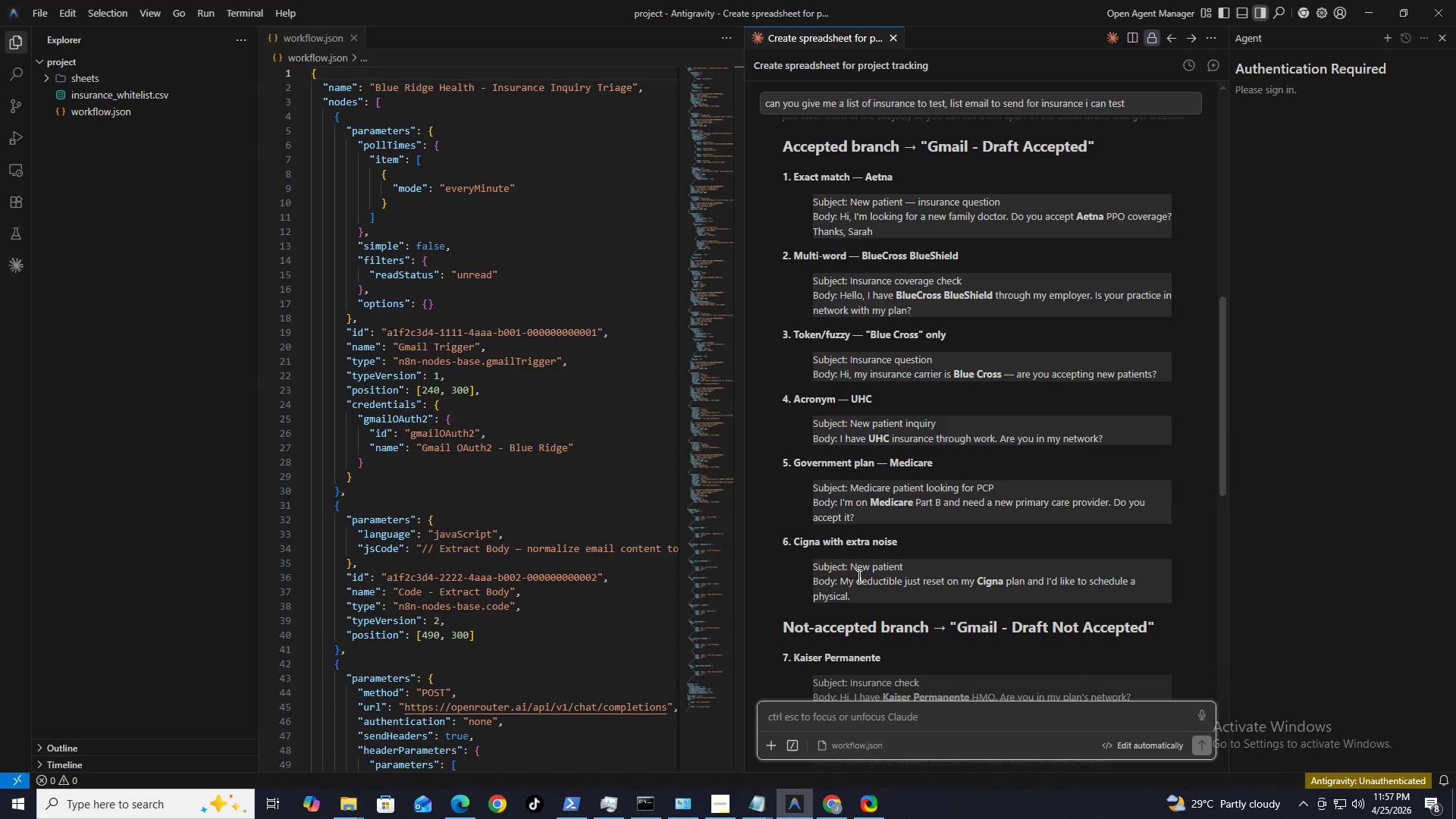 
left_click_drag(start_coordinate=[853, 568], to_coordinate=[945, 576])
 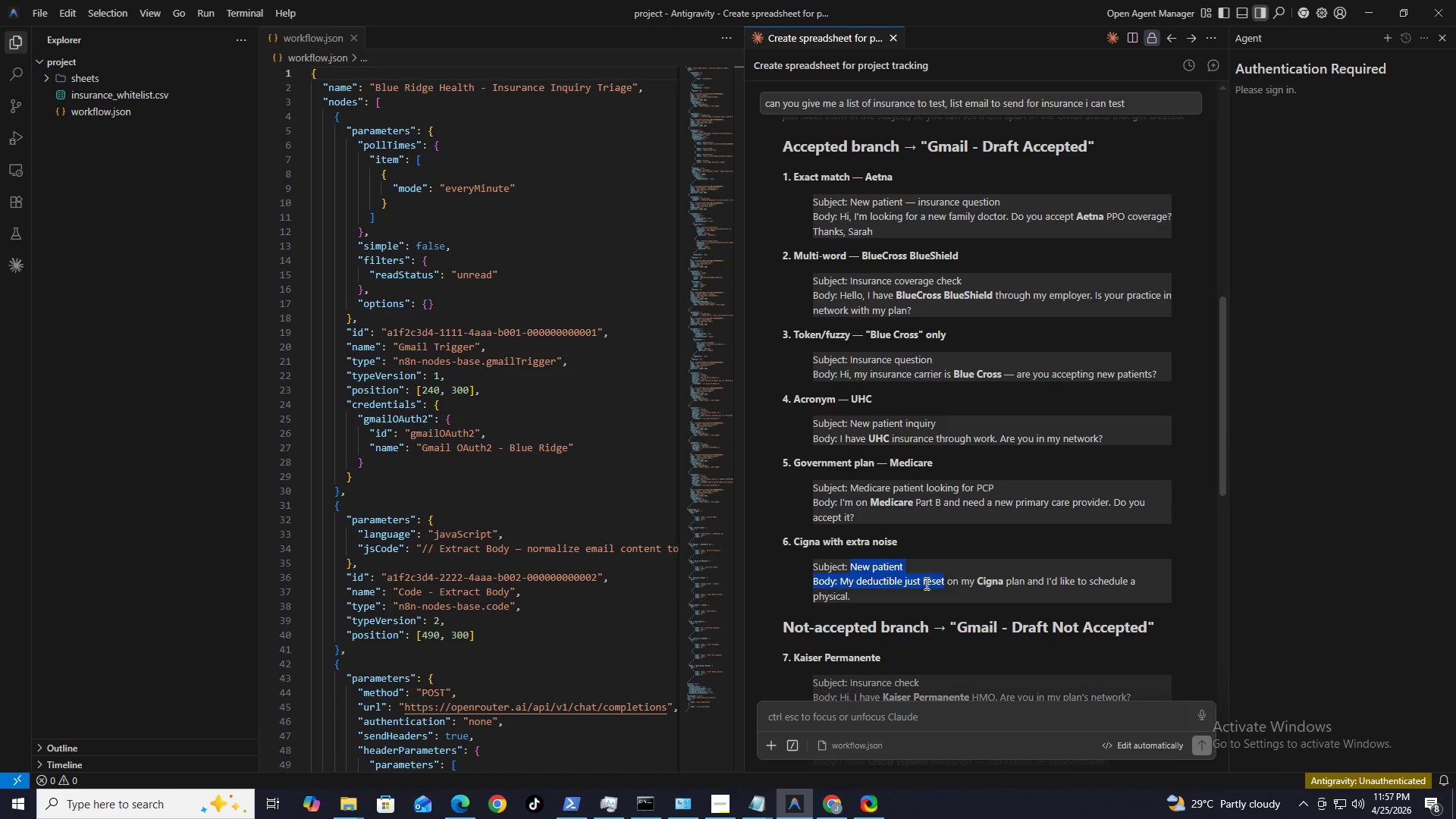 
key(Control+C)
 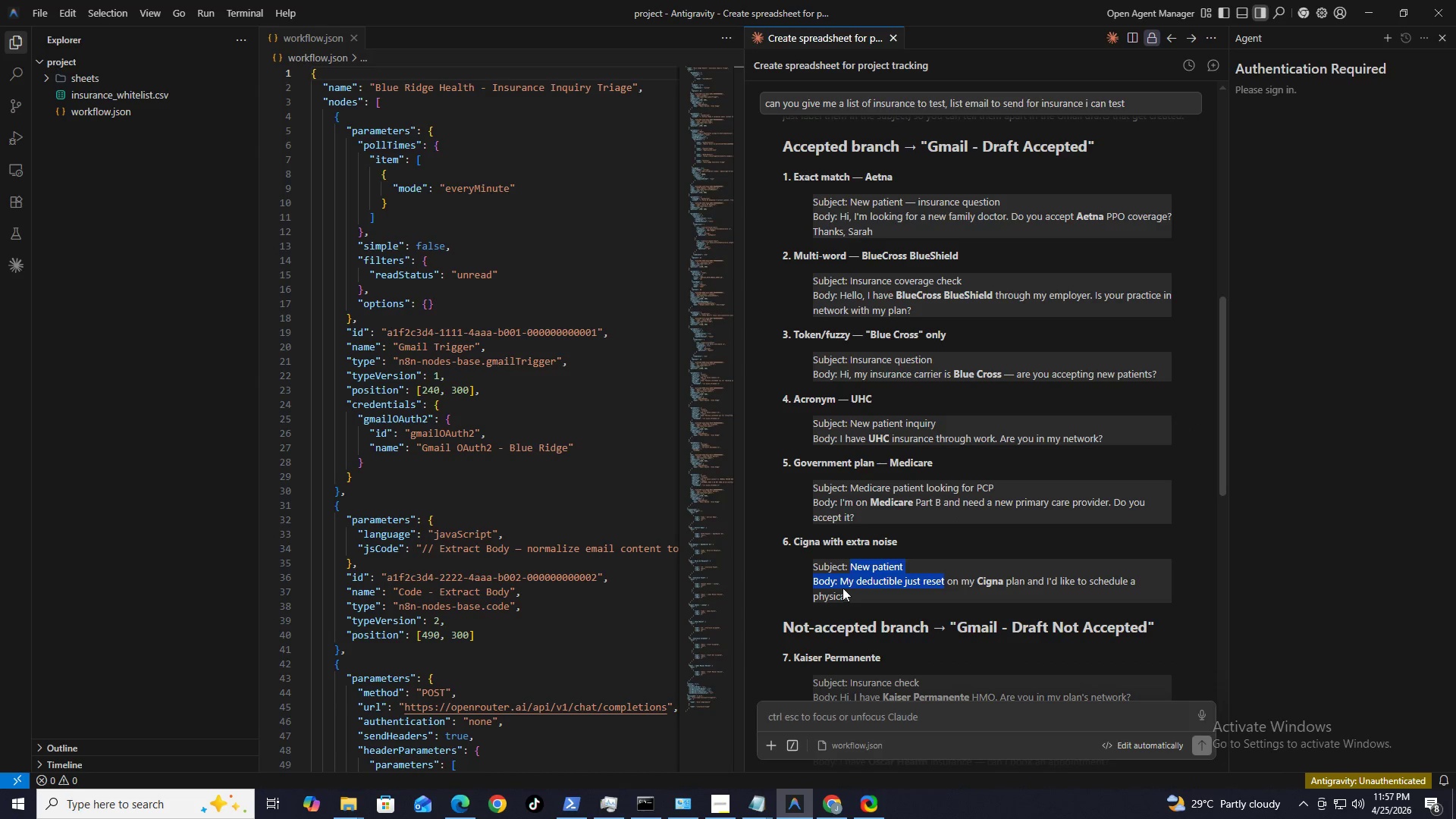 
left_click_drag(start_coordinate=[842, 582], to_coordinate=[864, 598])
 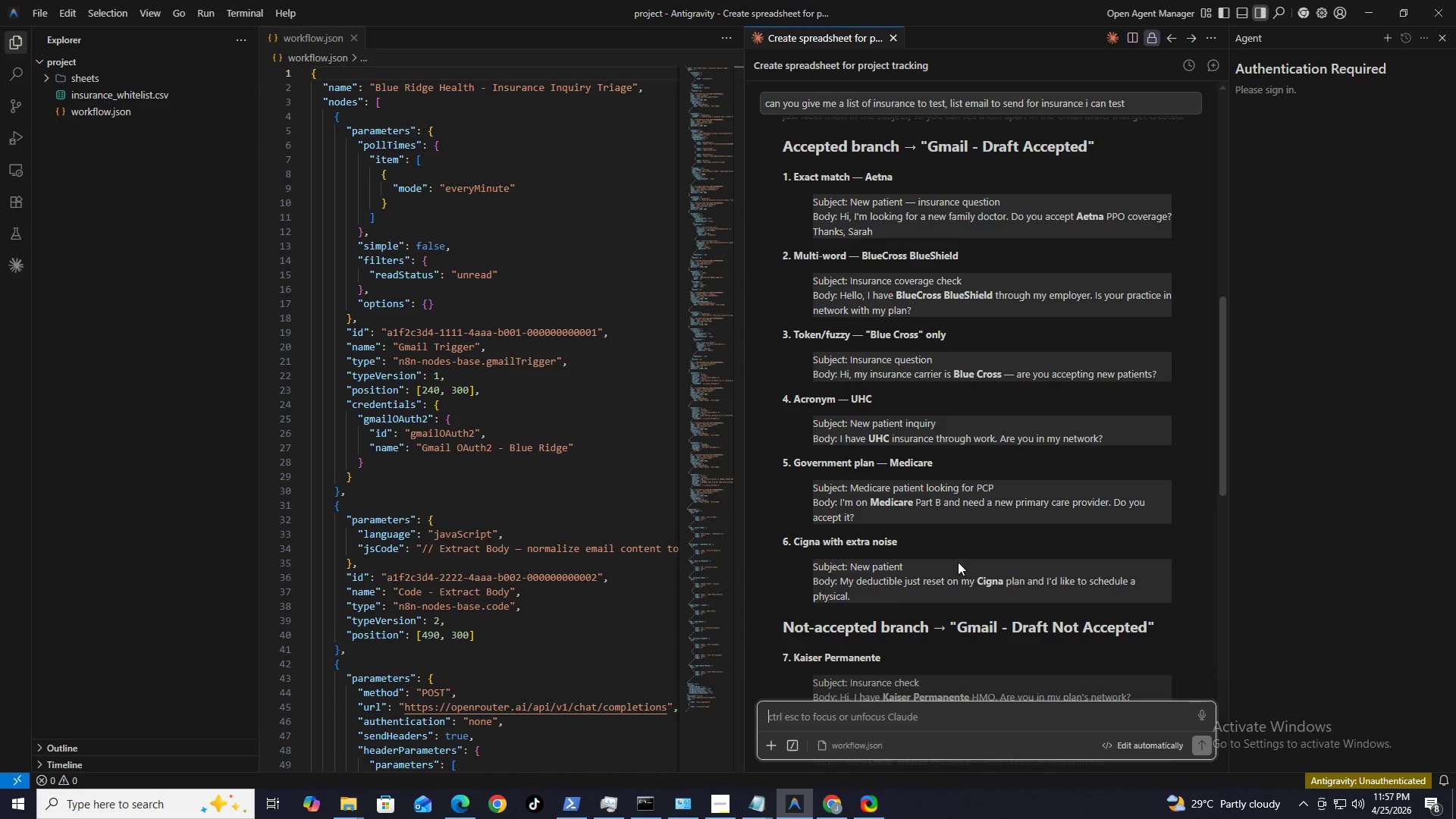 
key(Control+C)
 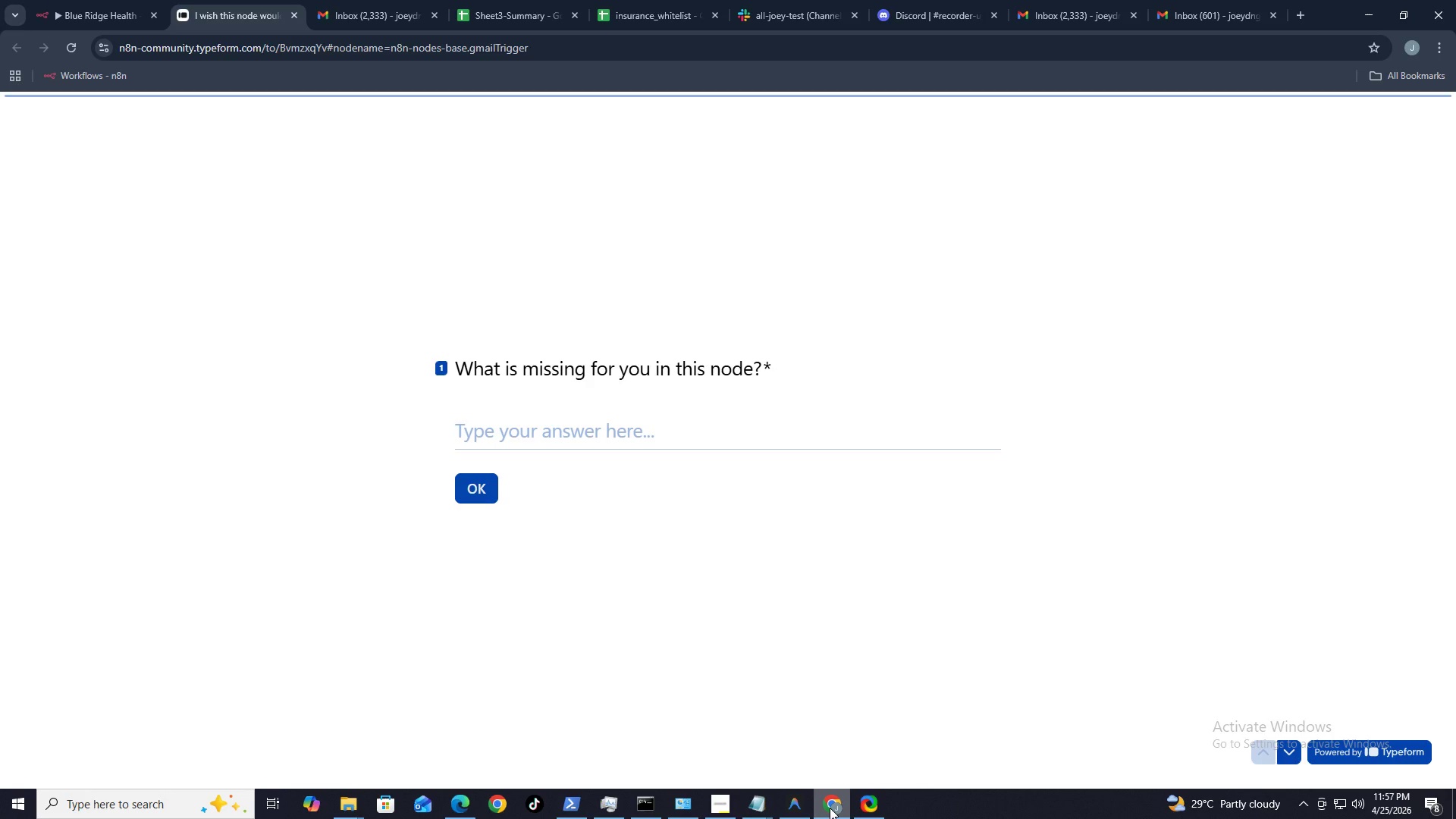 
left_click([830, 805])
 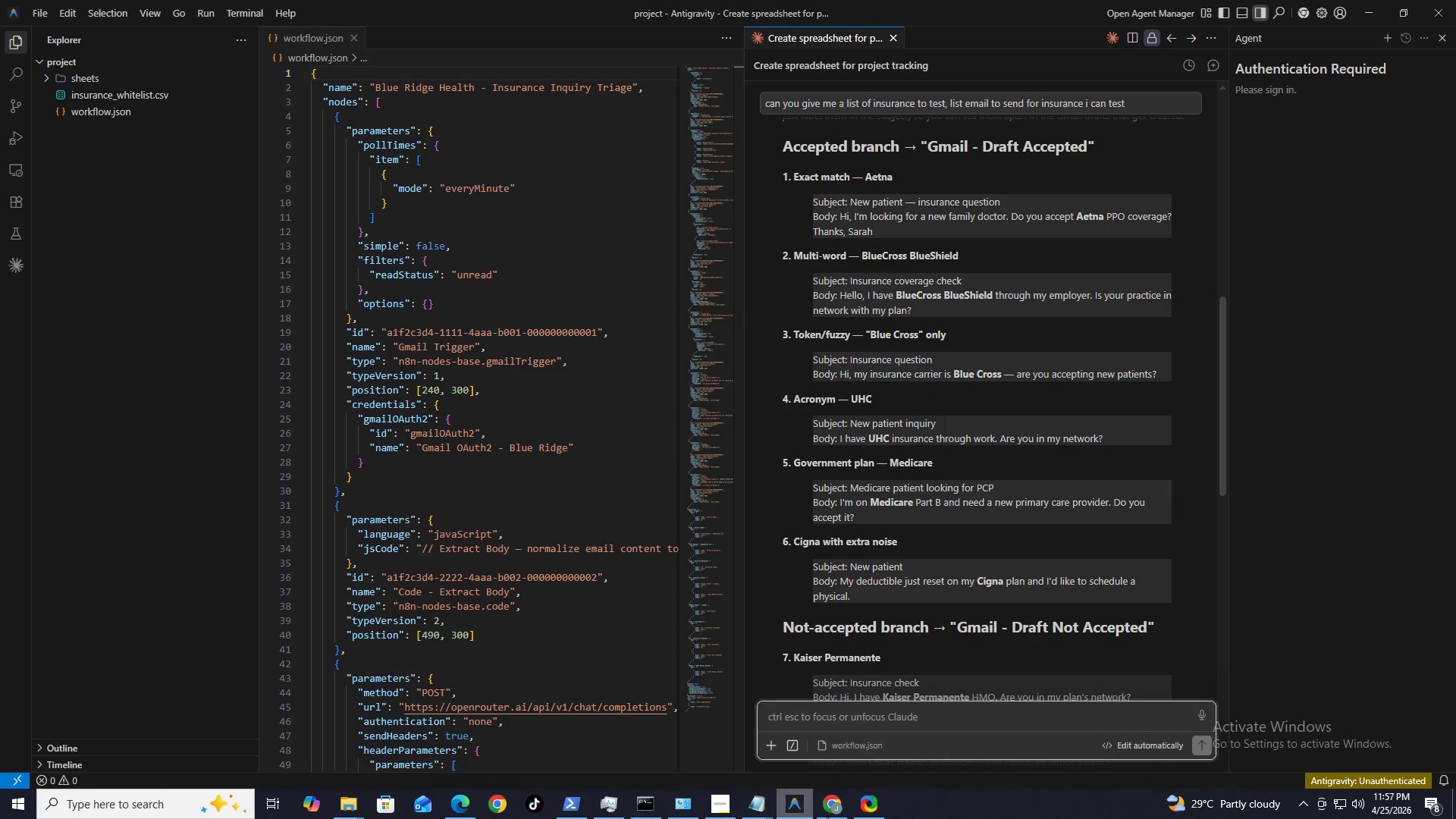 
left_click([830, 813])
 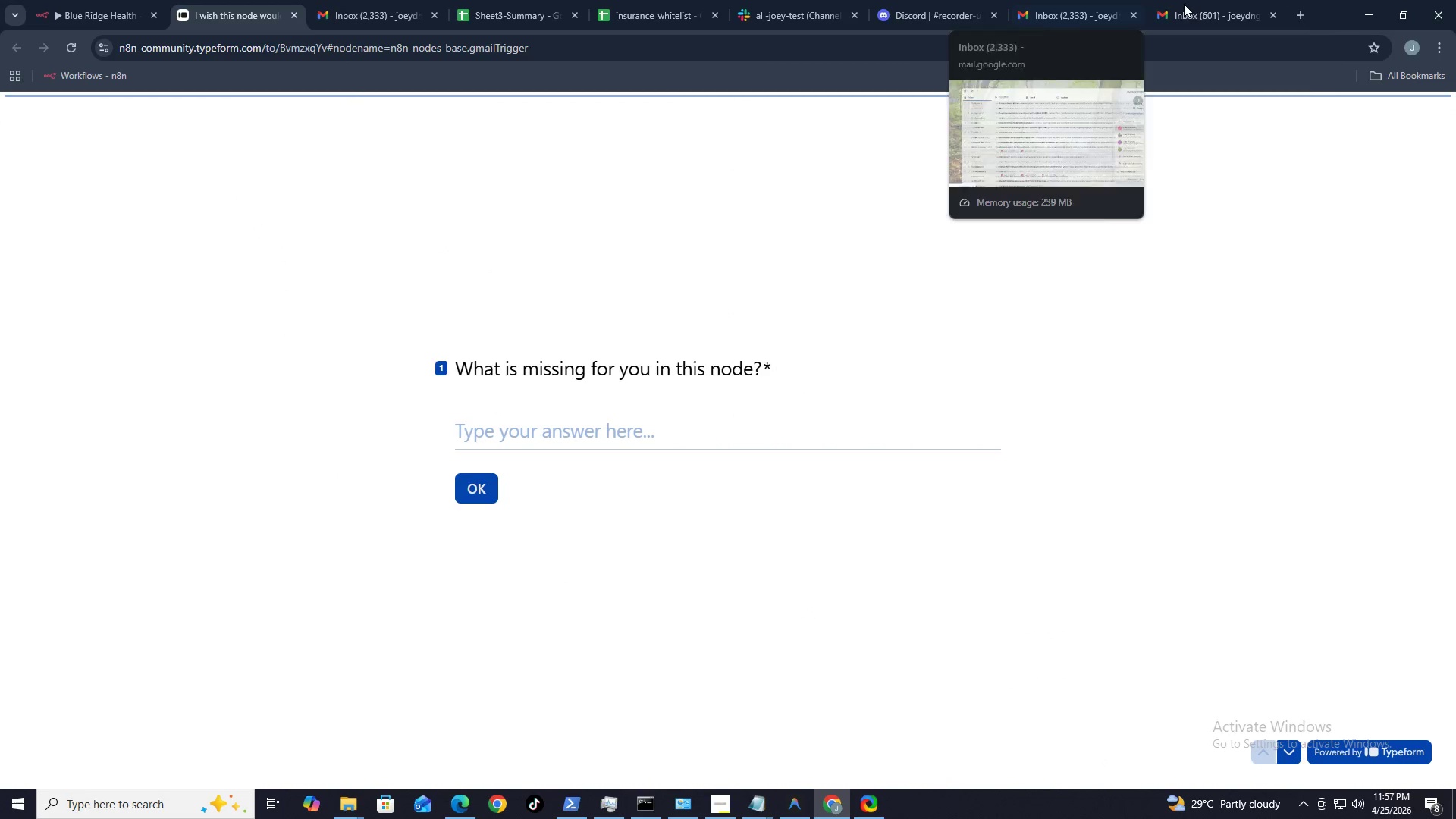 
left_click([1194, 2])
 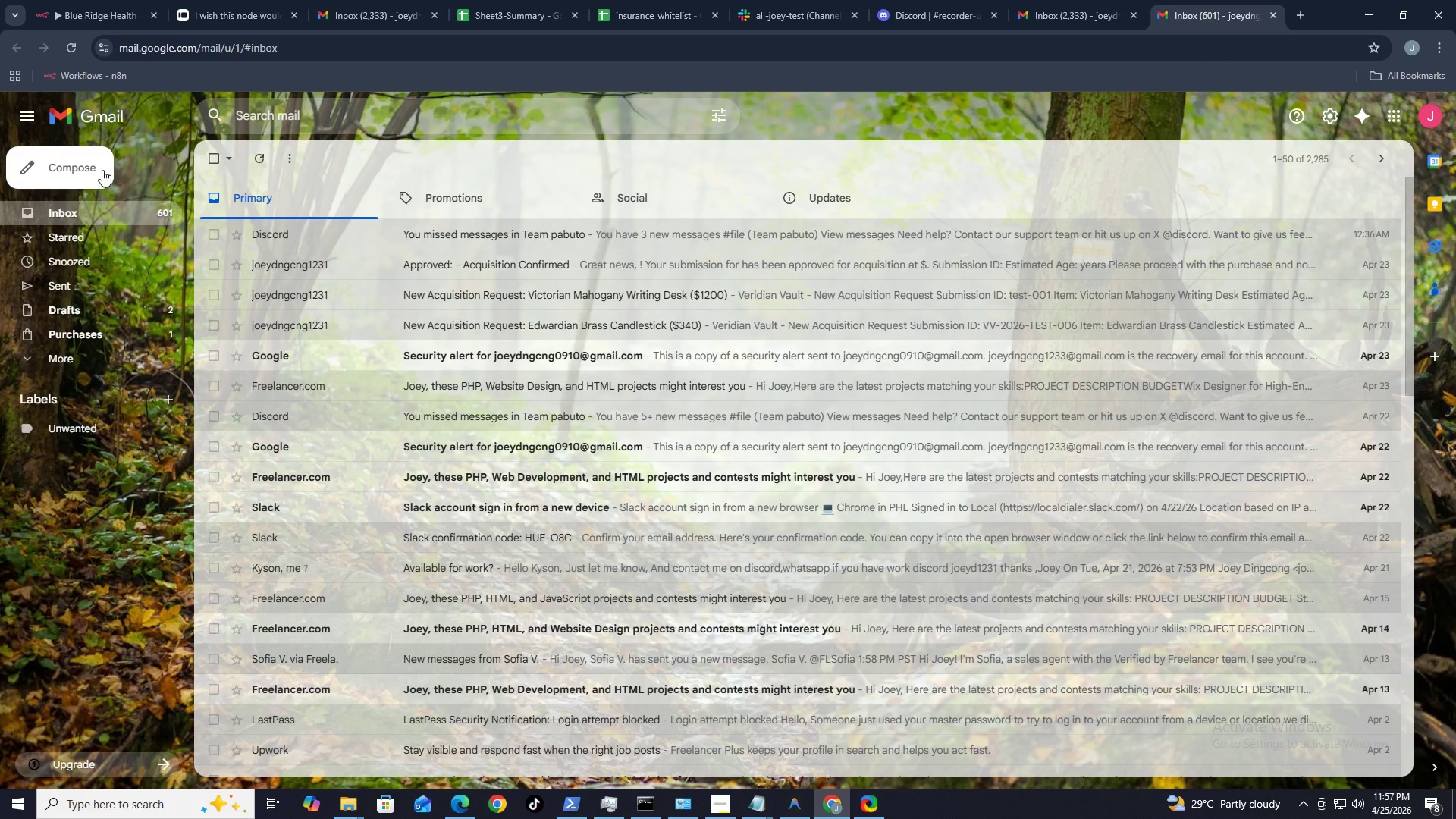 
left_click([87, 165])
 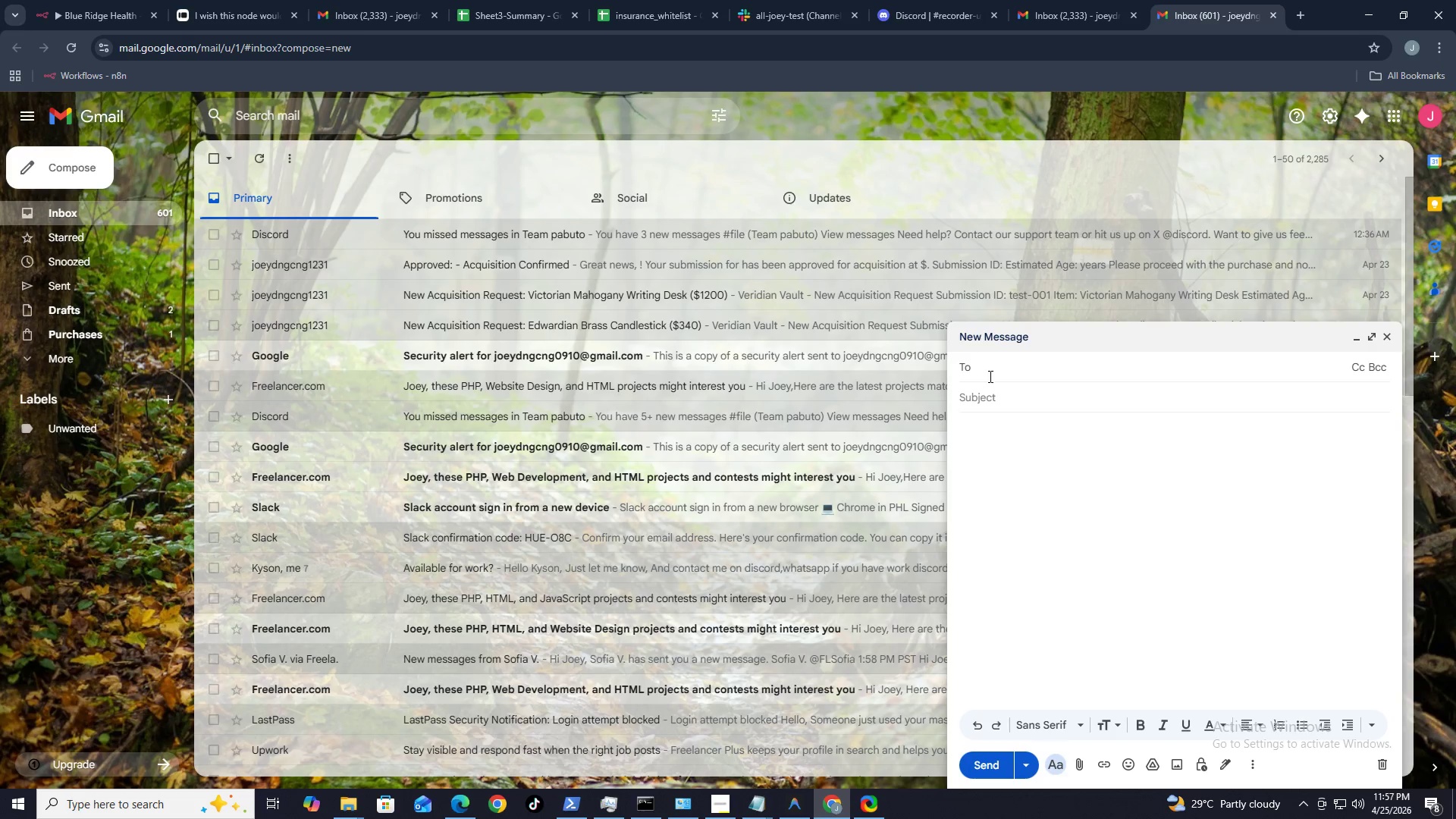 
left_click([986, 376])
 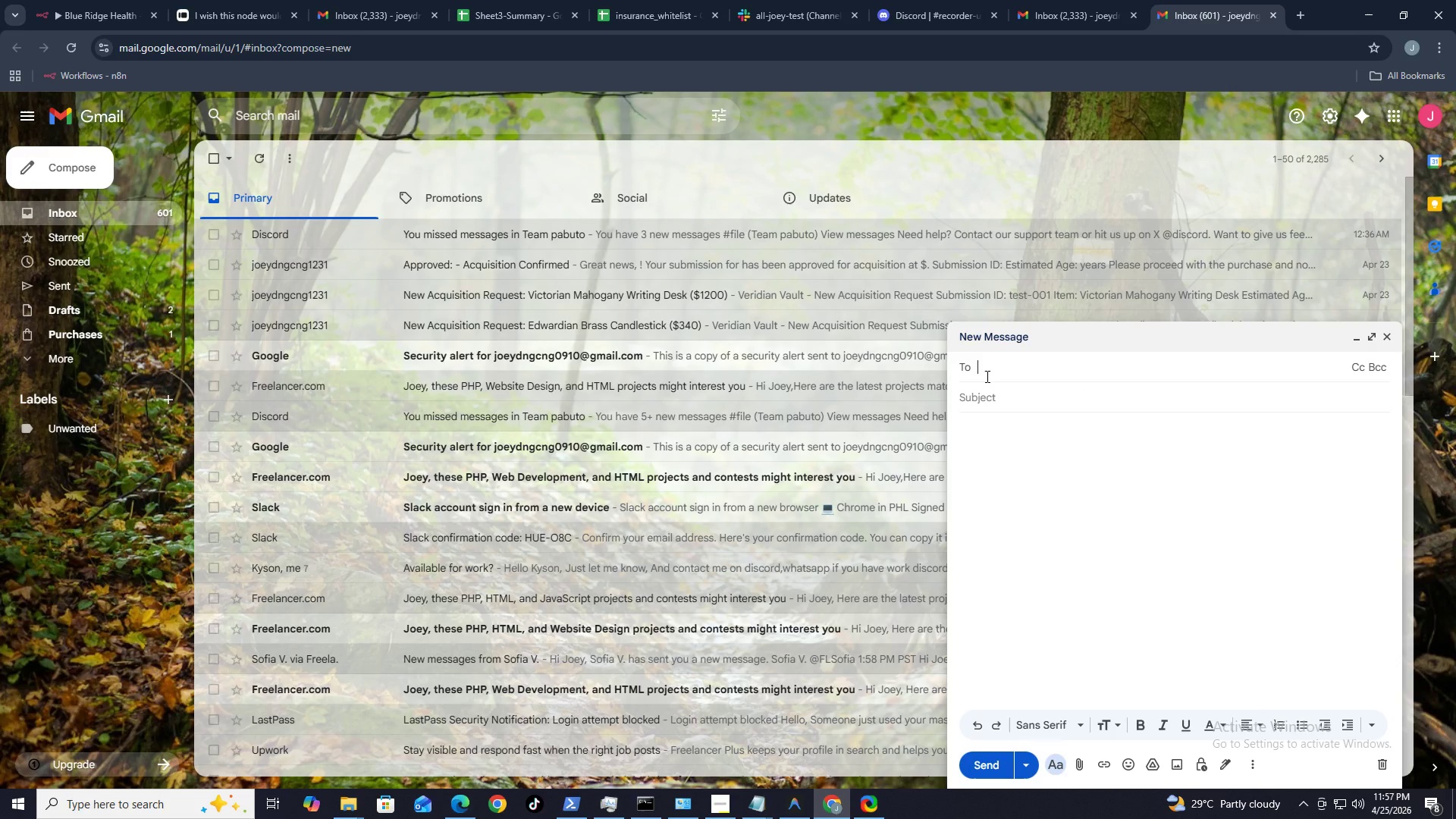 
type(joeyngcg1231@gami)
key(Backspace)
key(Backspace)
key(Backspace)
type(mail)
 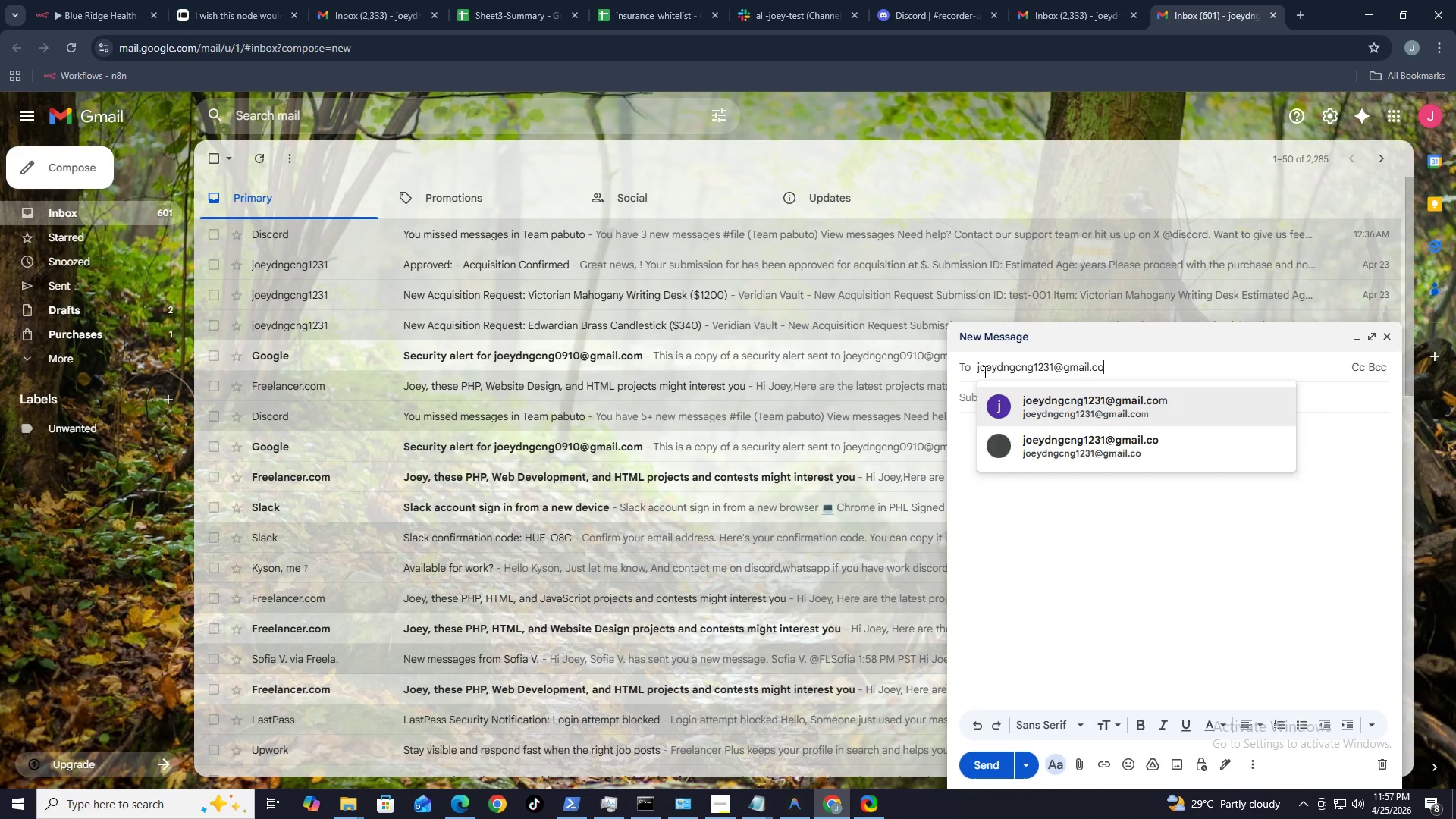 
hold_key(key=D, duration=0.39)
 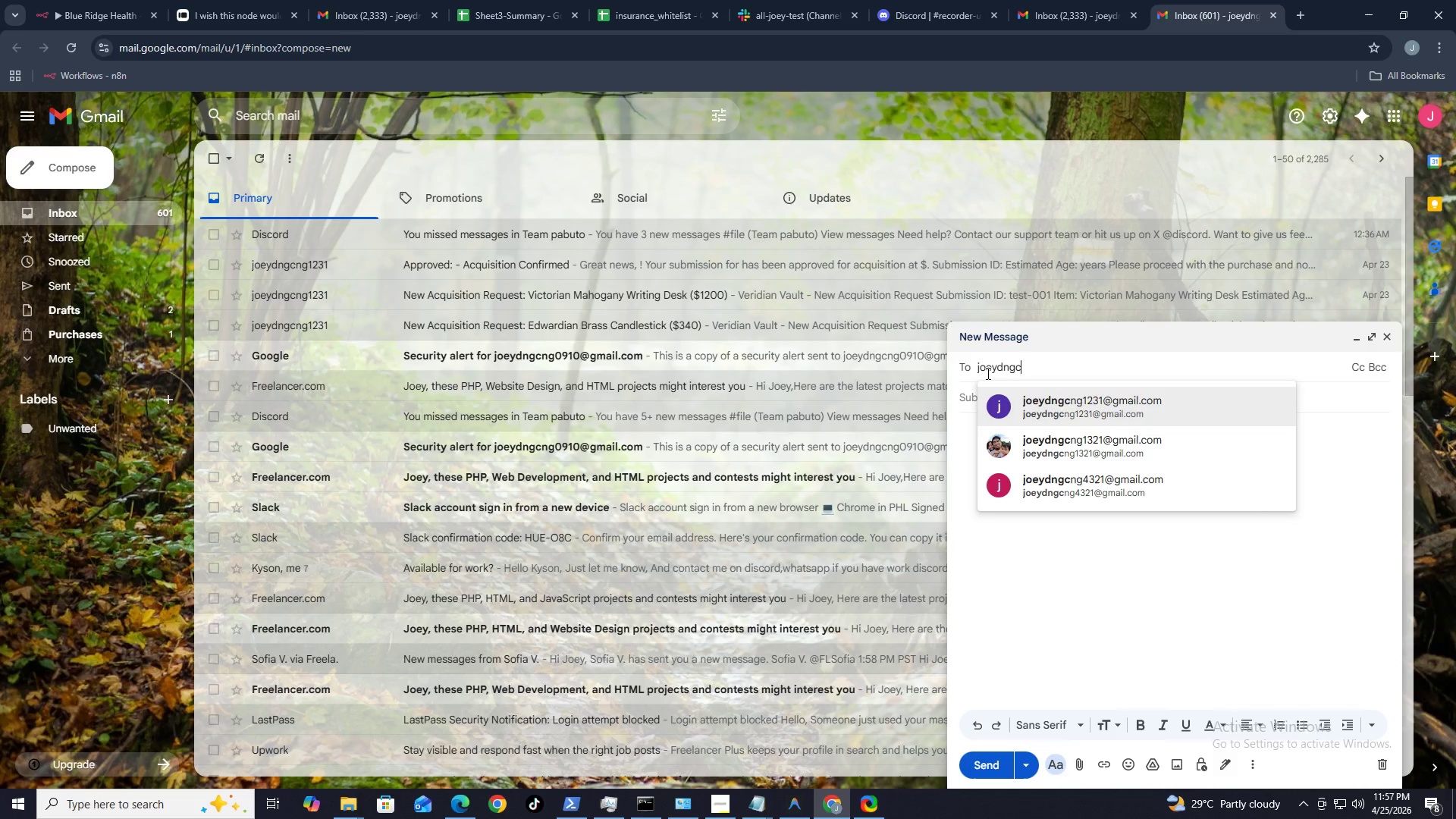 
type(.com)
key(Tab)
key(Tab)
 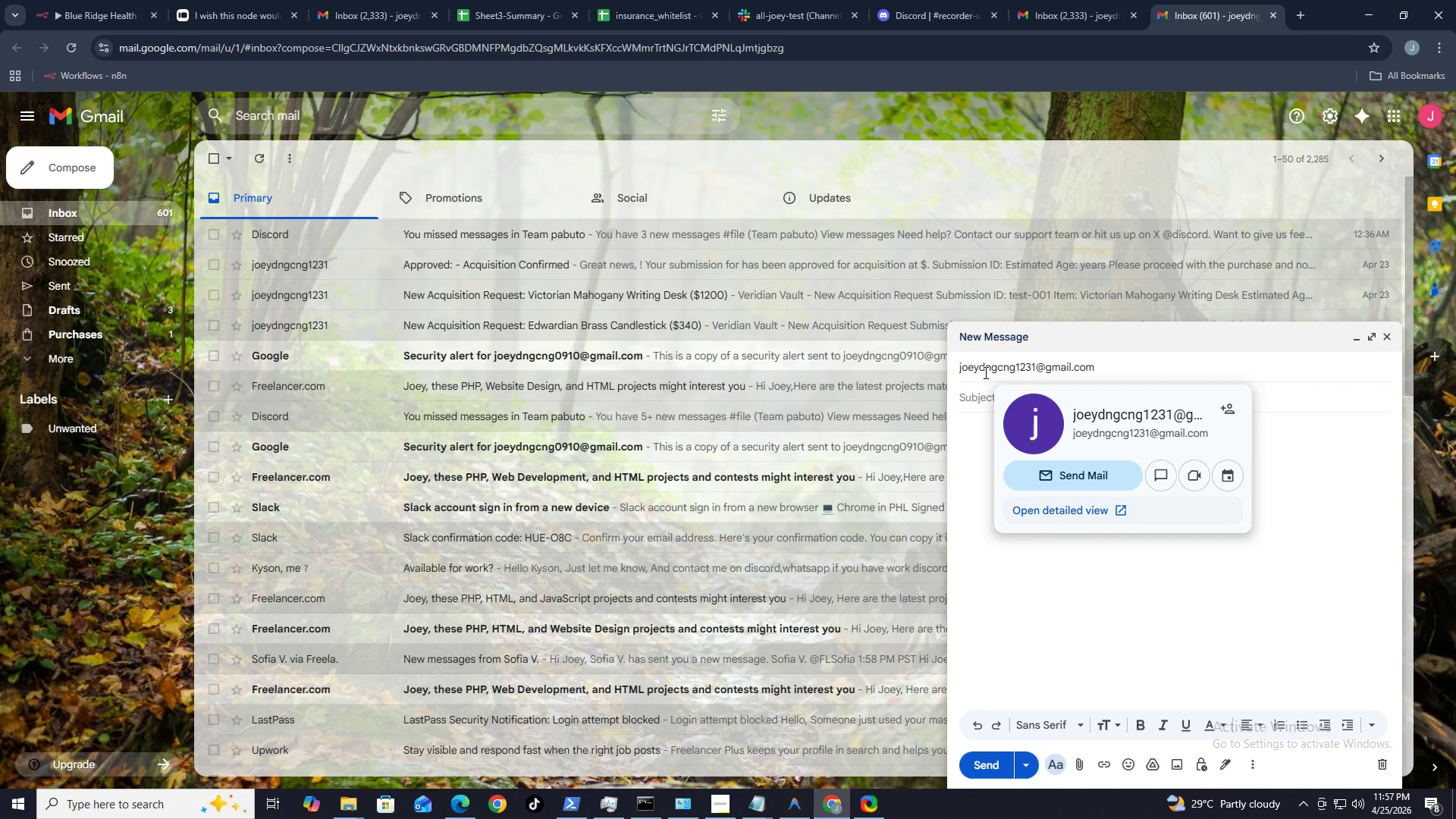 
hold_key(key=ControlLeft, duration=1.0)
 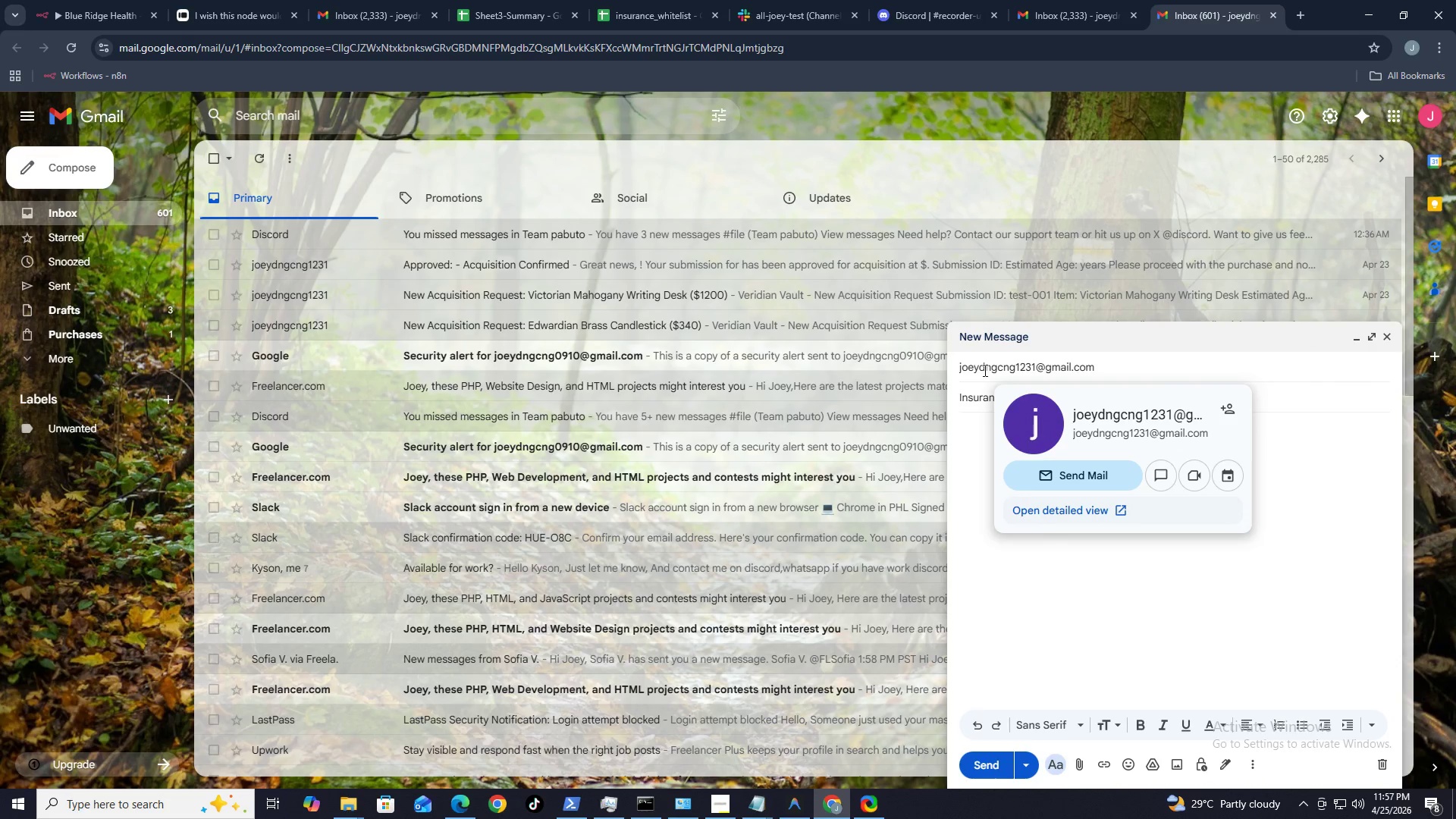 
hold_key(key=AltLeft, duration=0.95)
 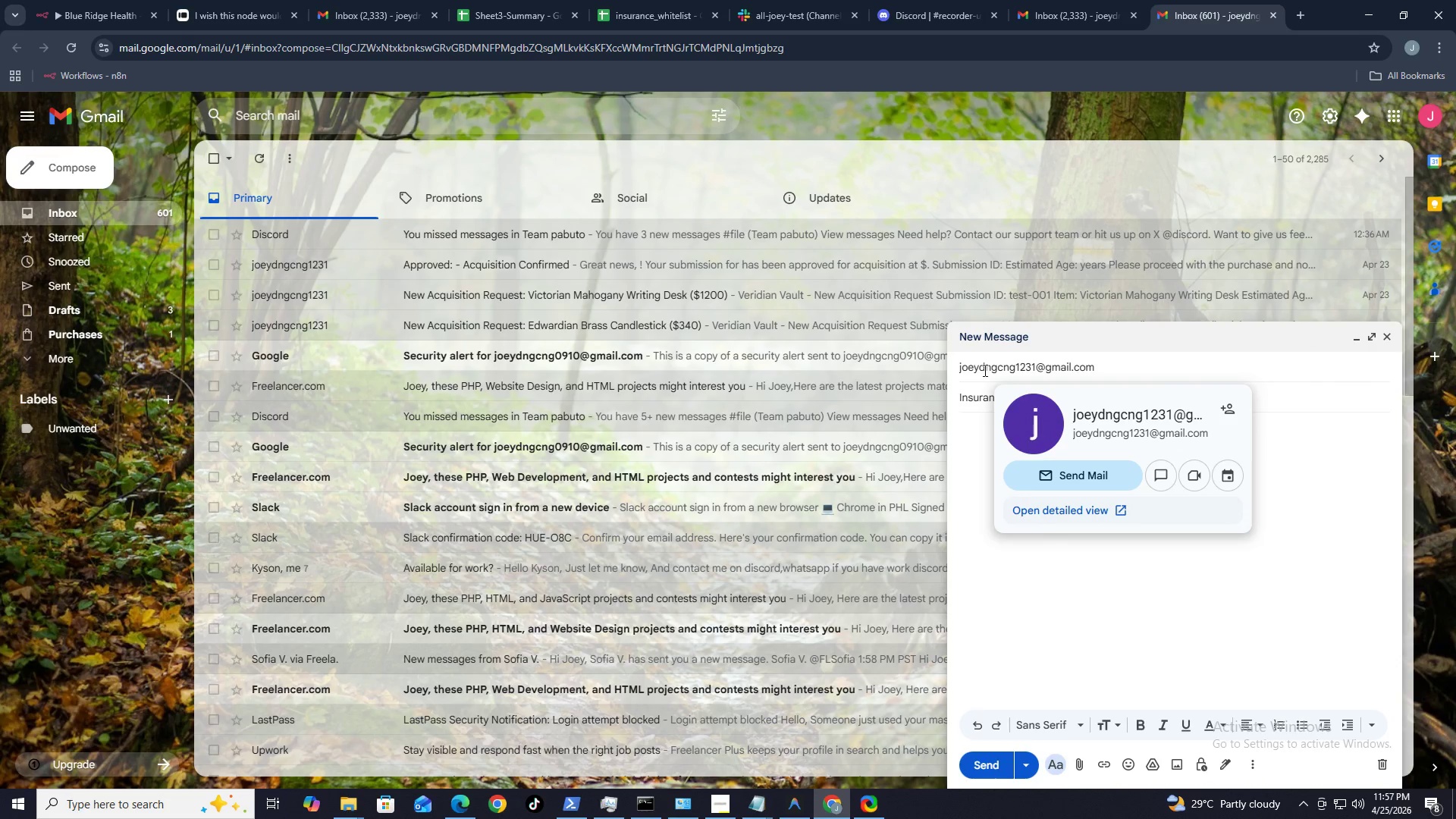 
hold_key(key=V, duration=0.7)
 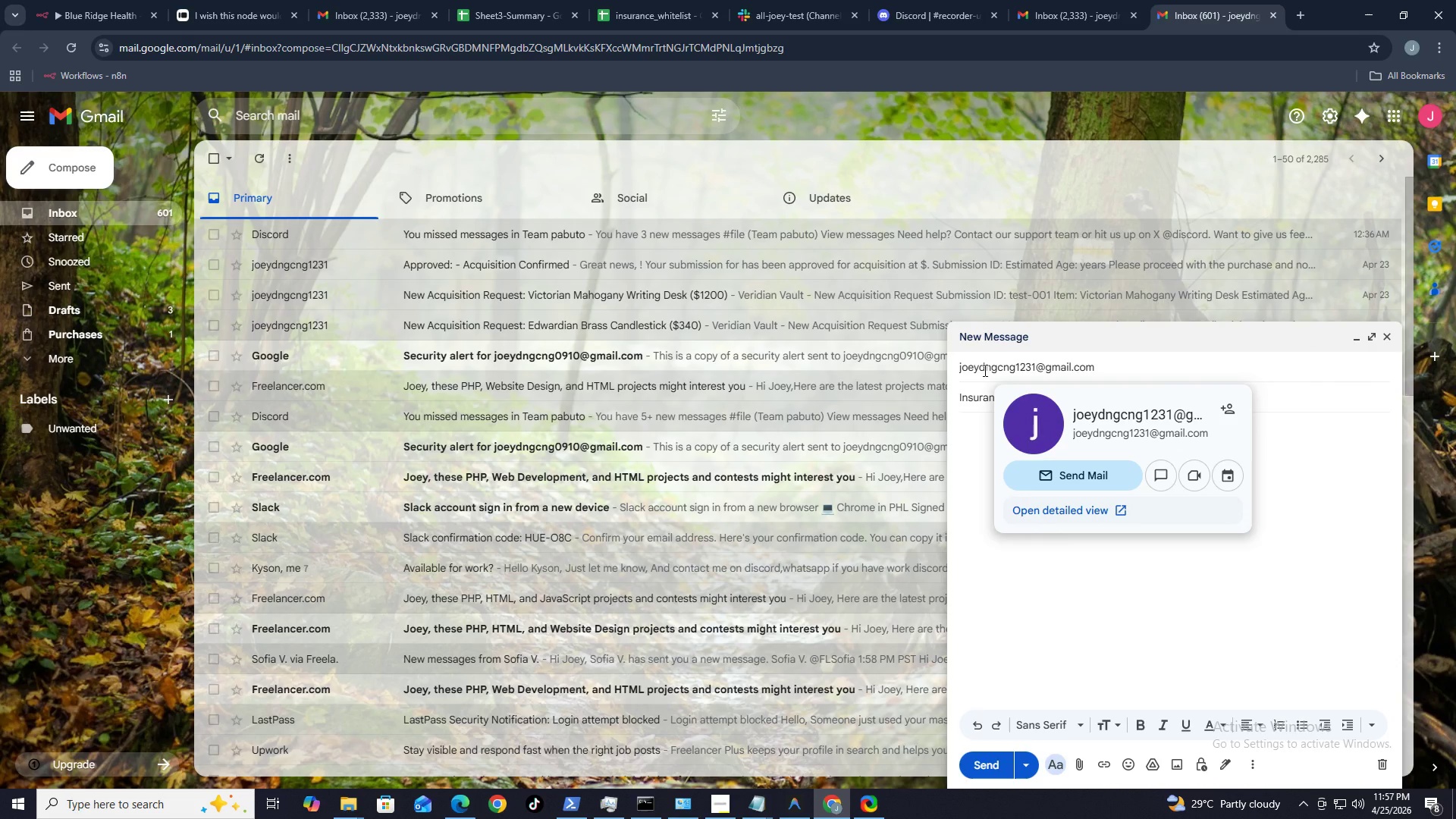 
key(Control+ControlLeft)
 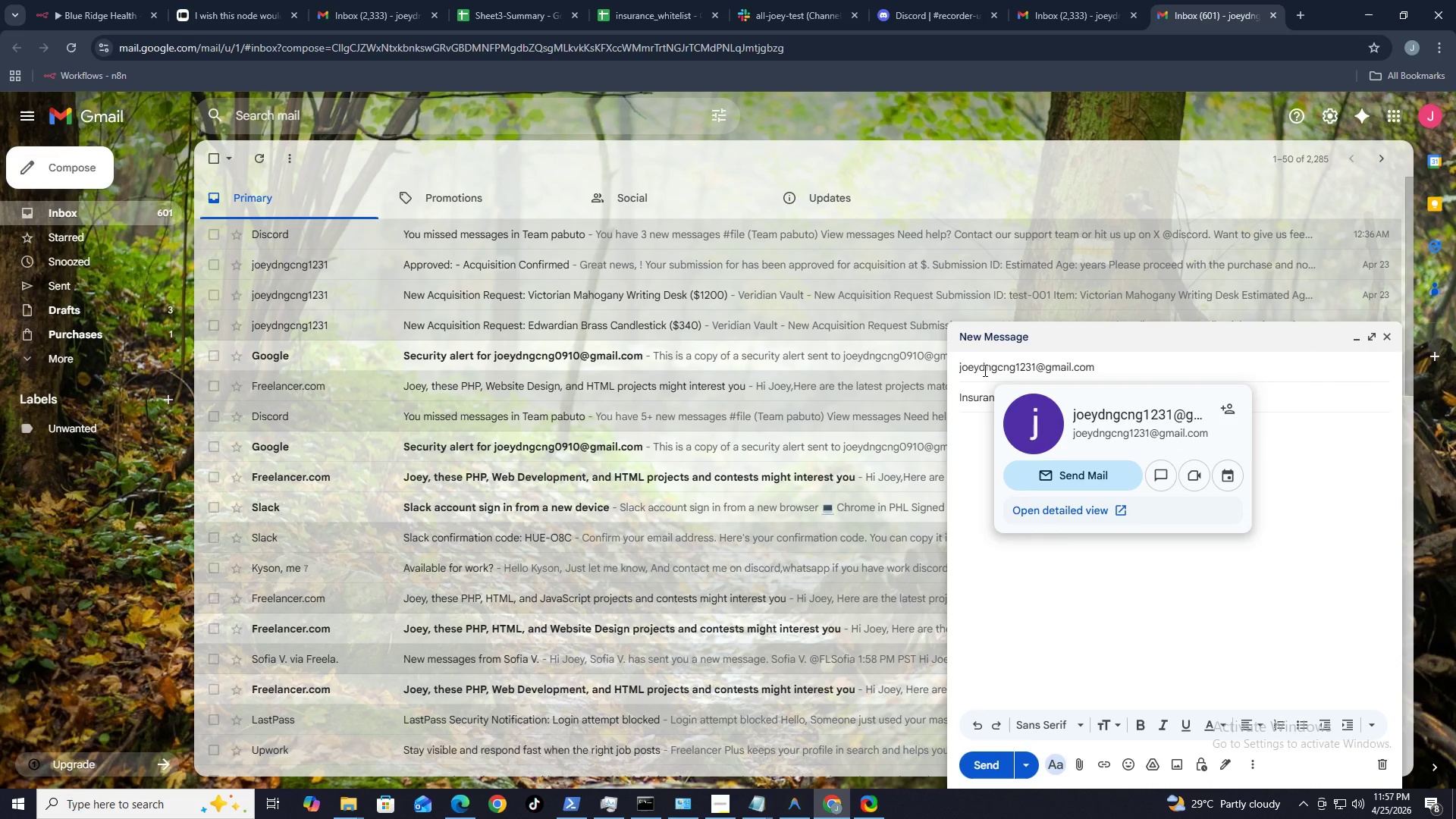 
key(Control+ControlLeft)
 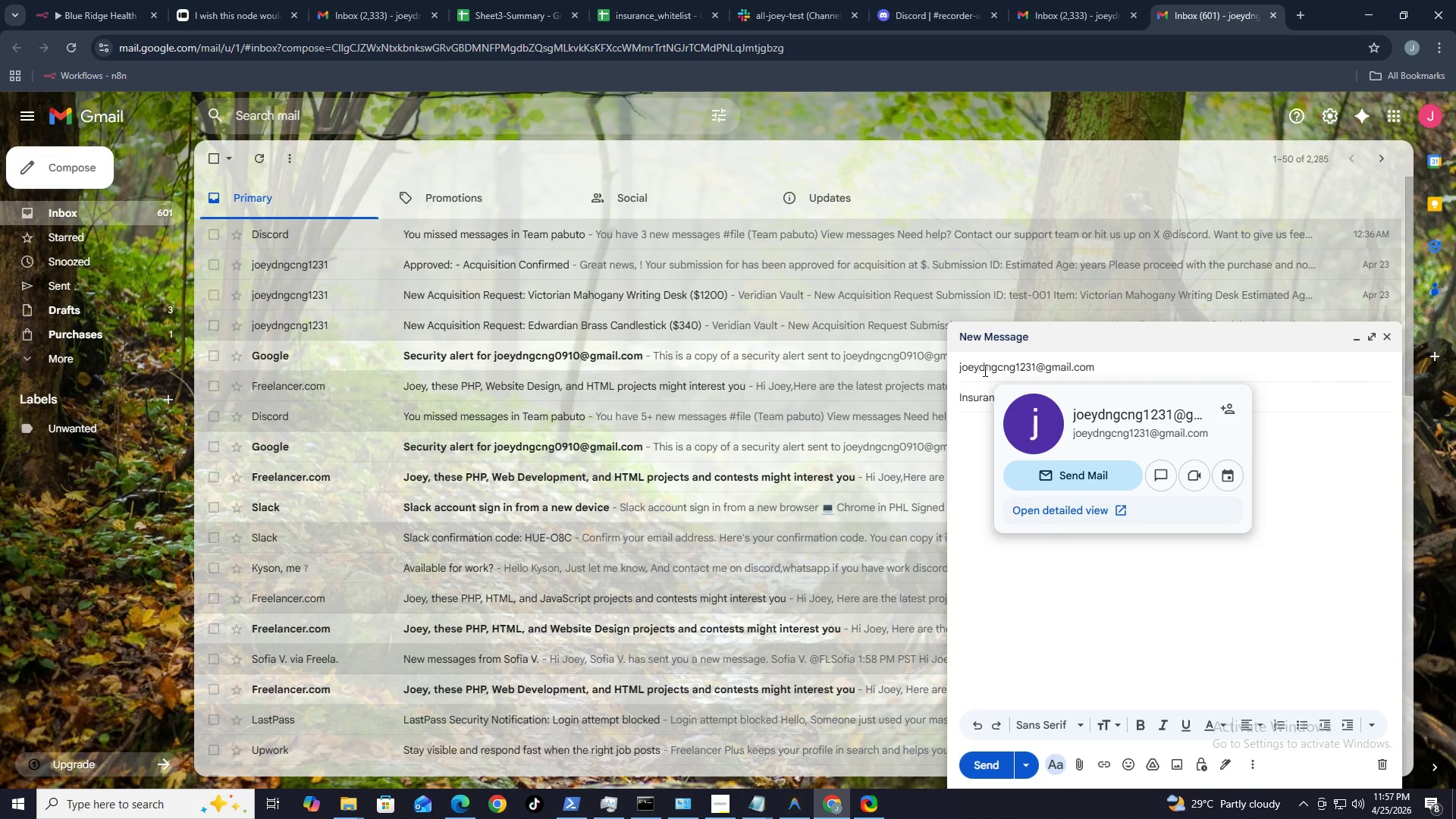 
key(Control+V)
 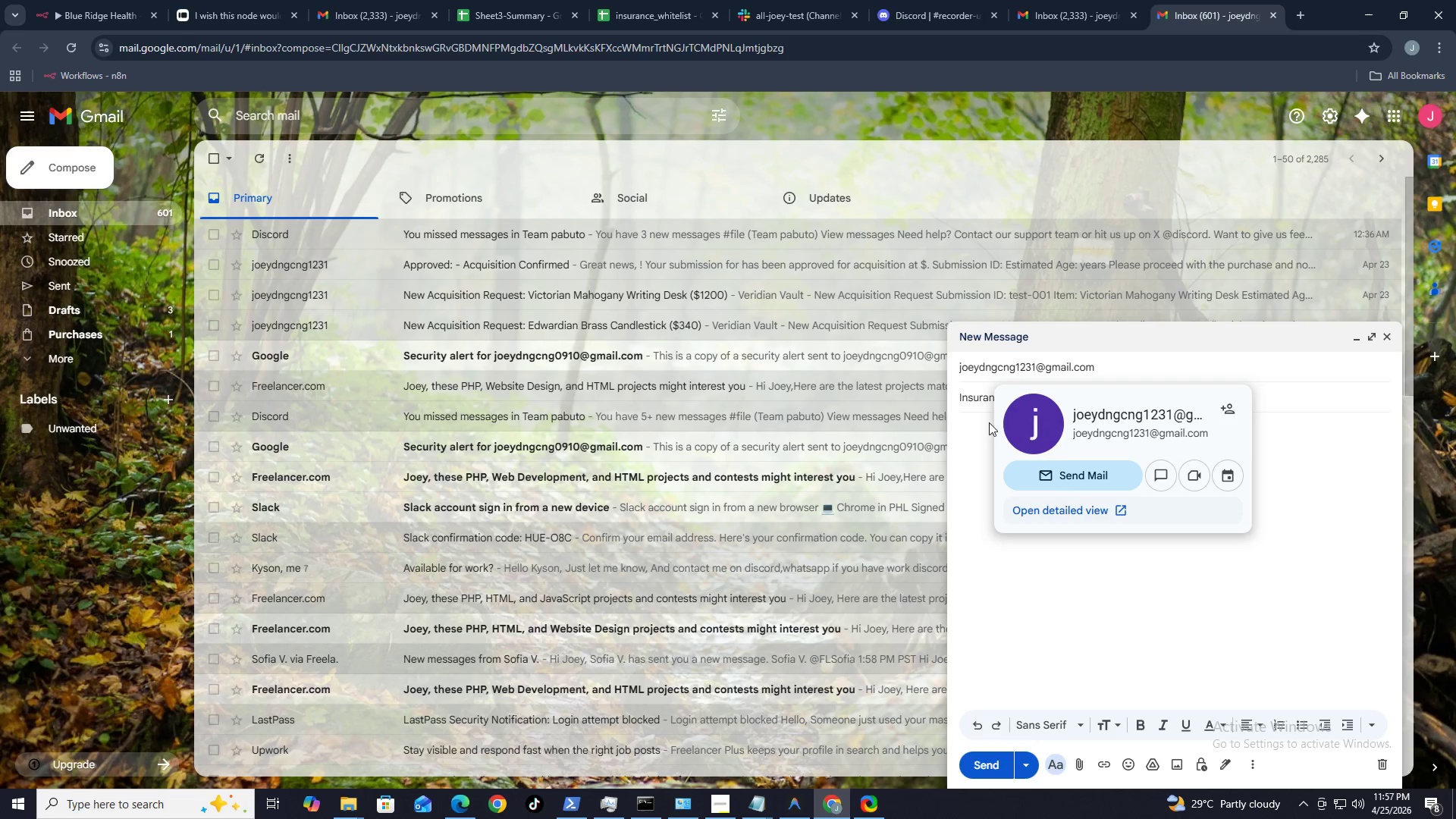 
left_click([990, 428])
 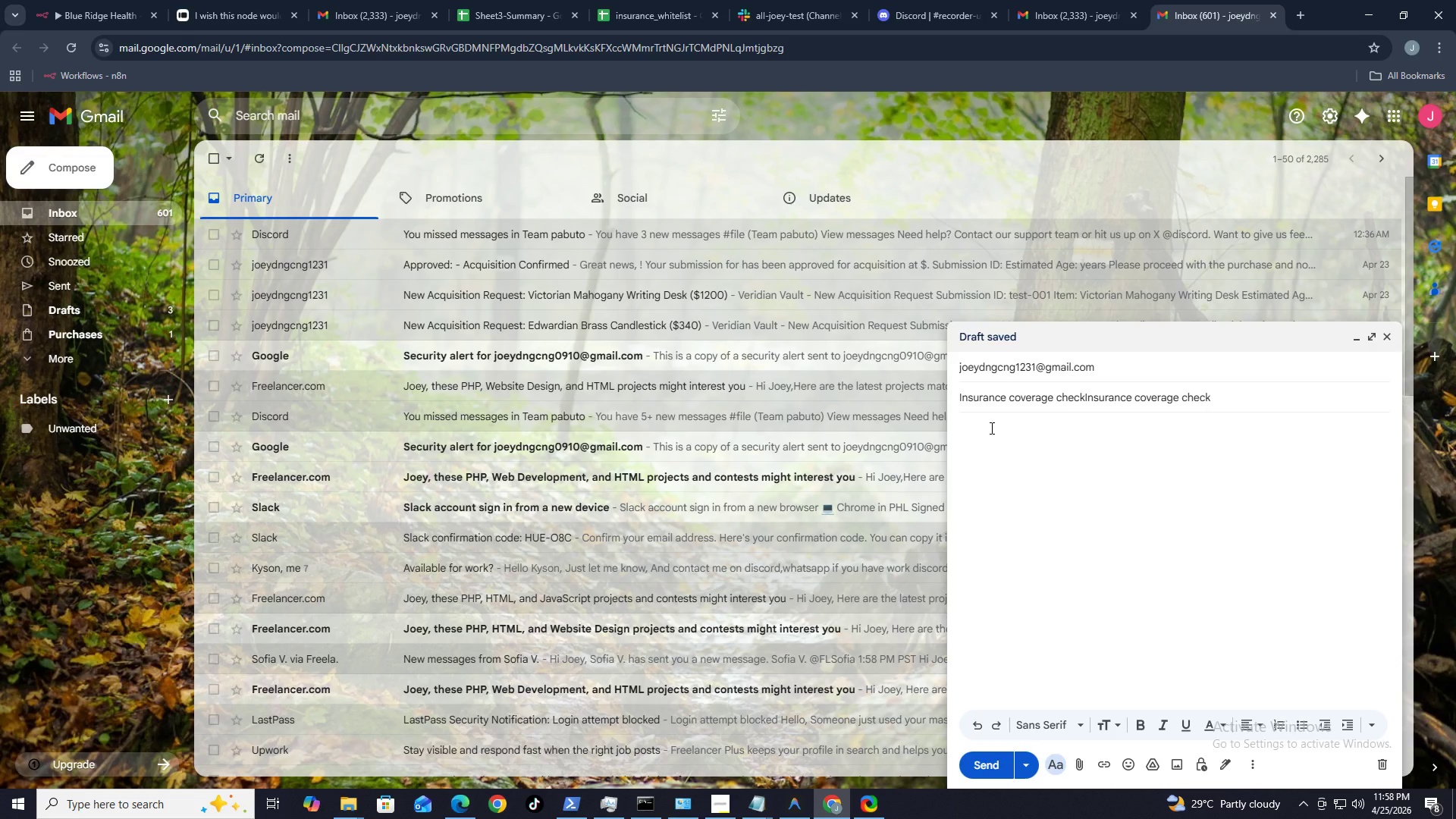 
hold_key(key=ControlLeft, duration=1.86)
 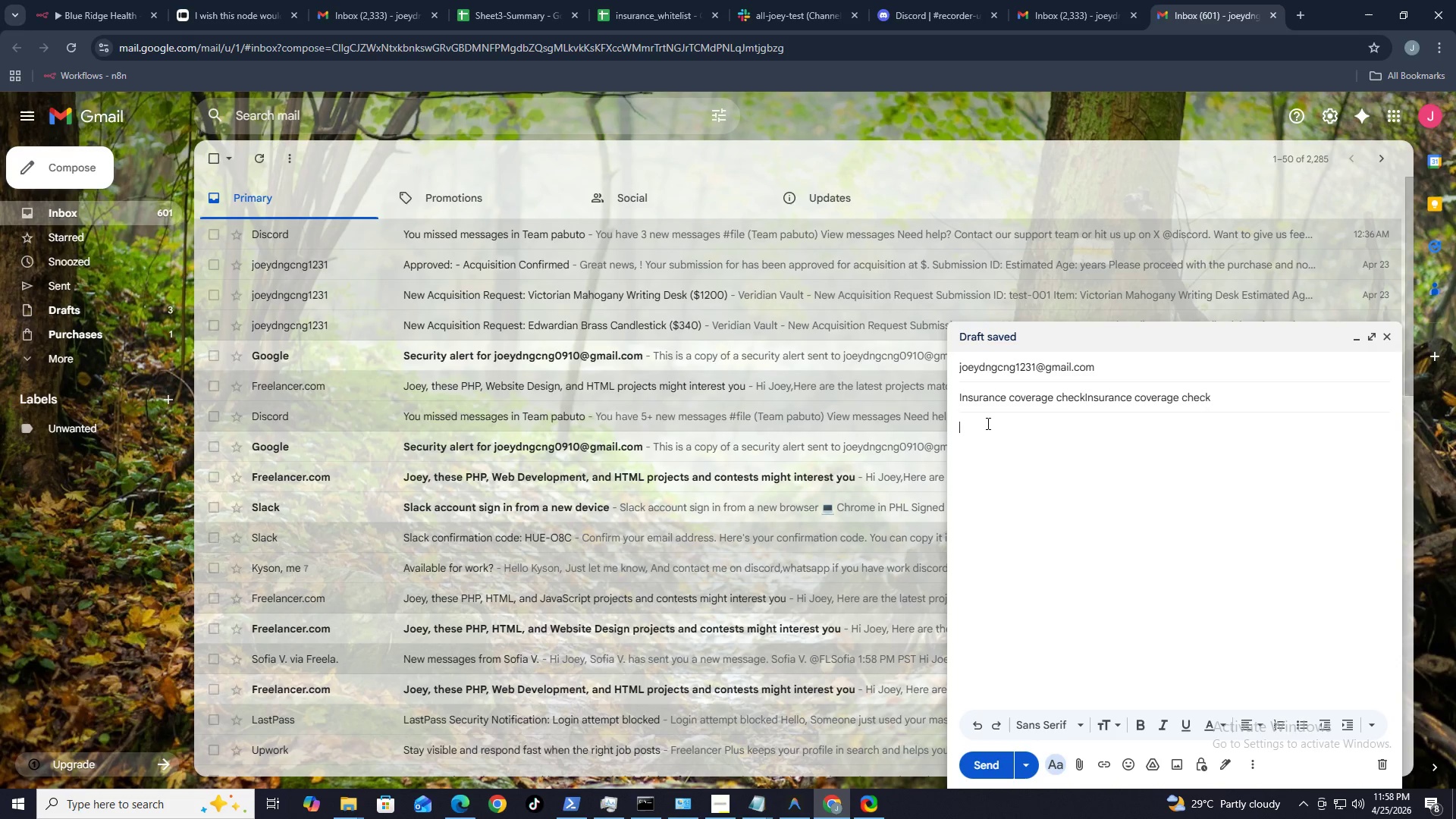 
hold_key(key=AltLeft, duration=1.26)
 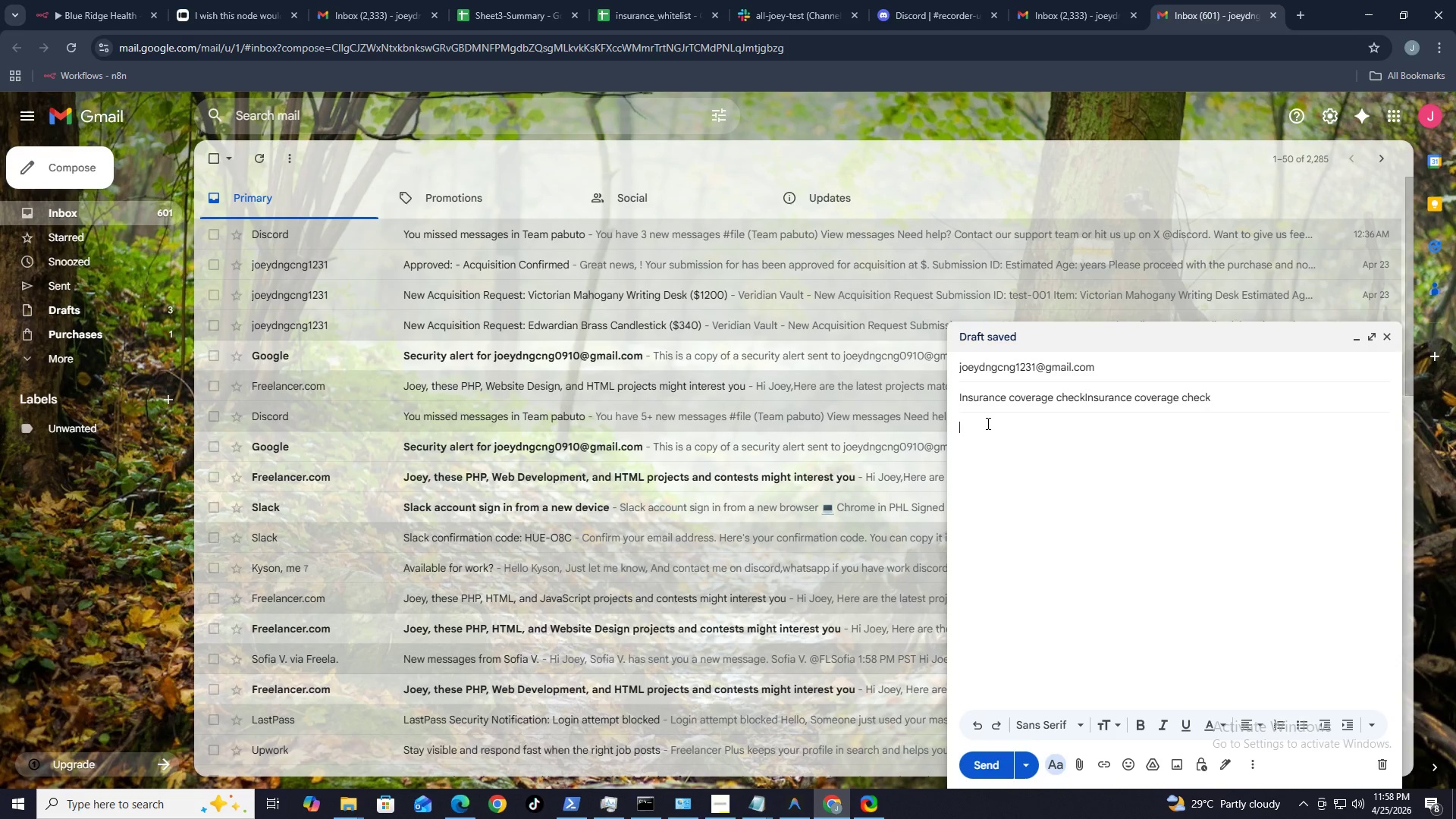 
hold_key(key=V, duration=0.75)
 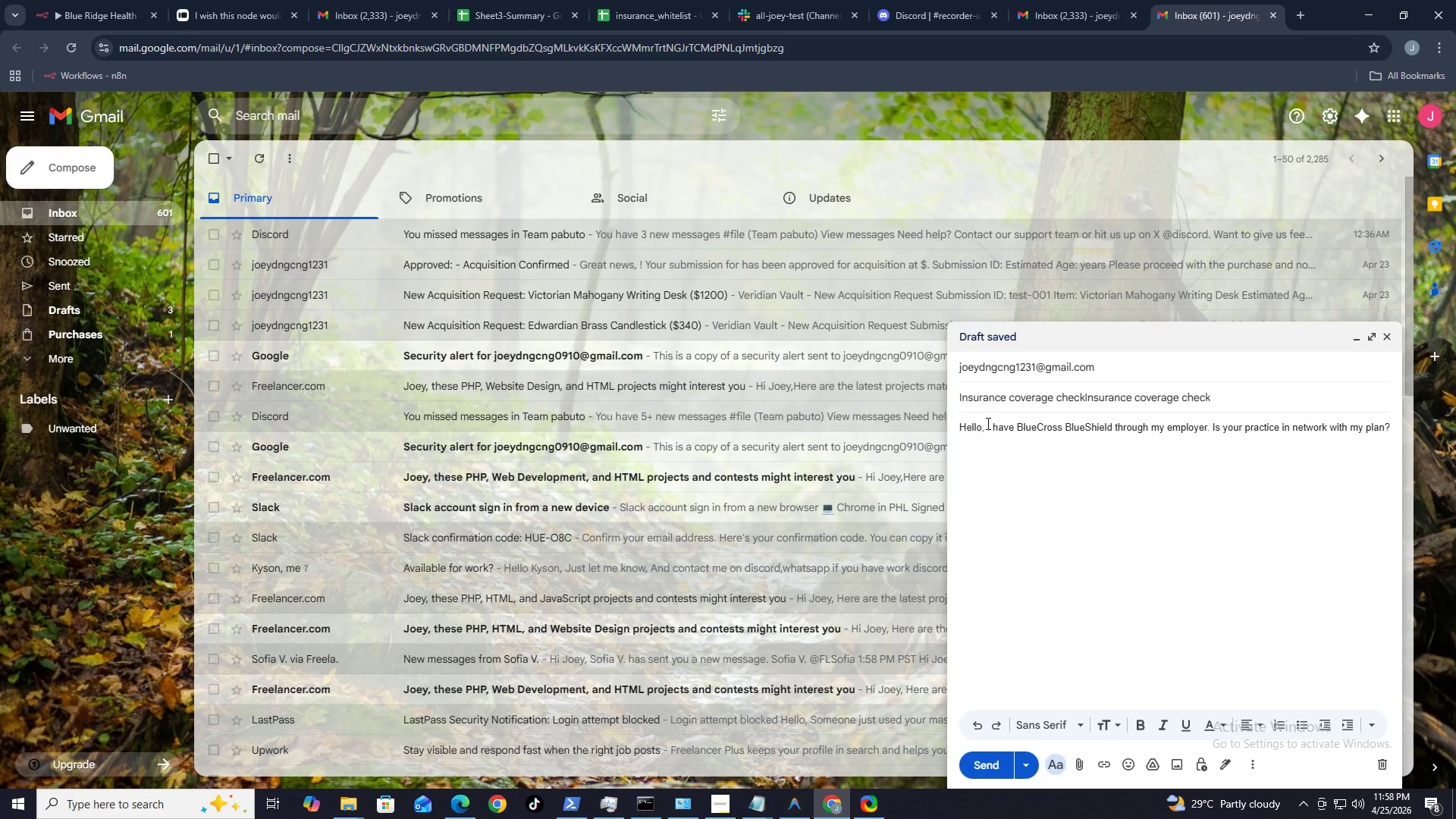 
key(Control+ControlLeft)
 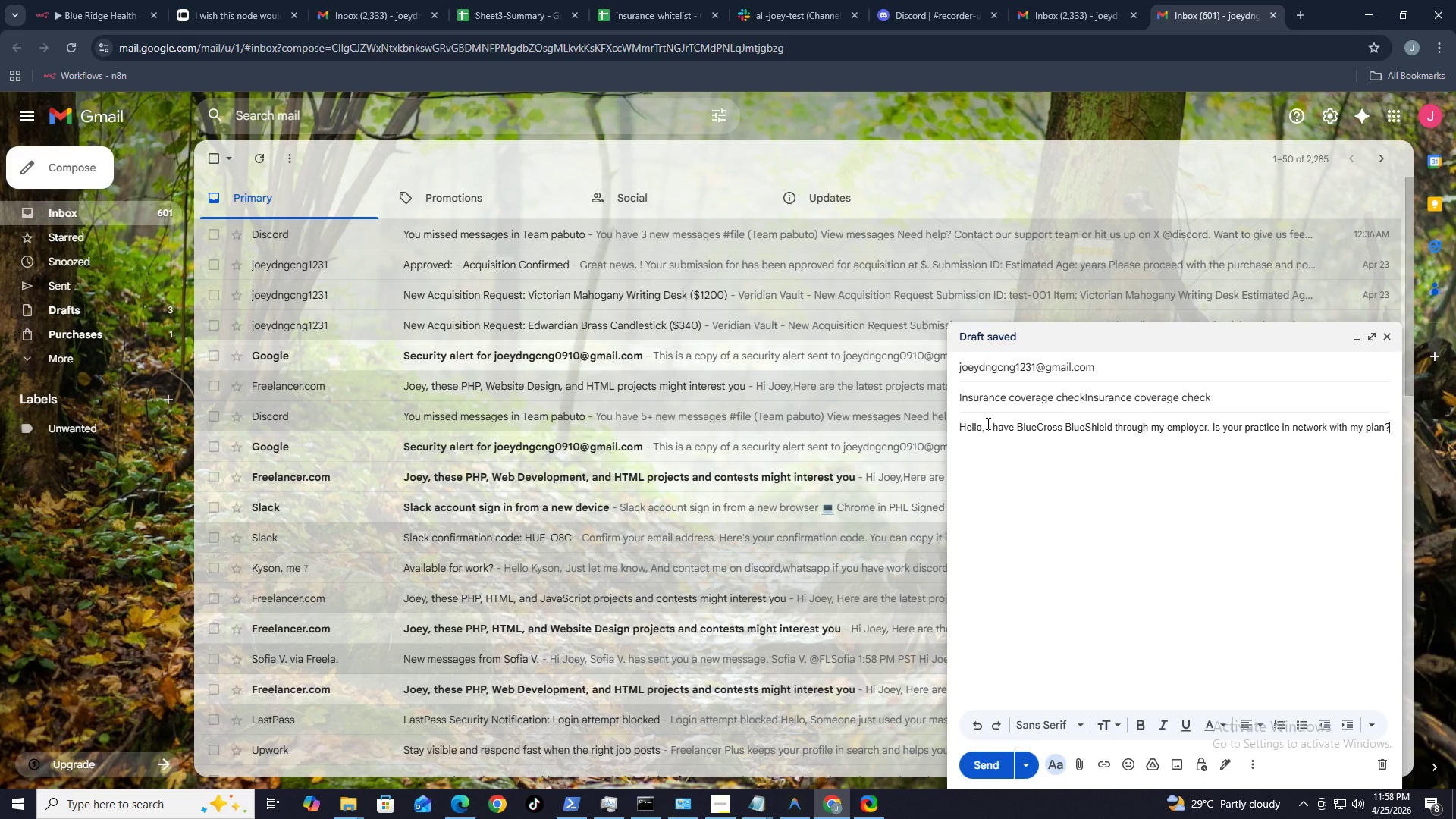 
key(Control+ControlLeft)
 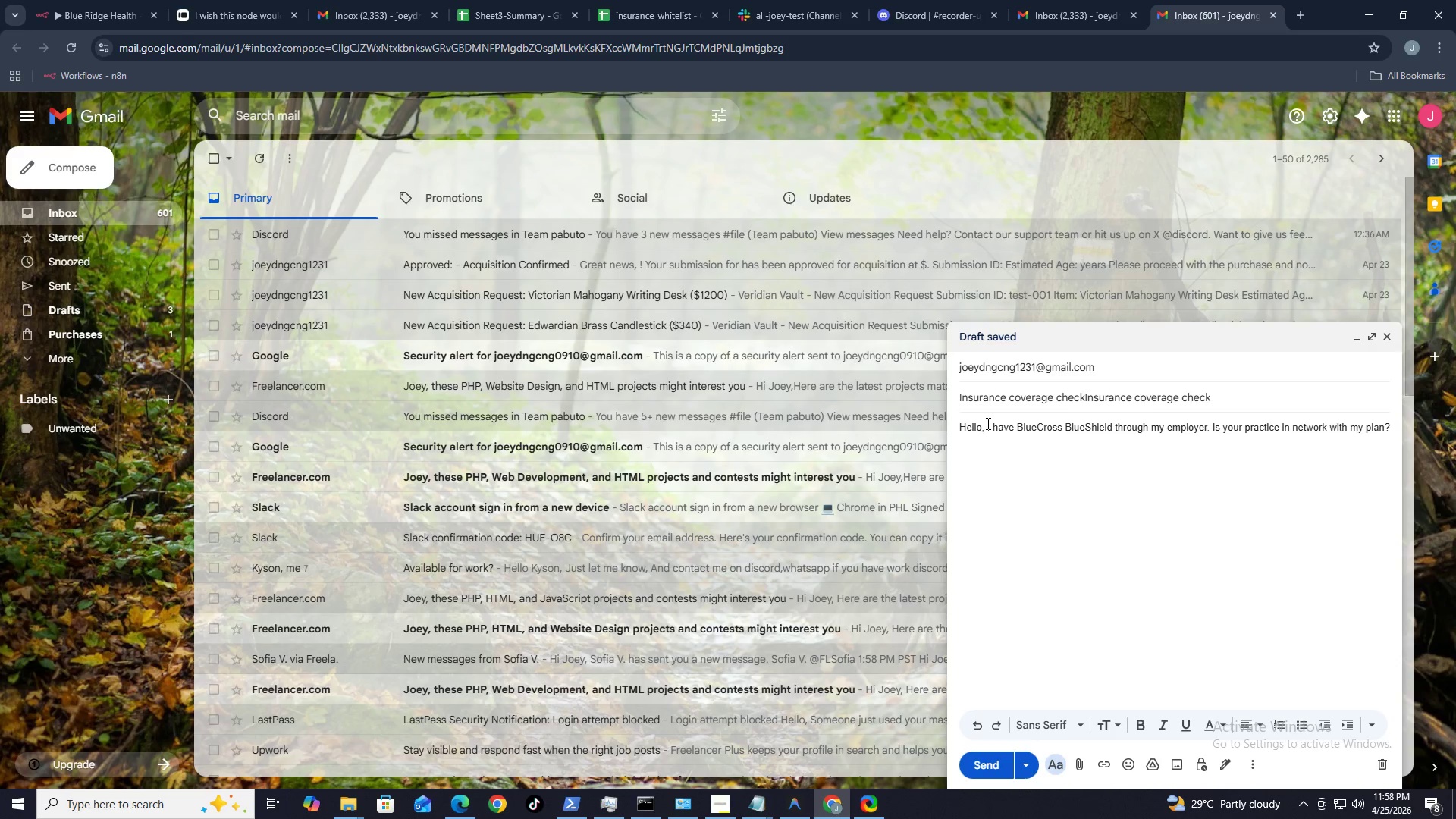 
key(Control+V)
 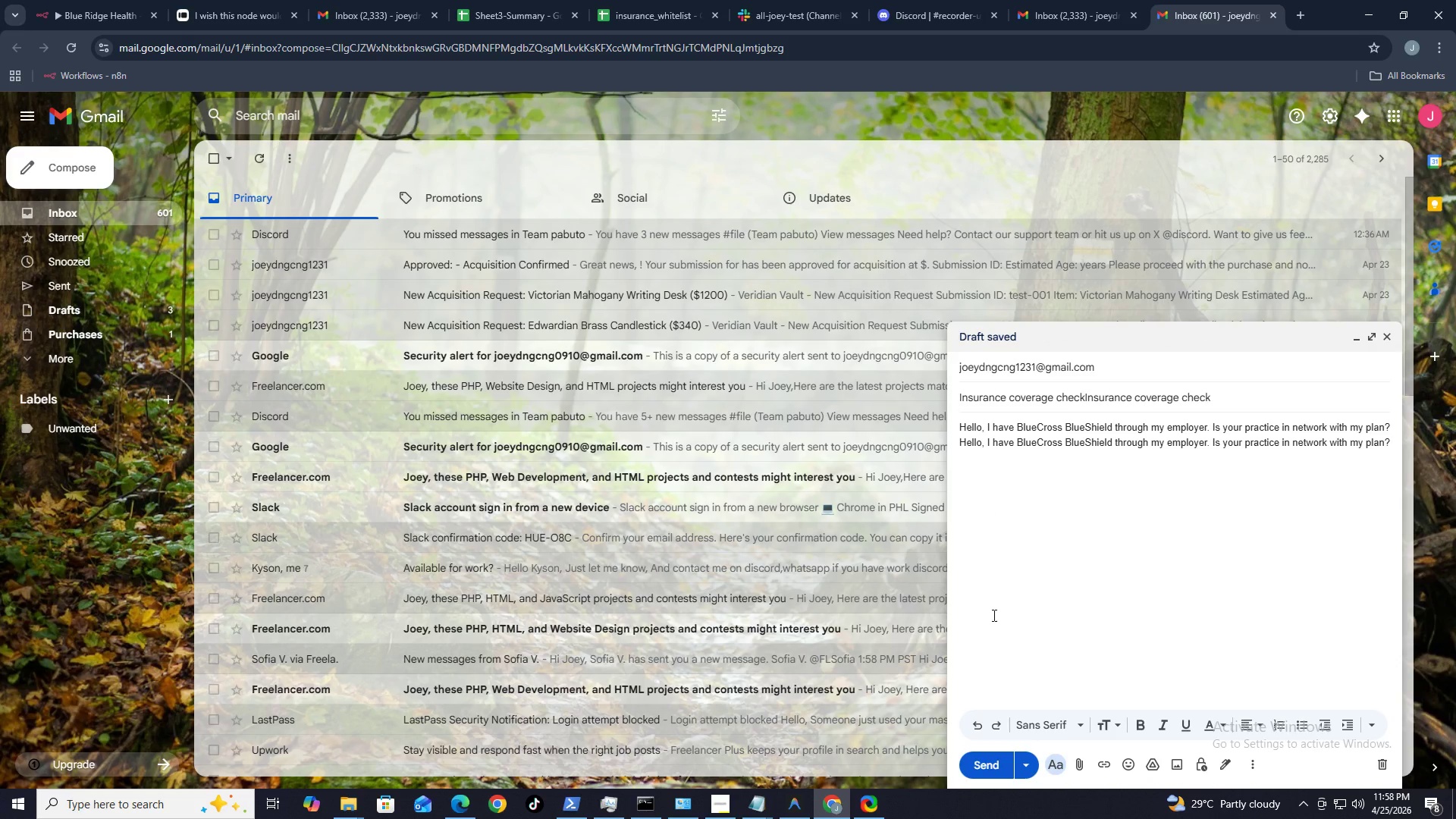 
left_click([997, 770])
 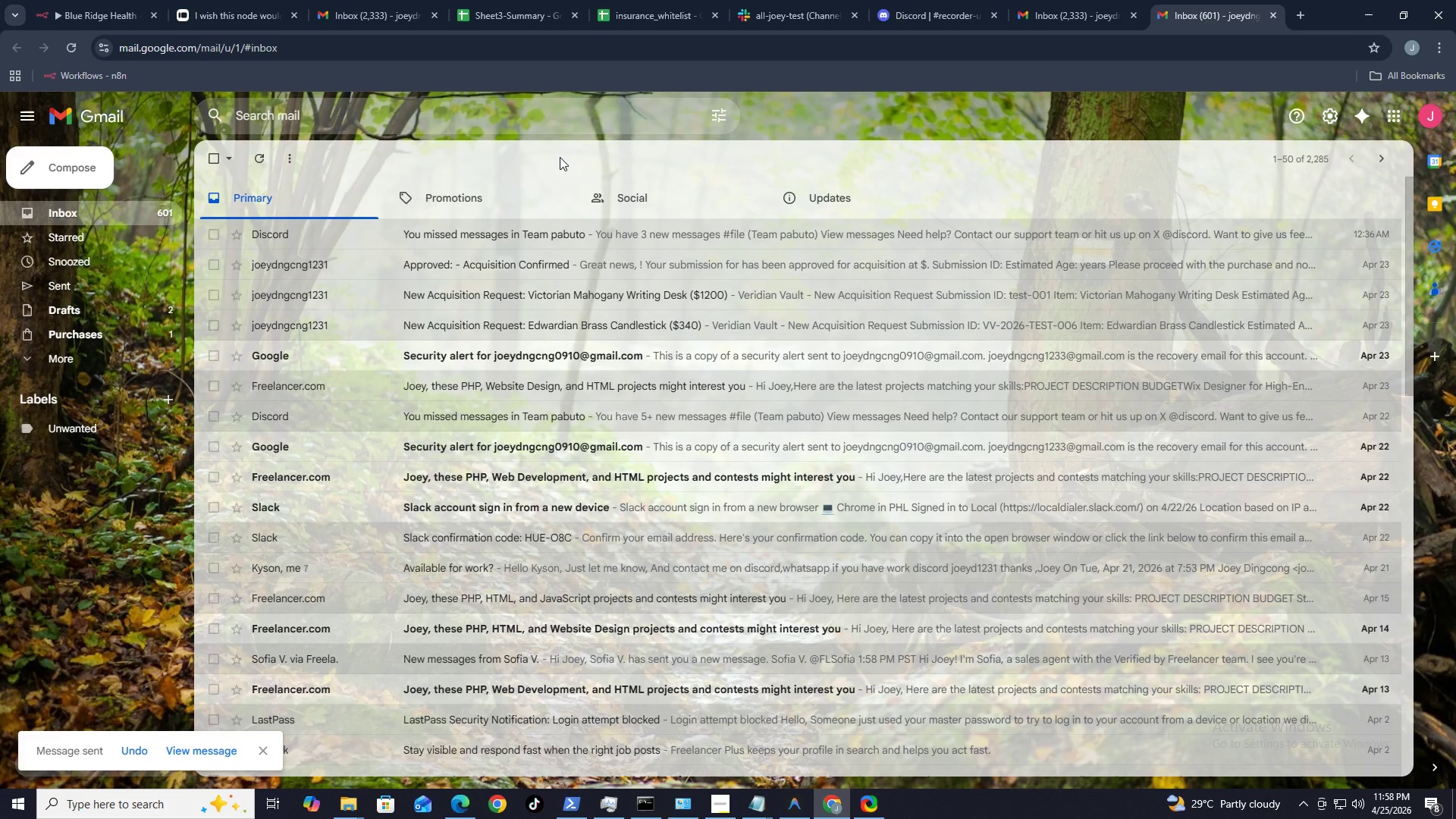 
wait(5.04)
 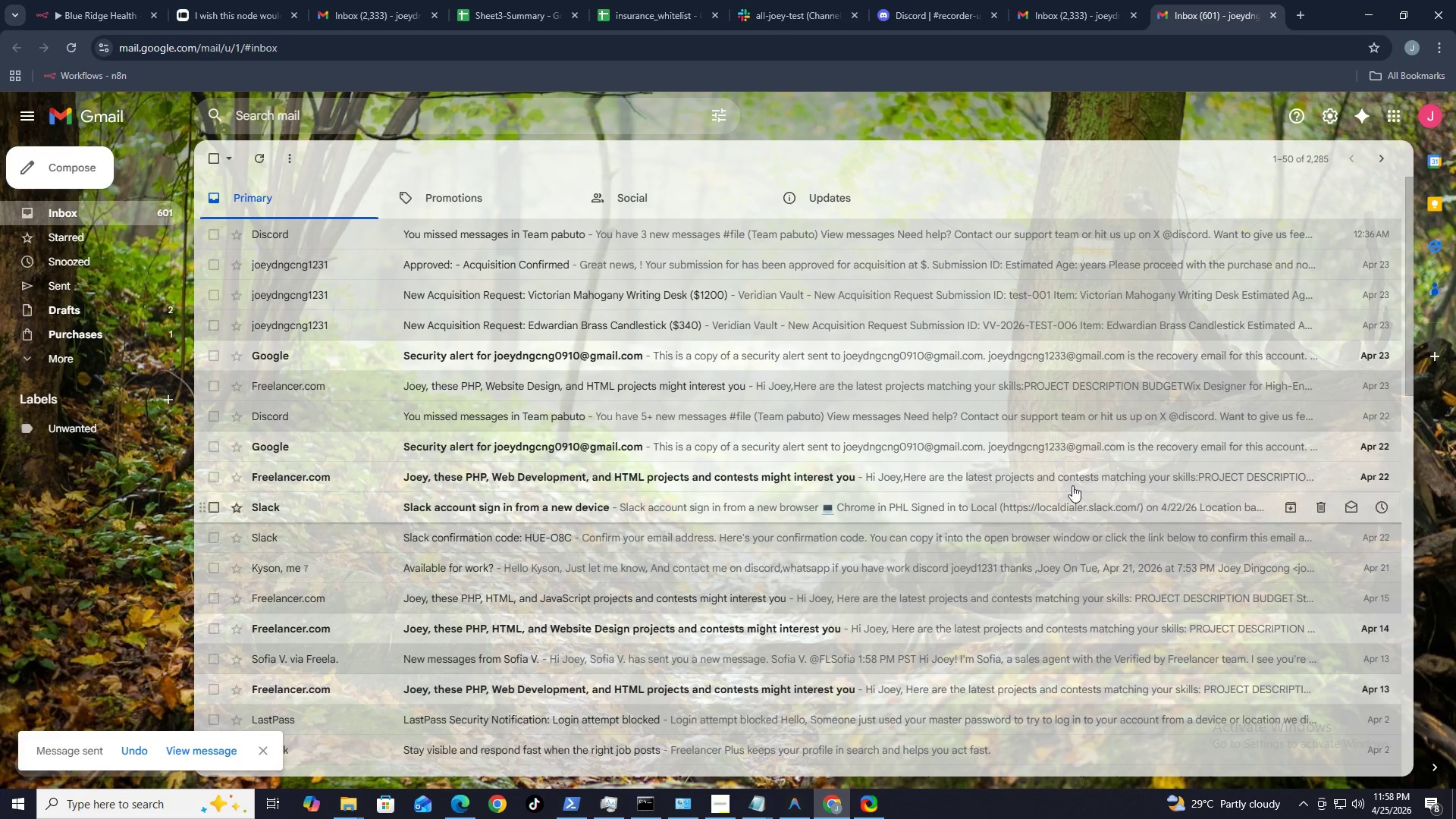 
mouse_move([92, 17])
 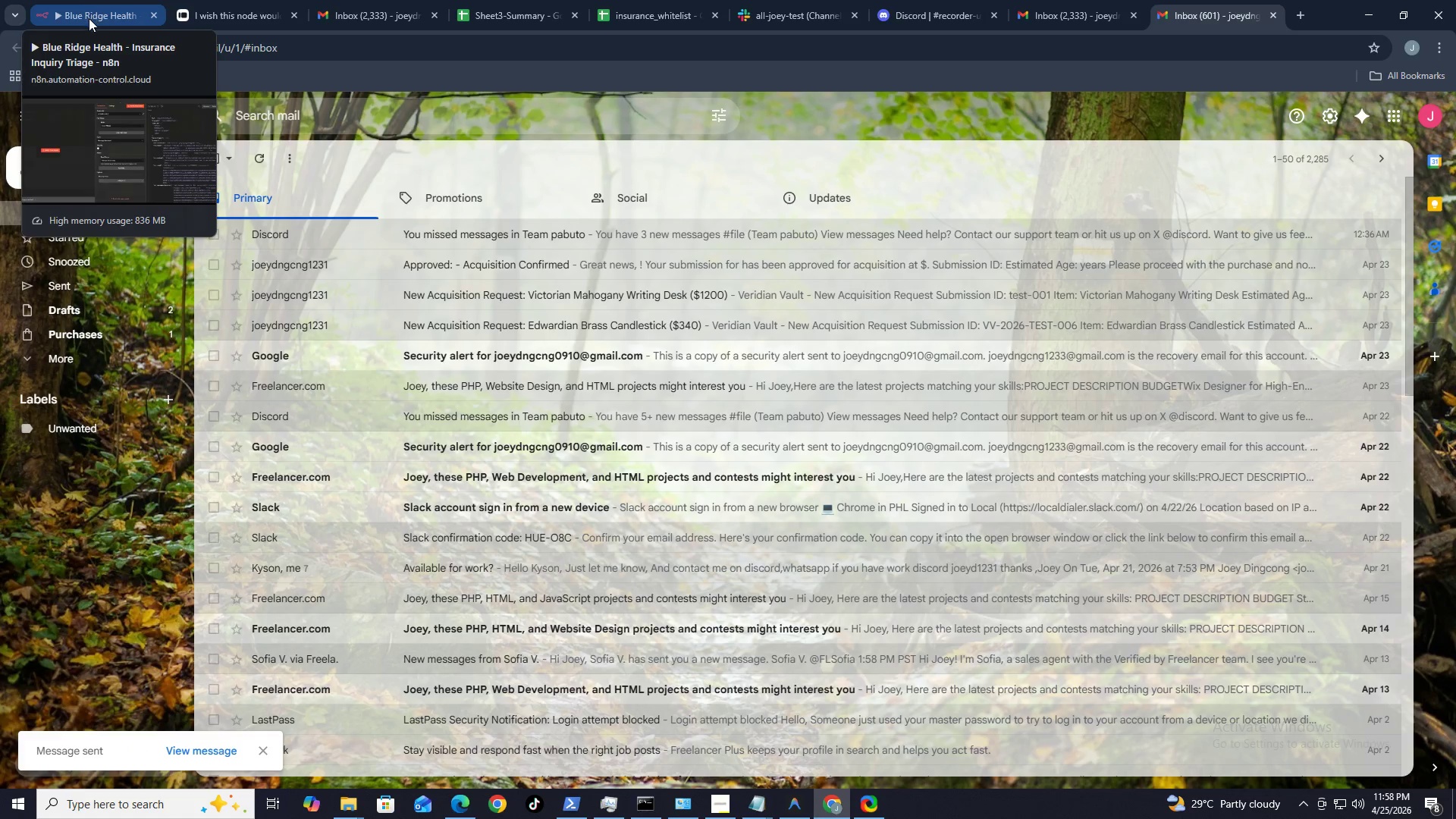 
left_click([89, 18])
 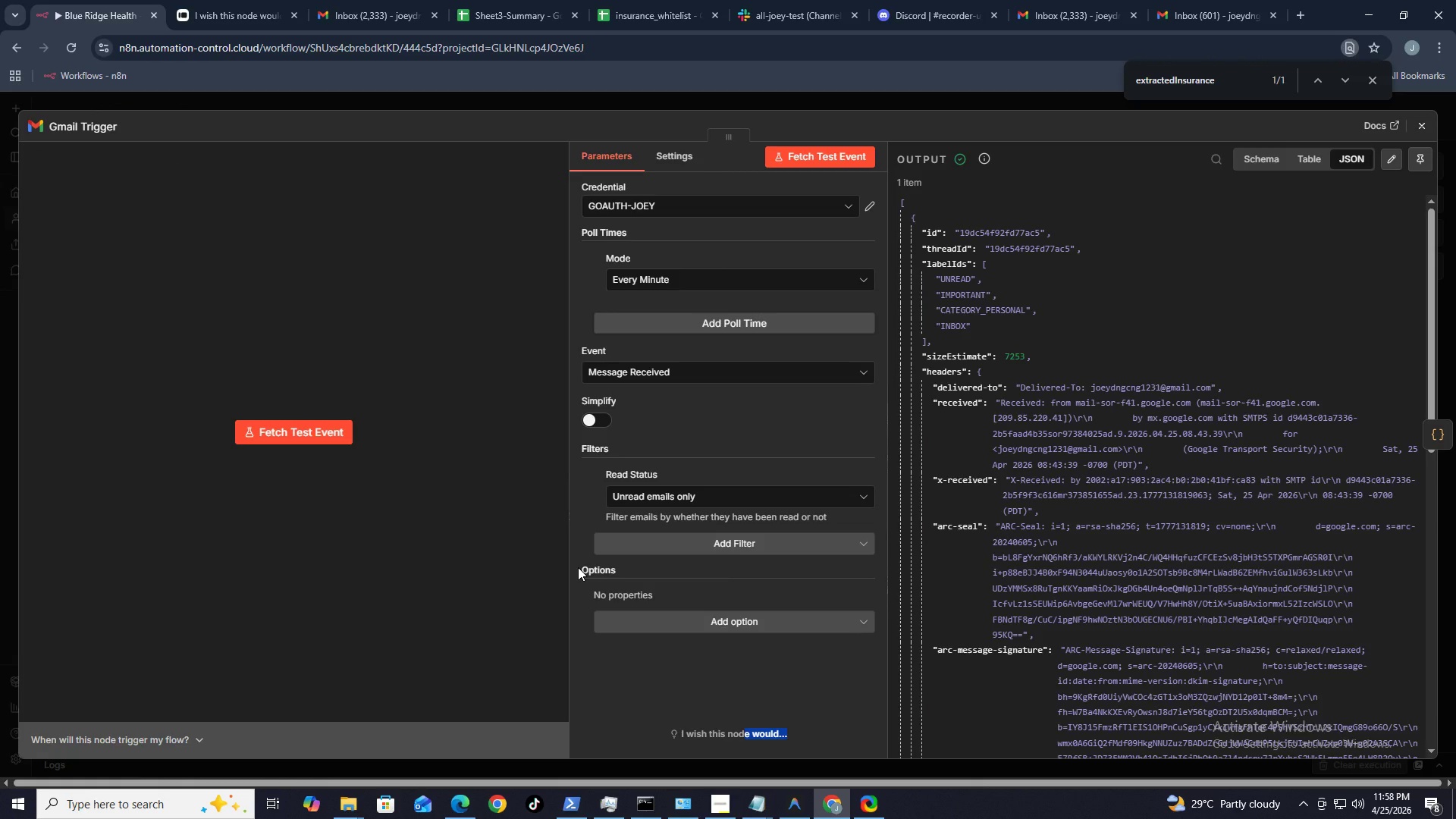 
wait(15.91)
 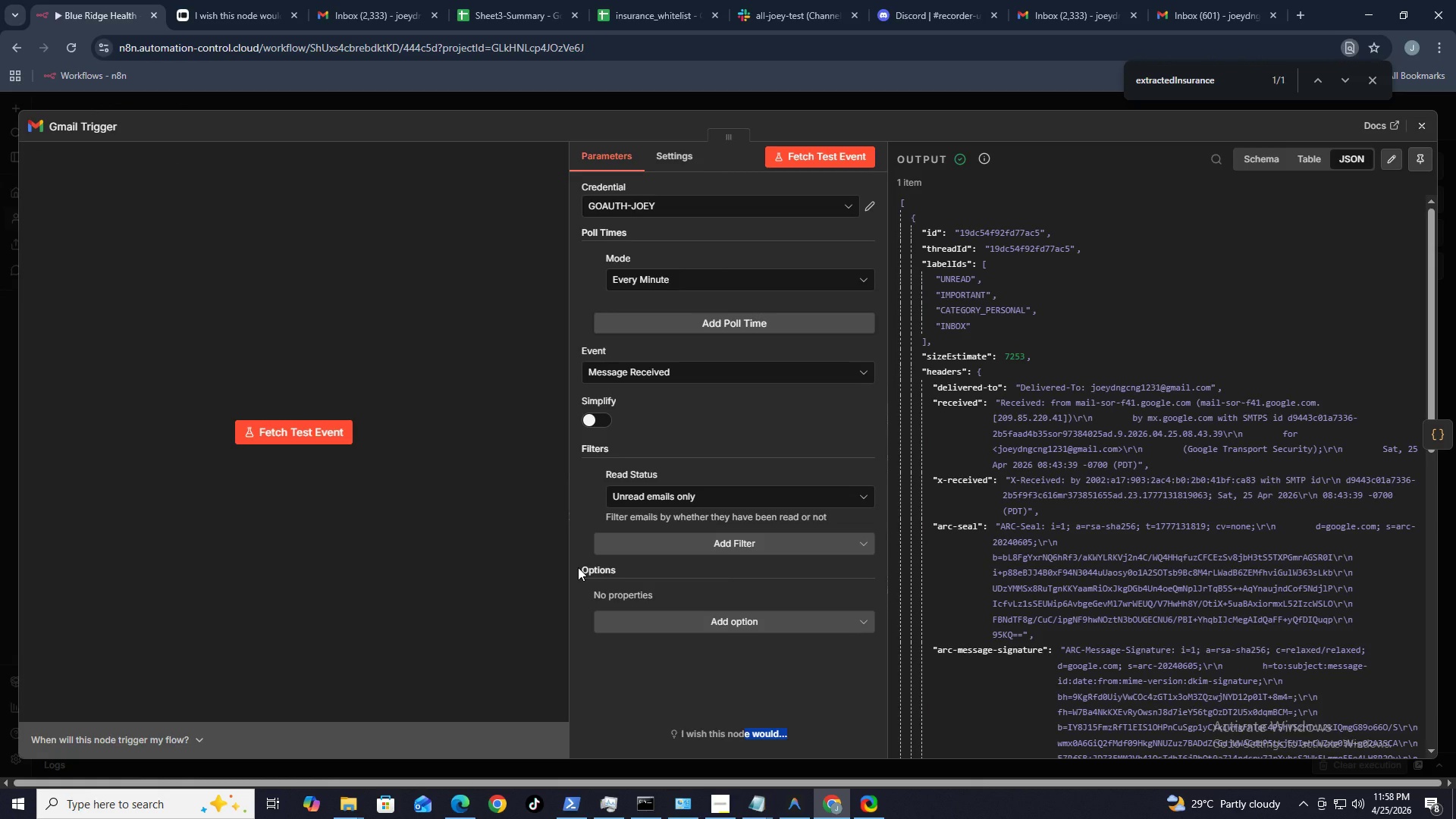 
hold_key(key=AltLeft, duration=26.31)
 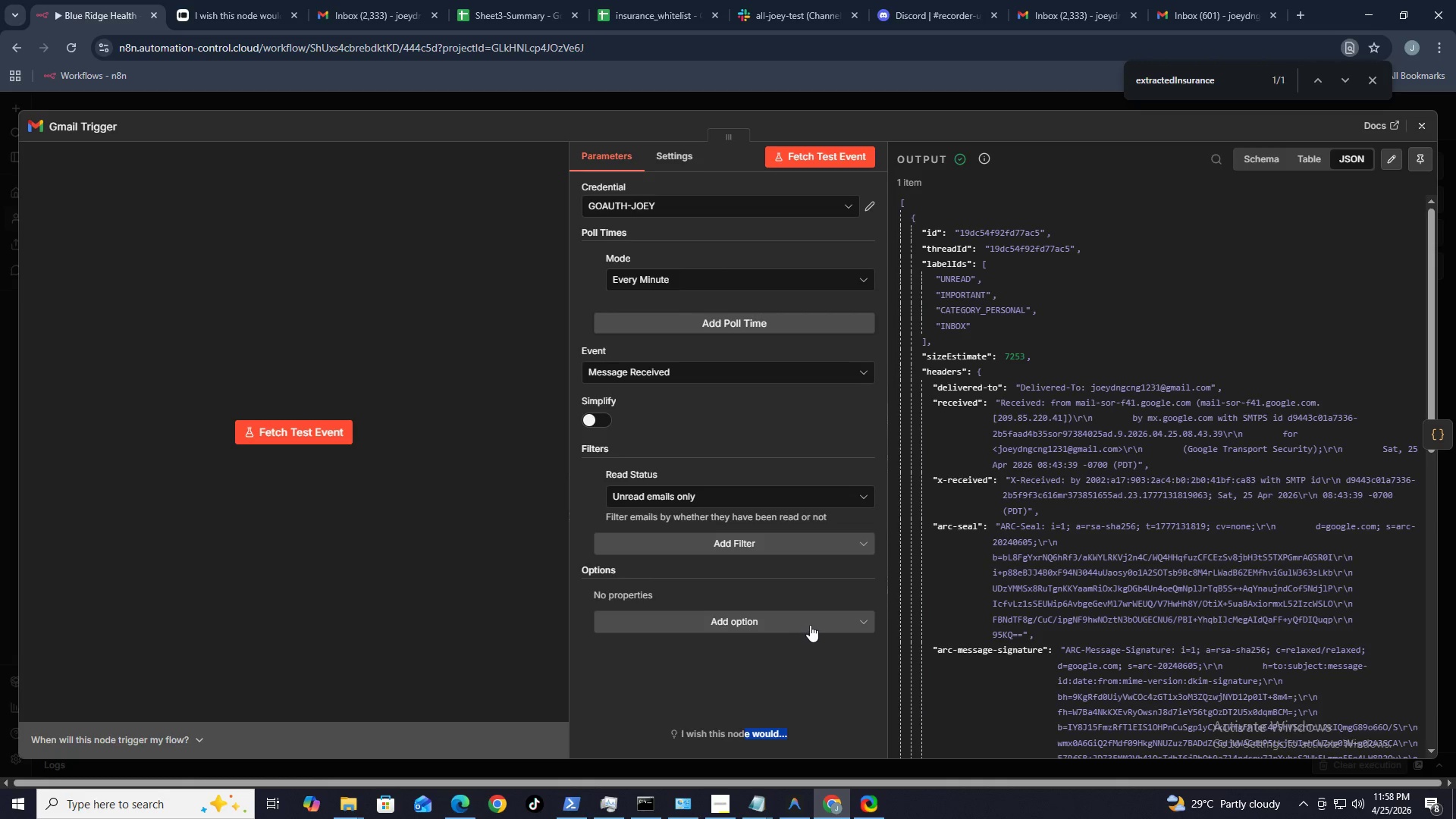 
wait(6.98)
 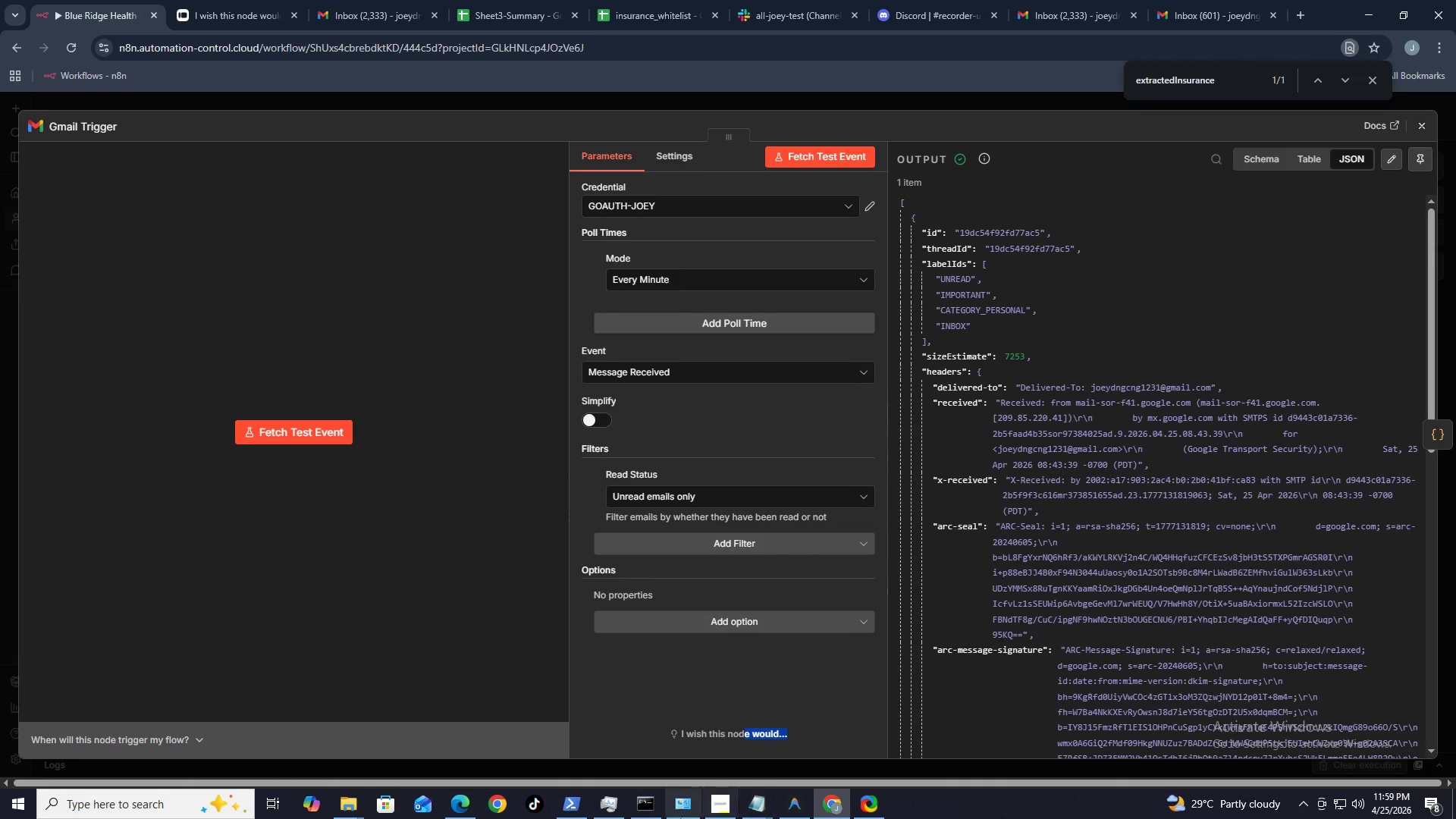 
left_click([786, 802])
 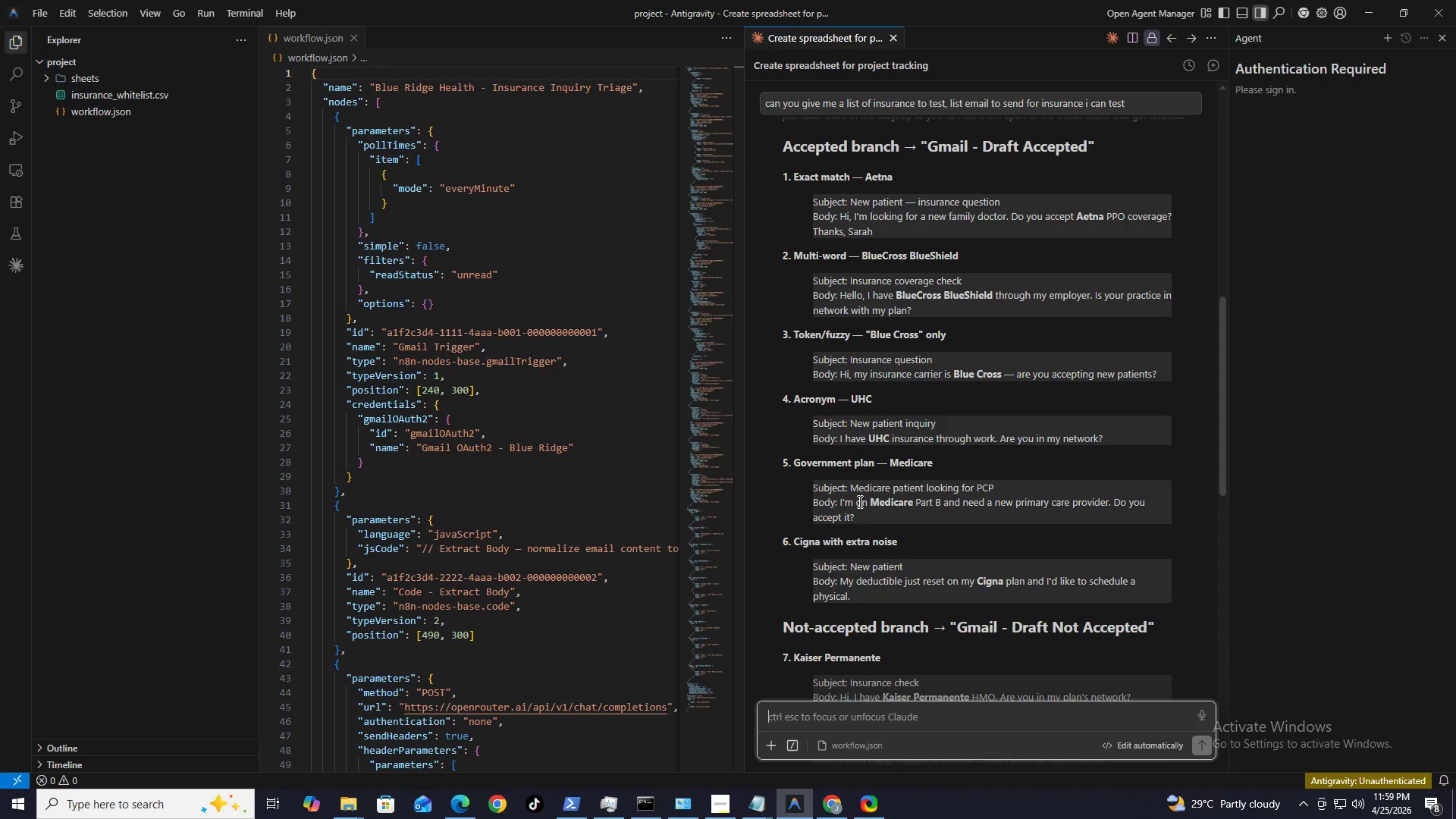 
left_click_drag(start_coordinate=[850, 492], to_coordinate=[1004, 496])
 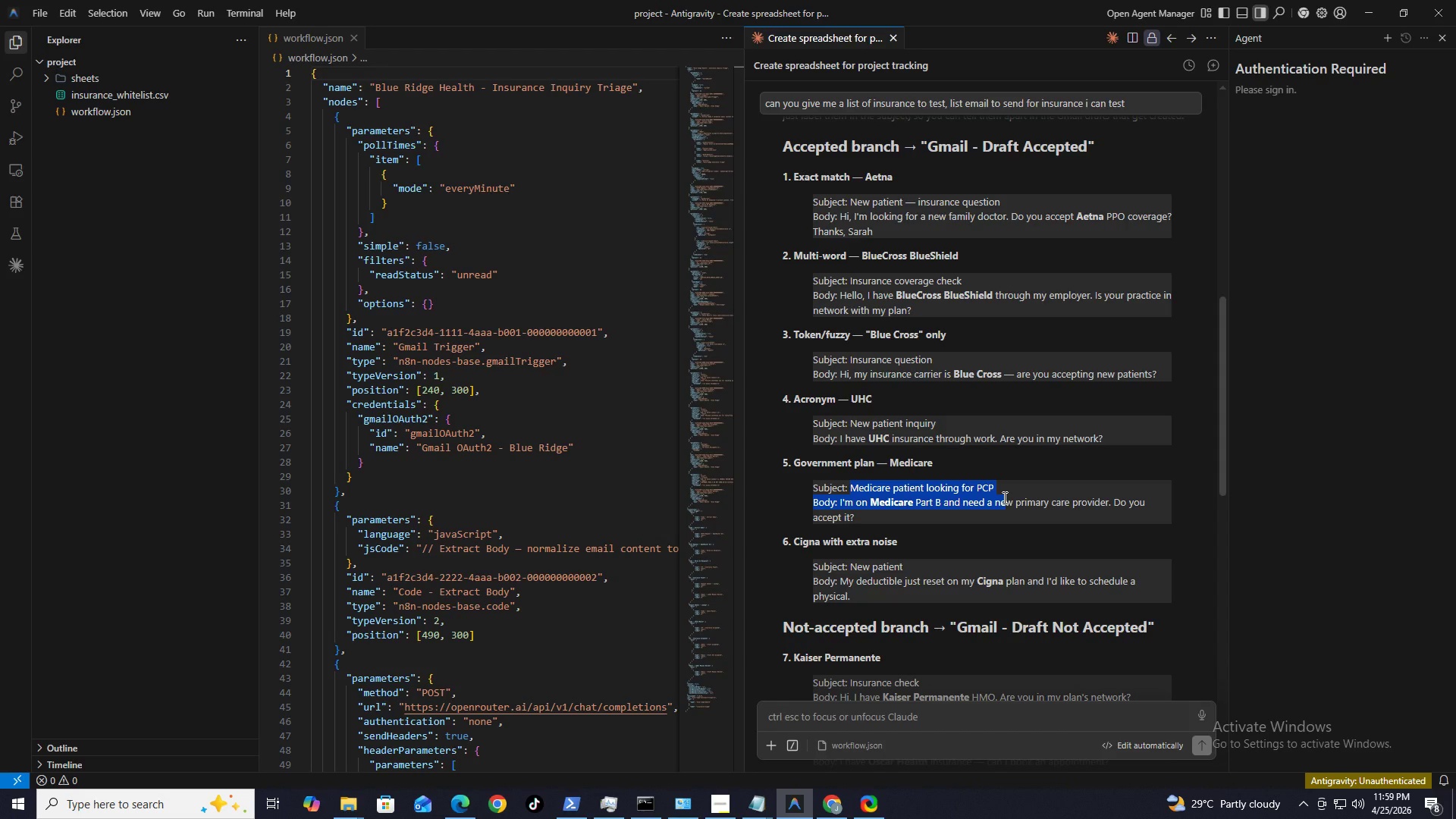 
key(Control+C)
 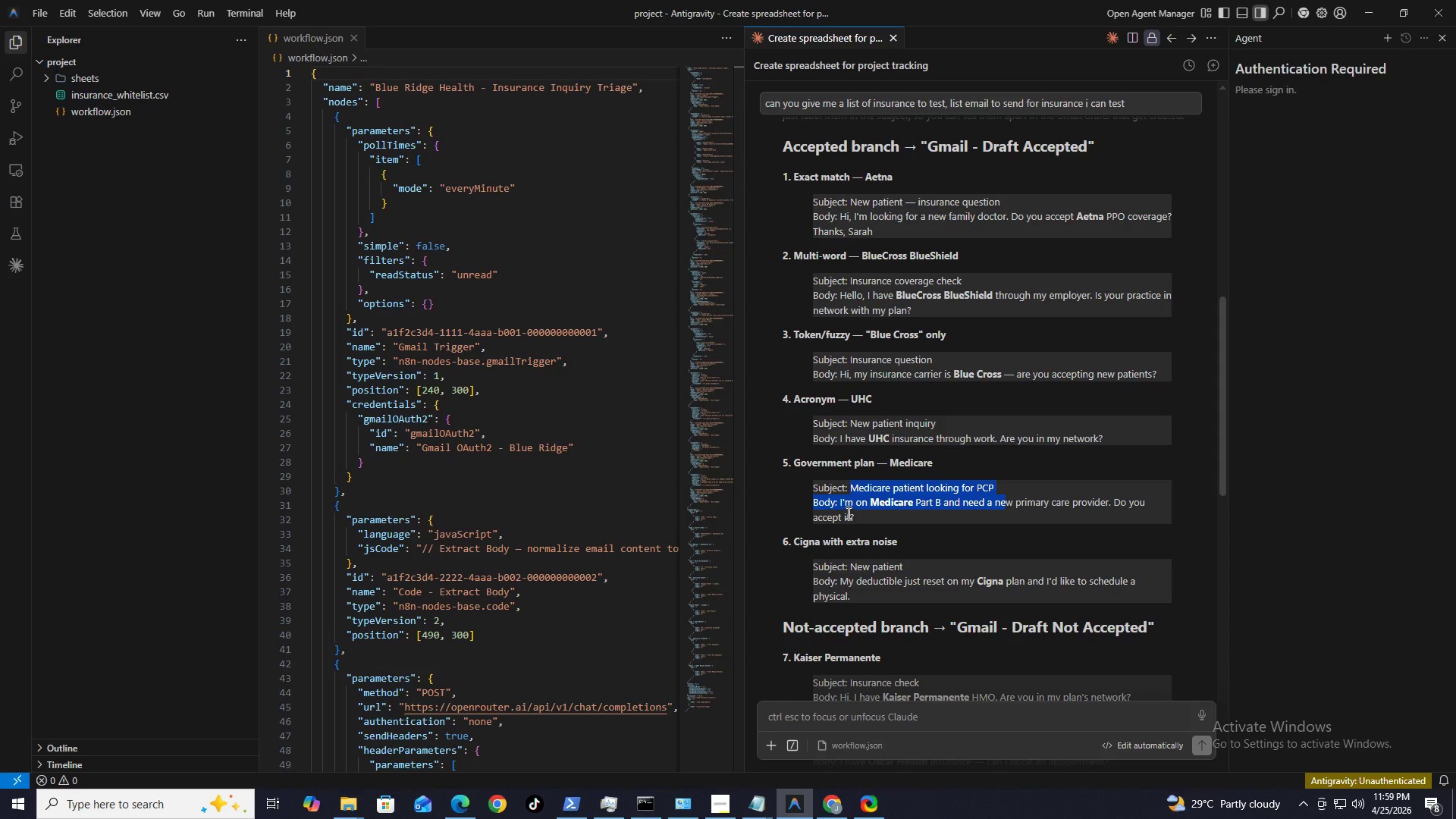 
left_click_drag(start_coordinate=[839, 505], to_coordinate=[869, 522])
 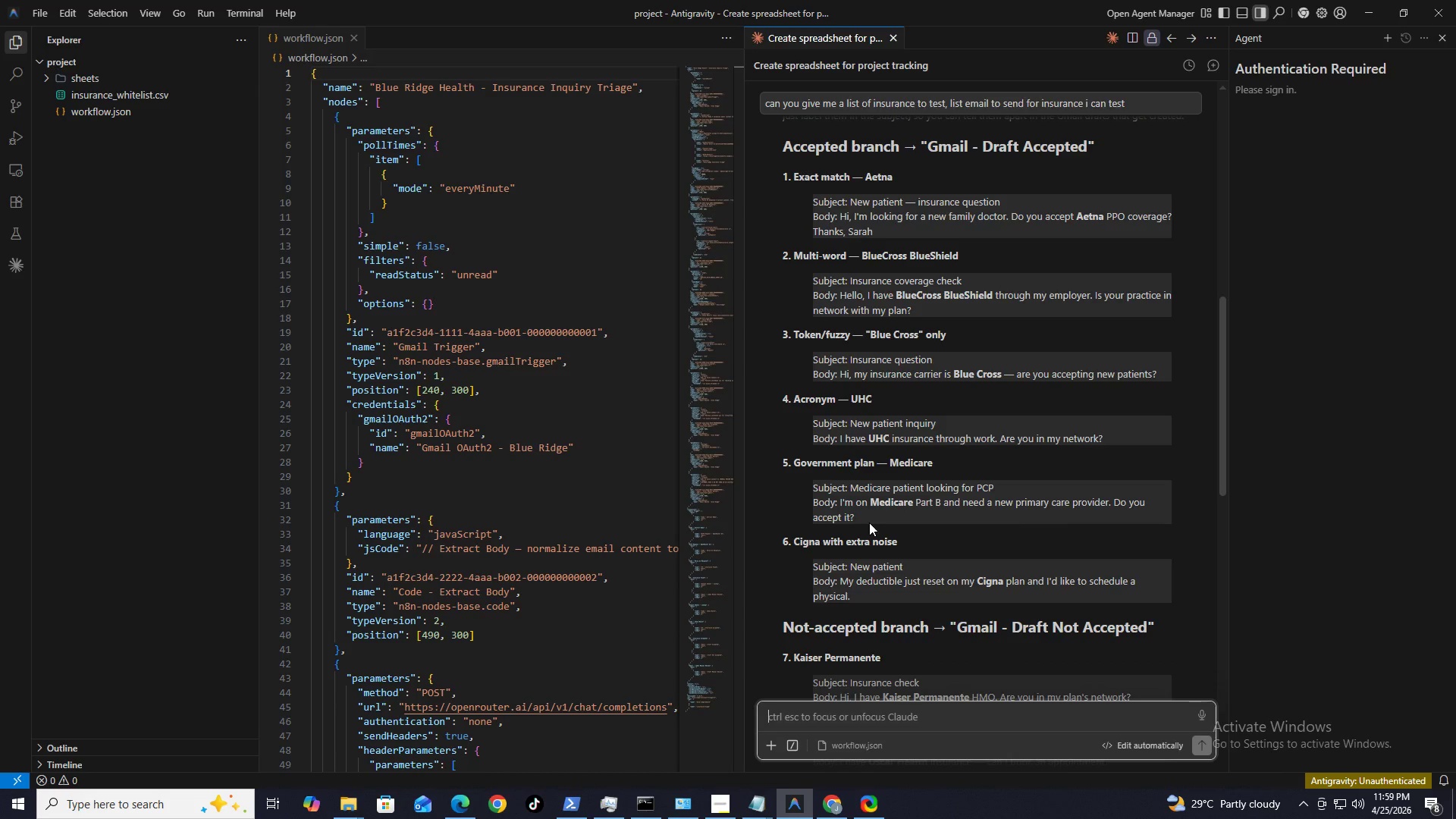 
hold_key(key=ControlLeft, duration=1.5)
 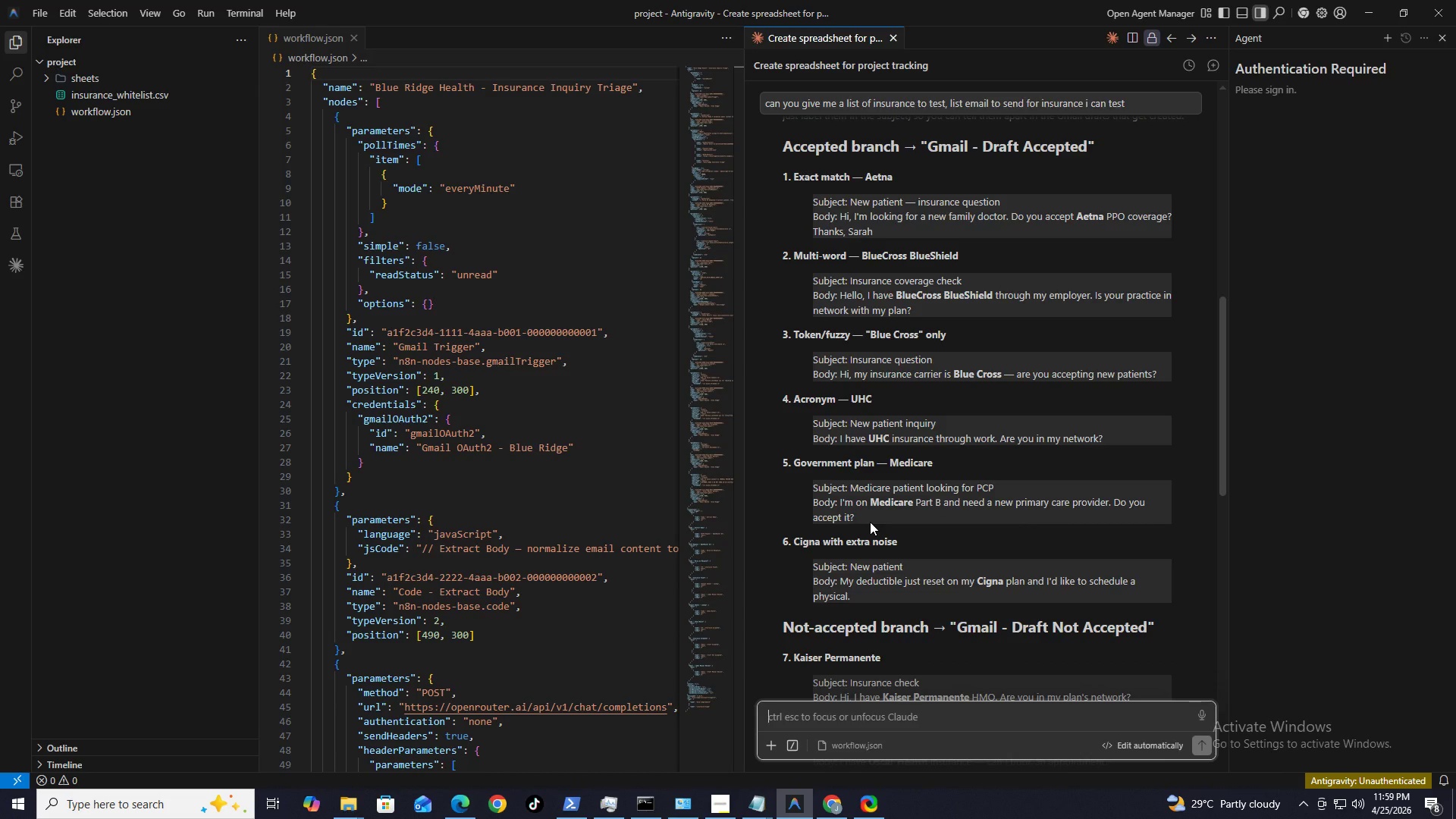 
key(Control+C)
 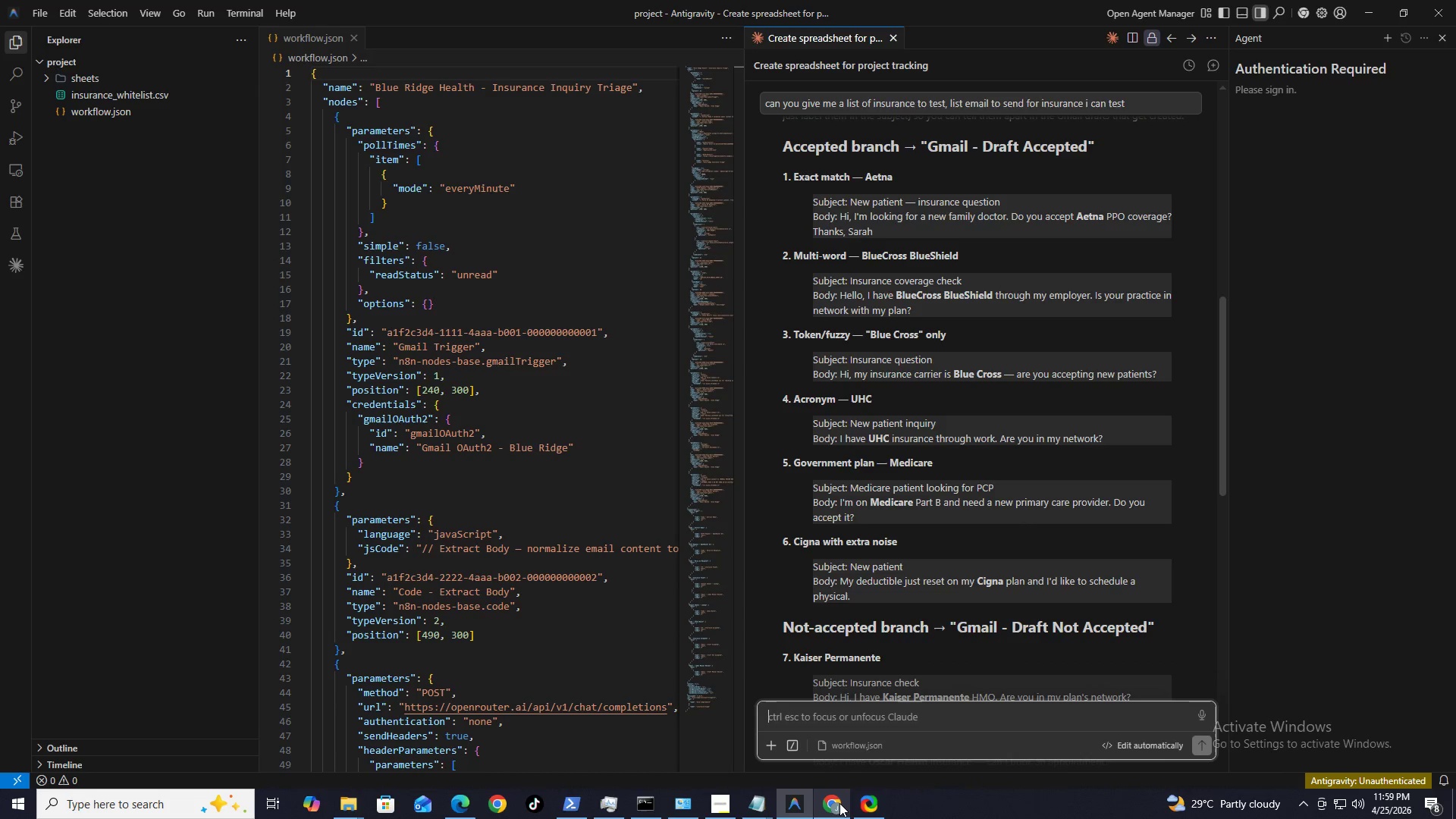 
wait(5.88)
 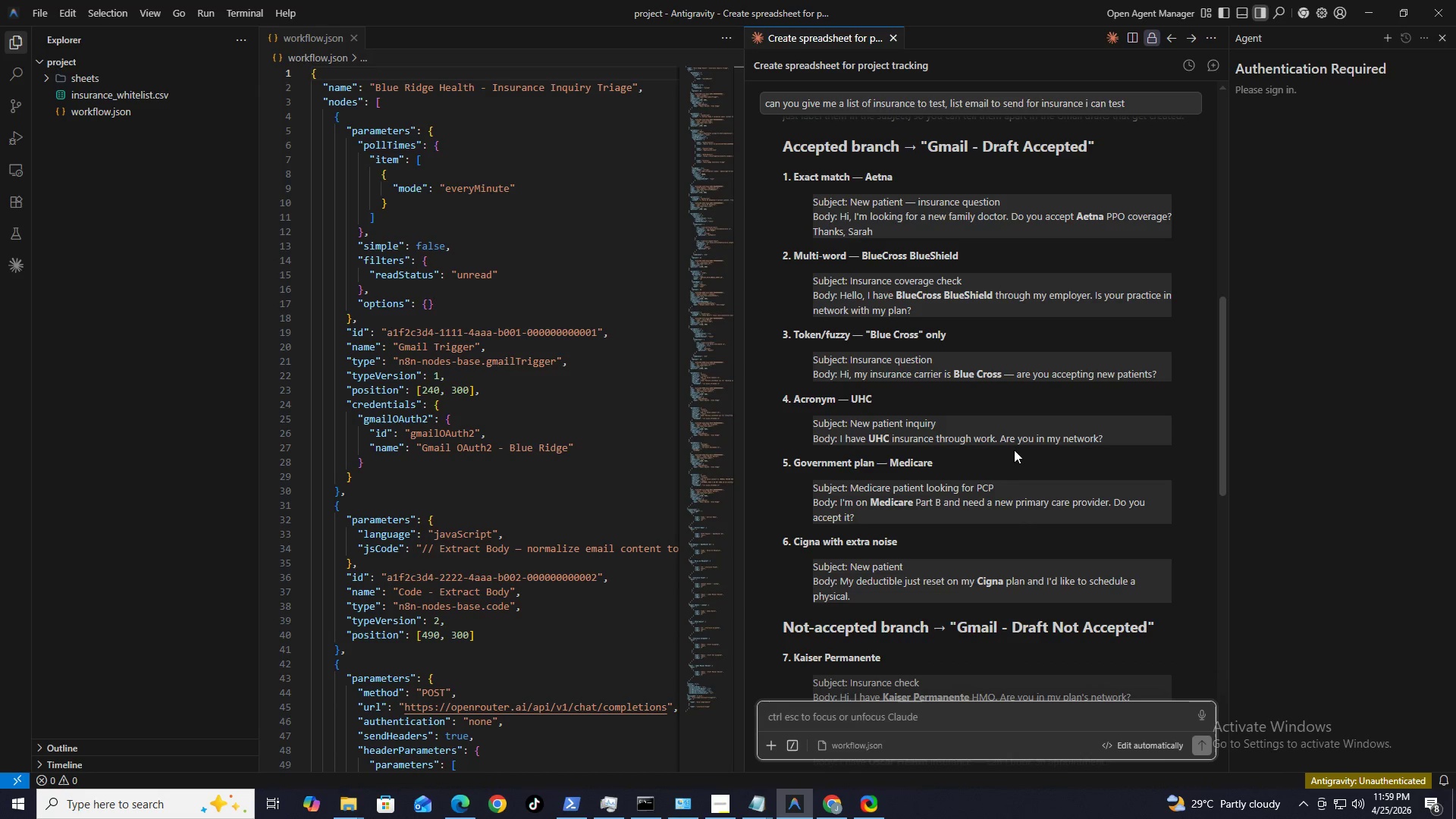 
left_click([838, 799])
 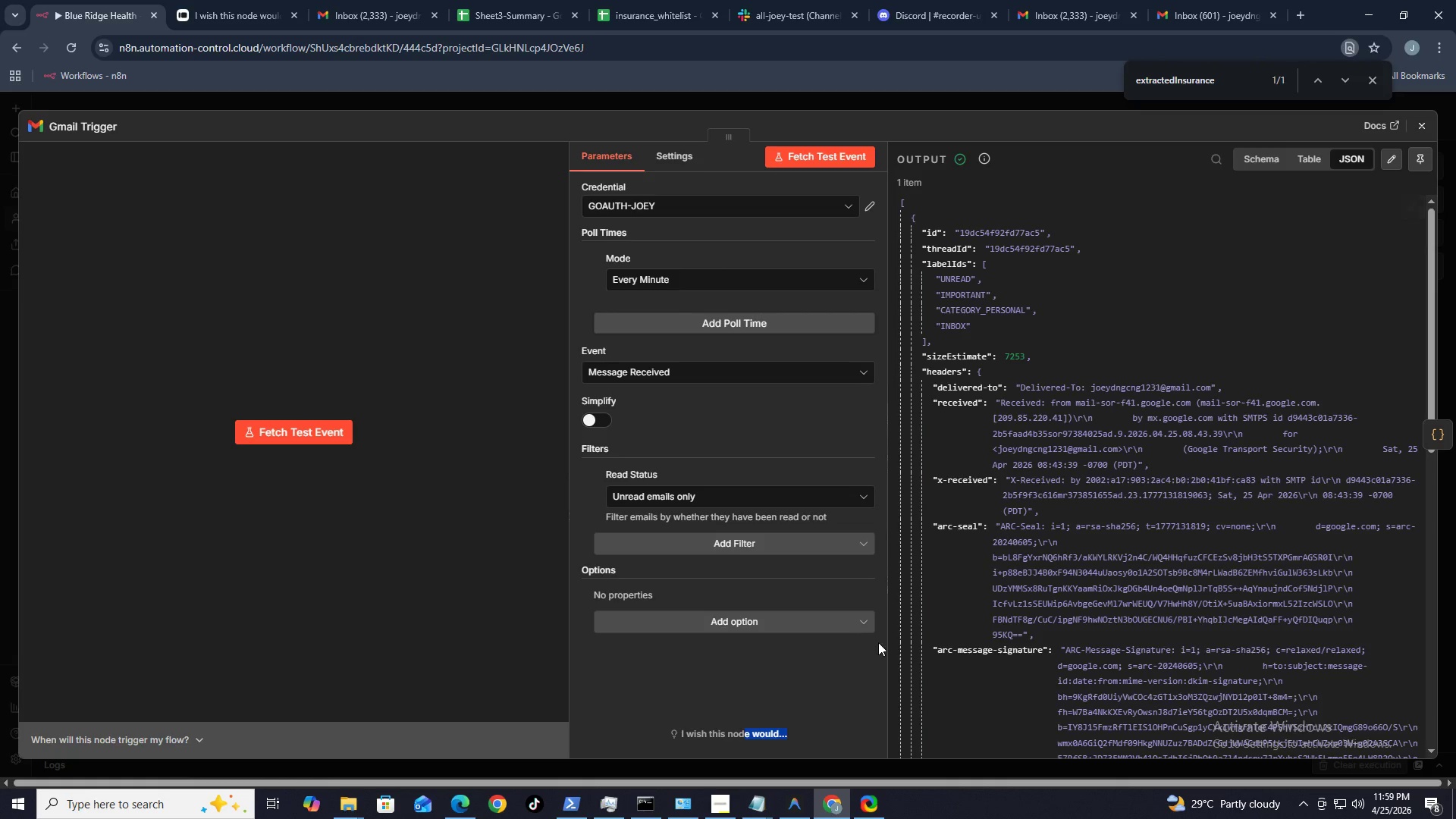 
mouse_move([831, 780])
 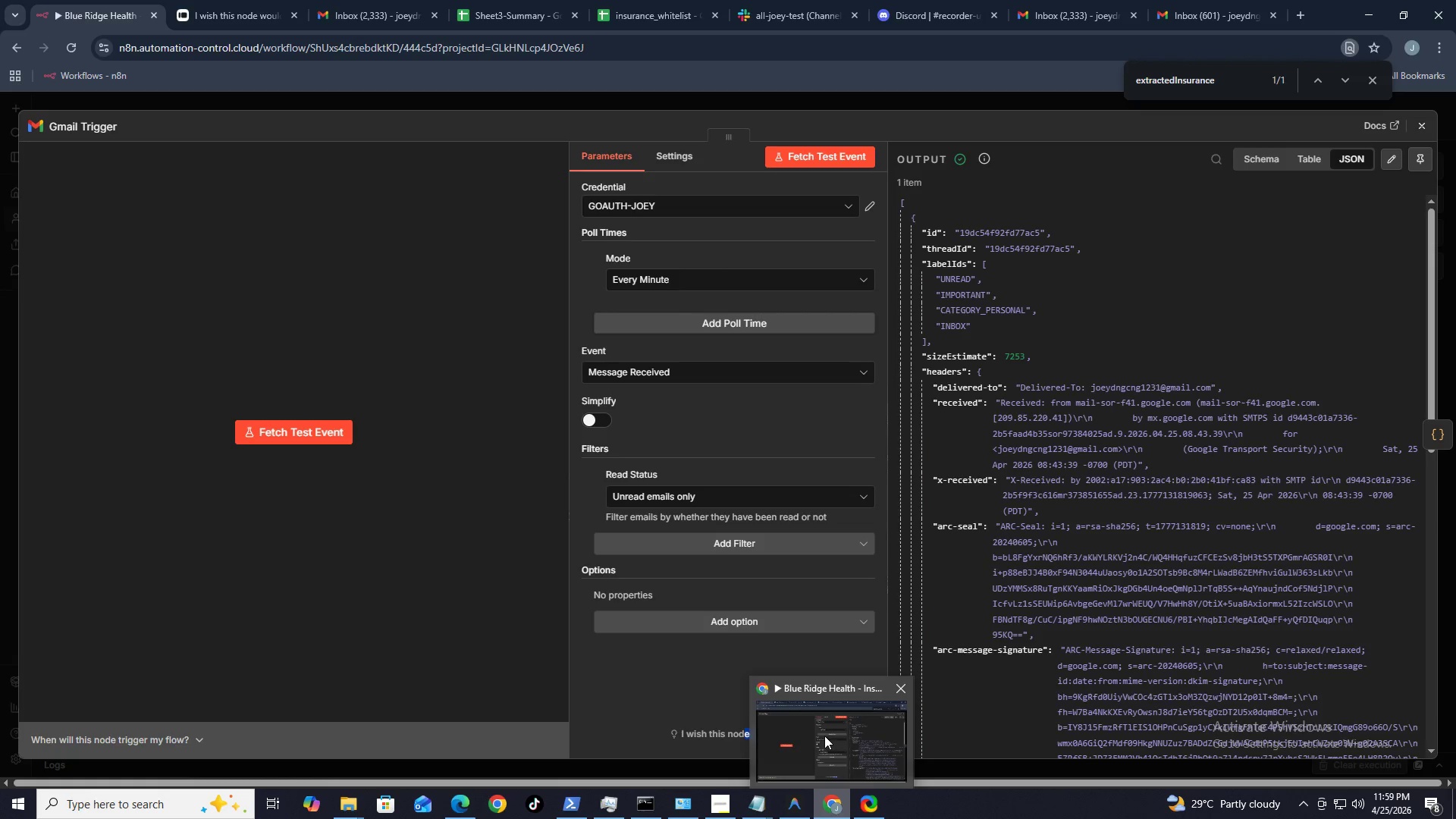 
left_click([820, 740])
 